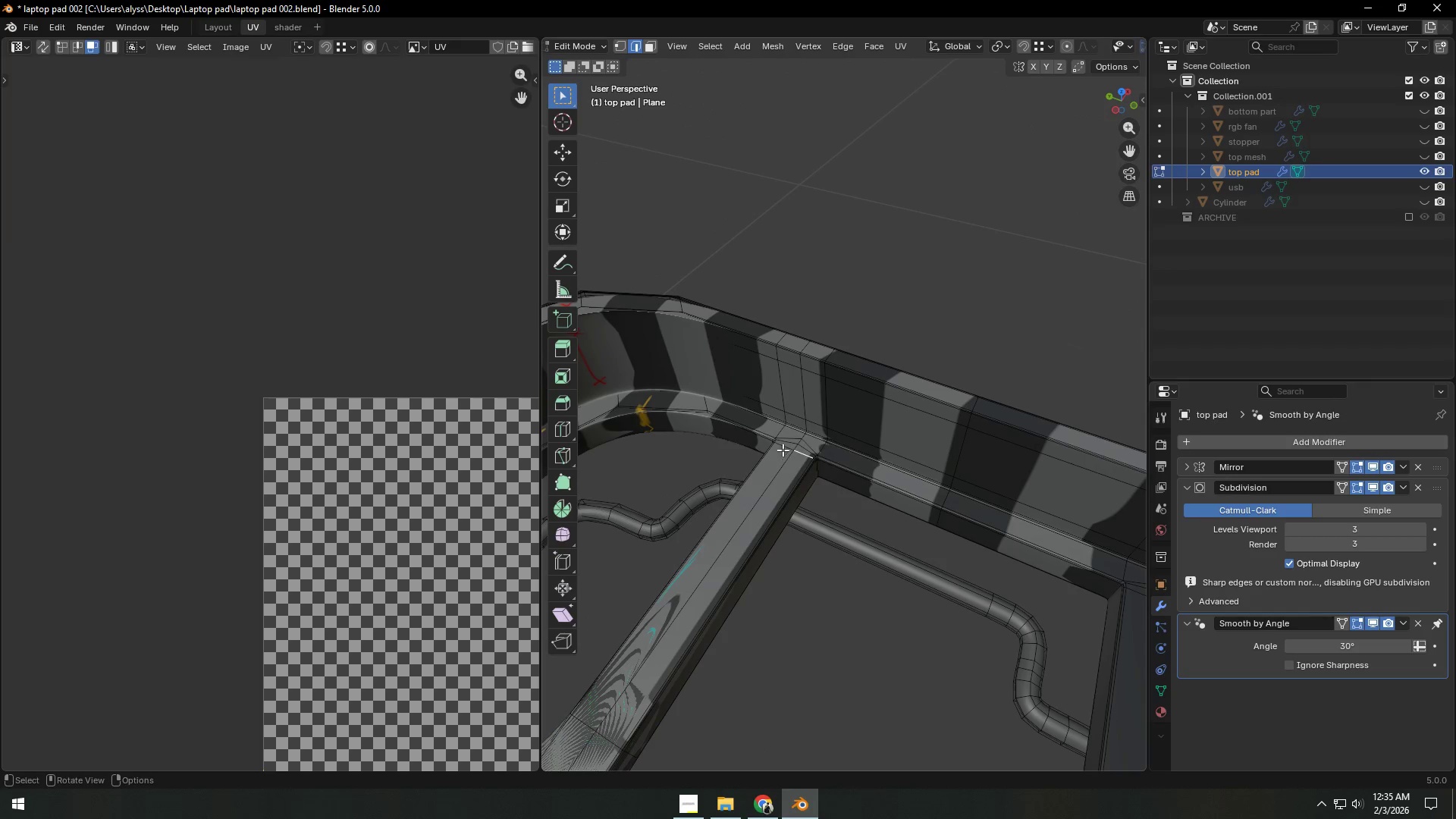 
key(Backquote)
 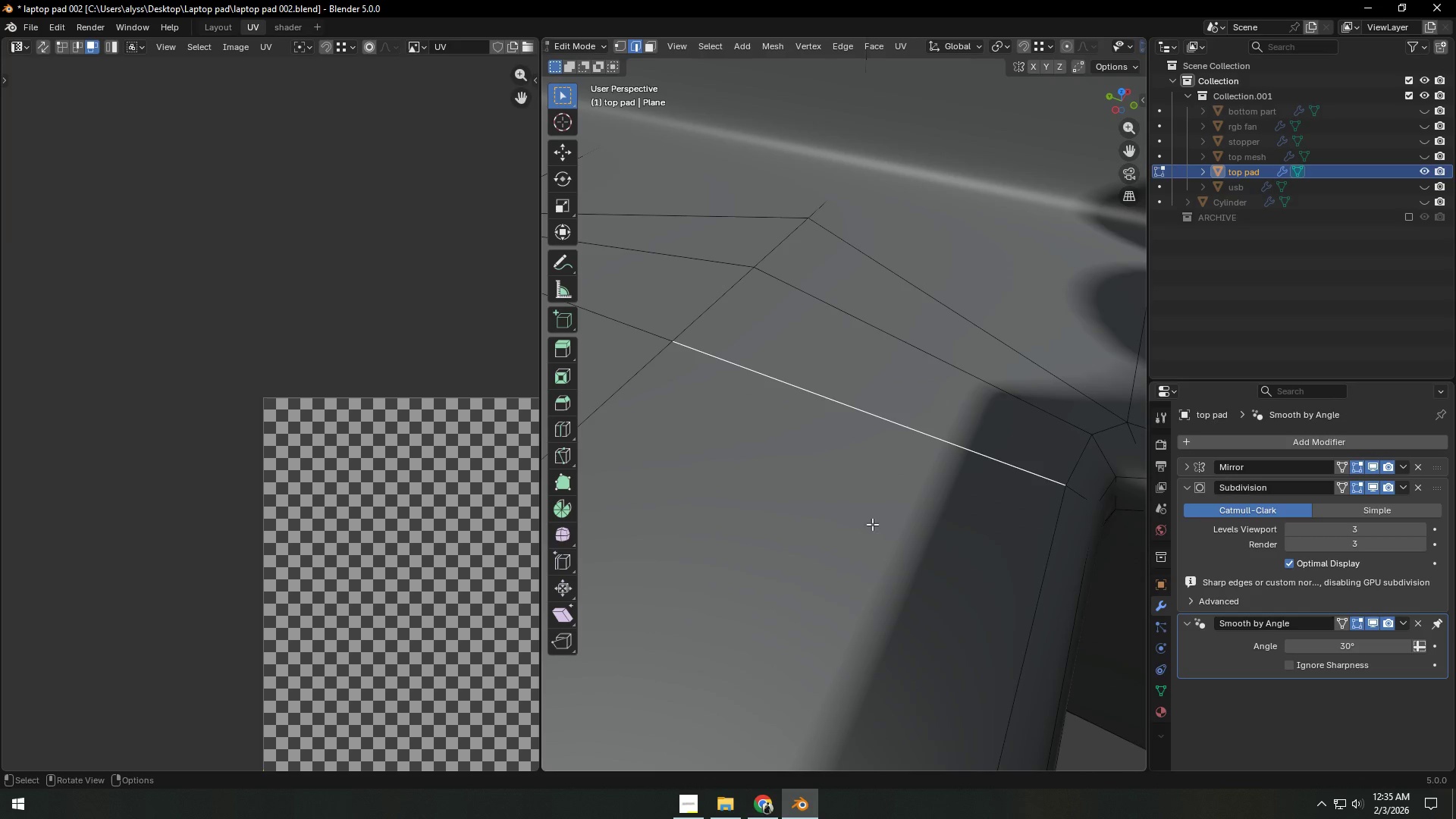 
scroll: coordinate [873, 513], scroll_direction: down, amount: 8.0
 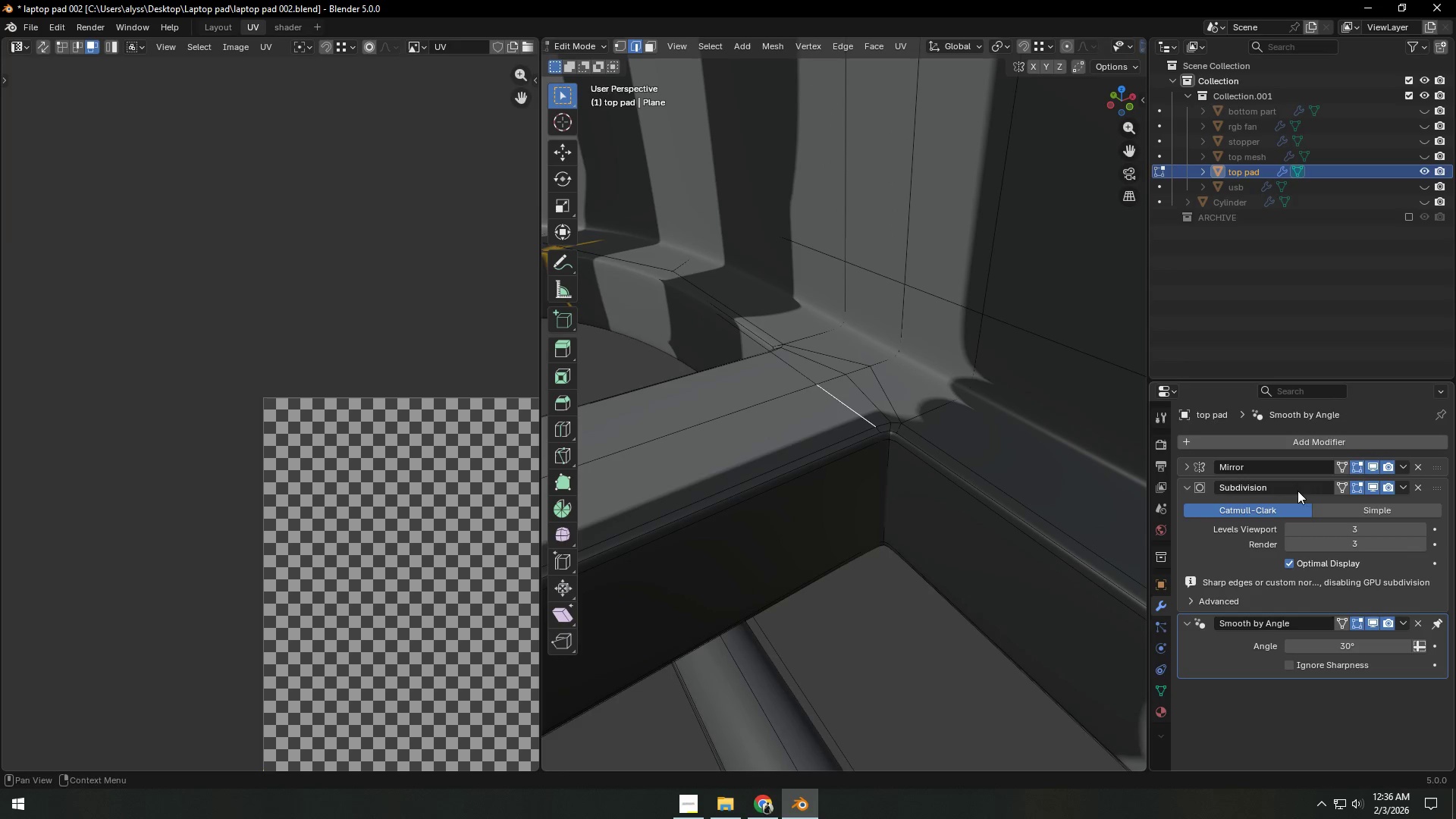 
left_click([1183, 488])
 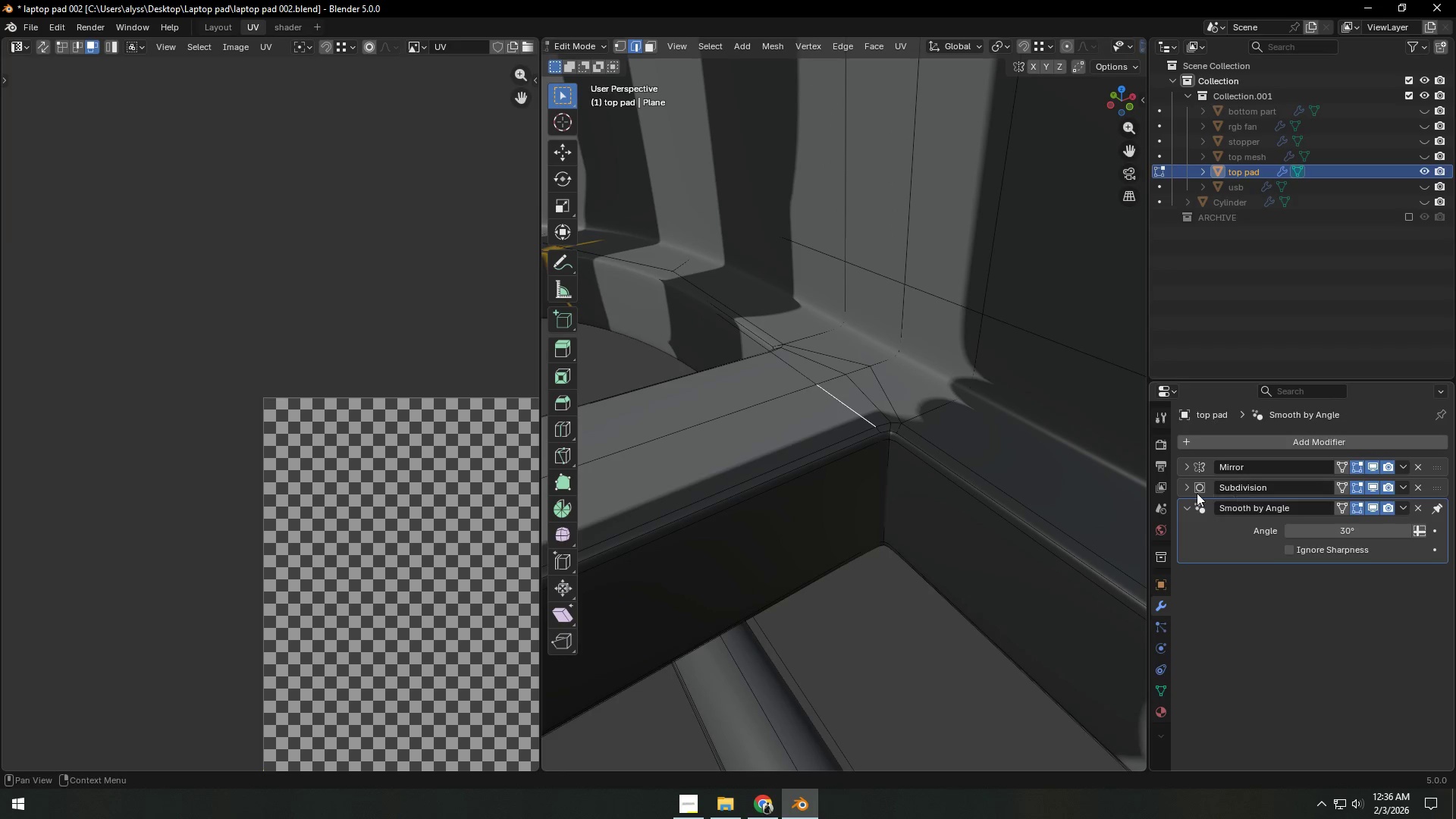 
left_click([1187, 489])
 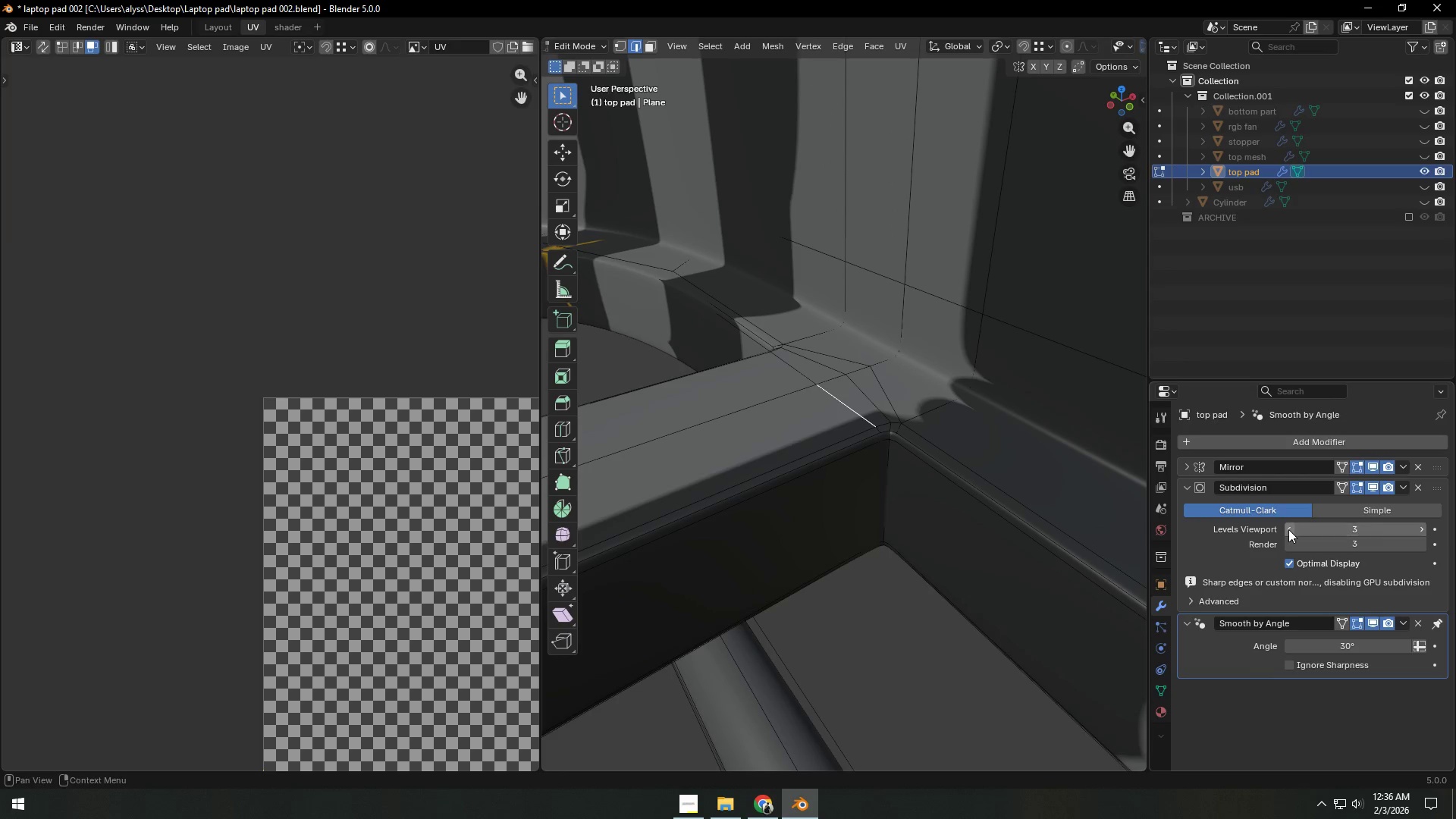 
left_click([1288, 529])
 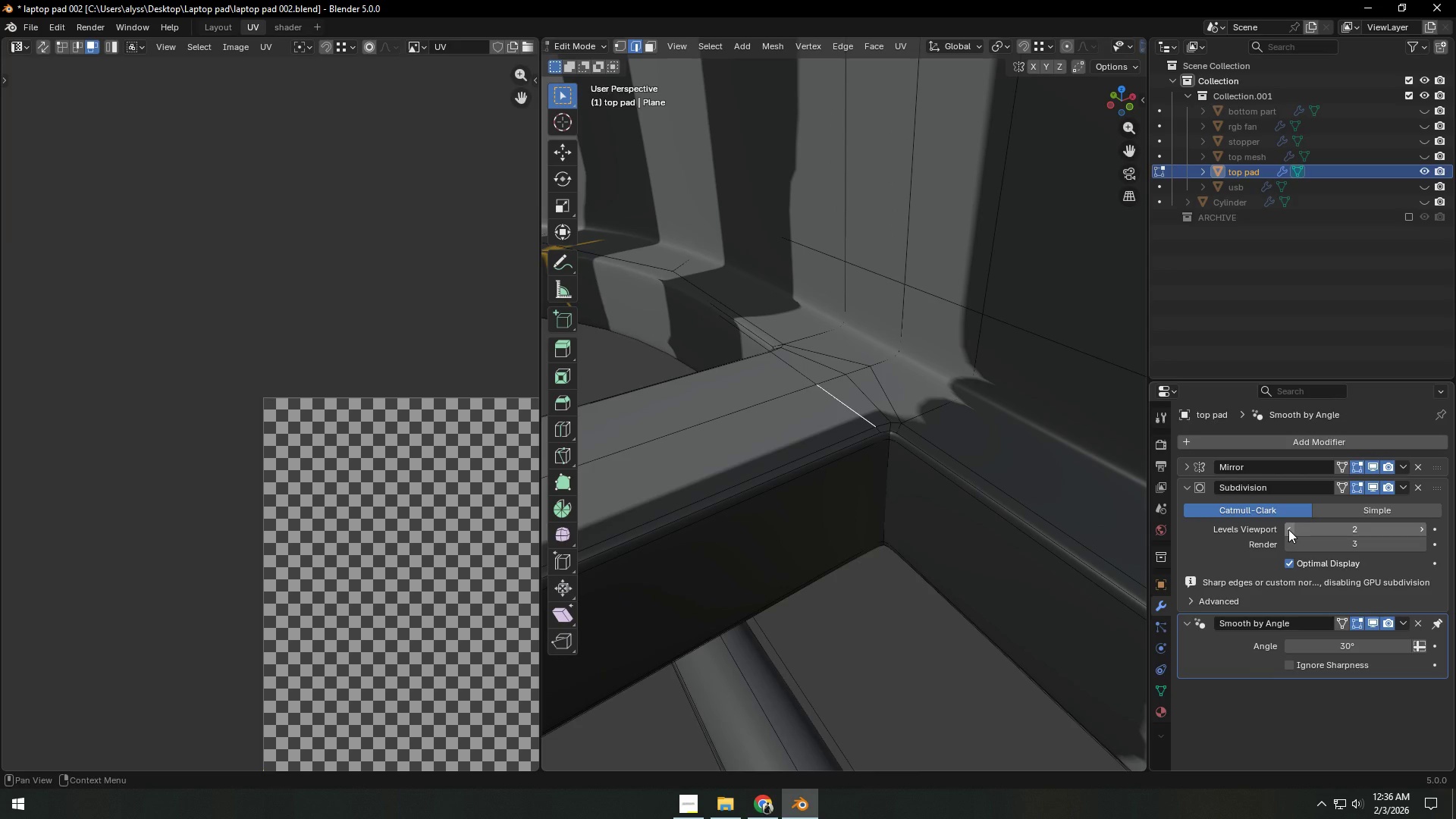 
left_click([1288, 529])
 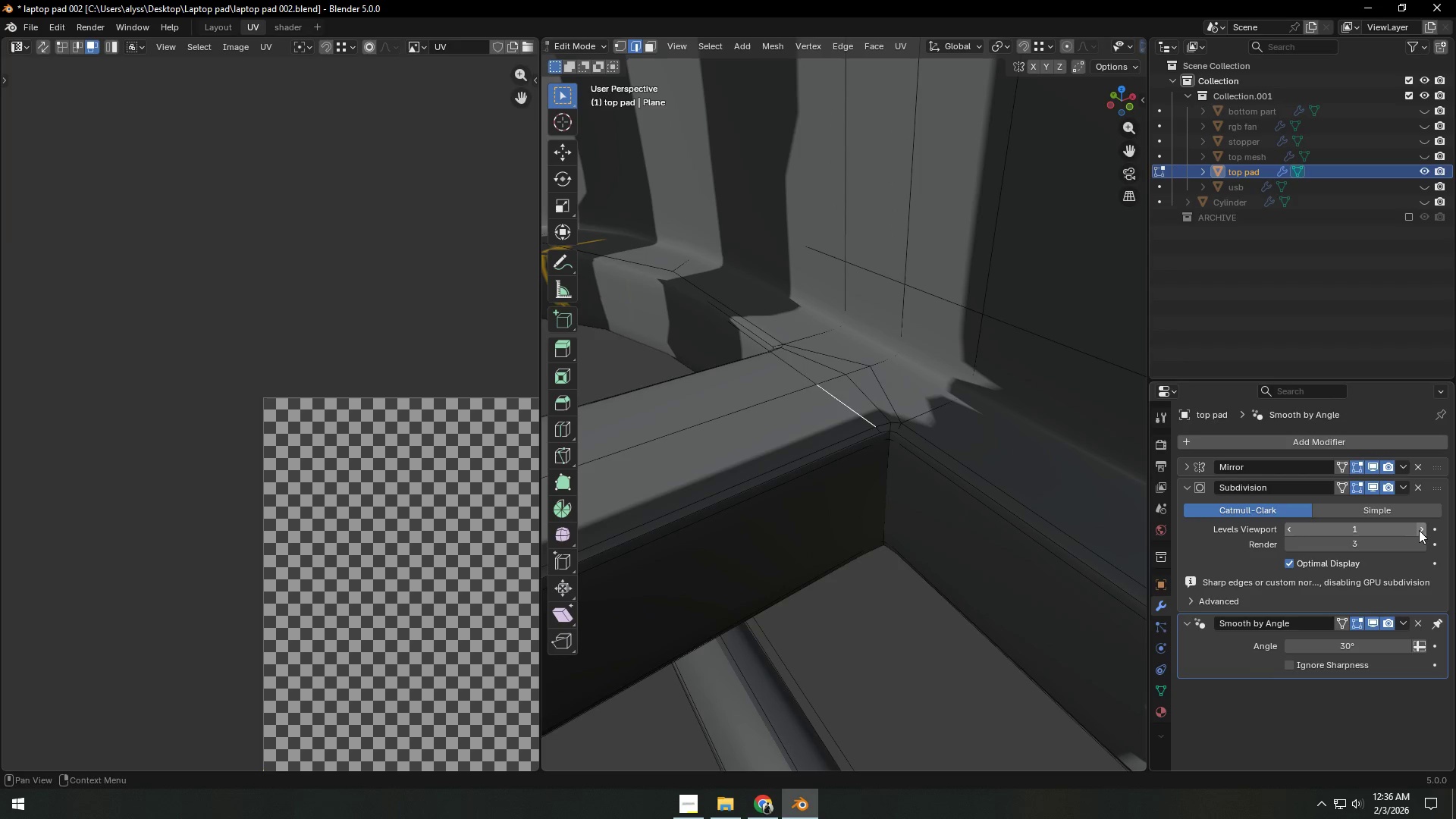 
left_click([1420, 529])
 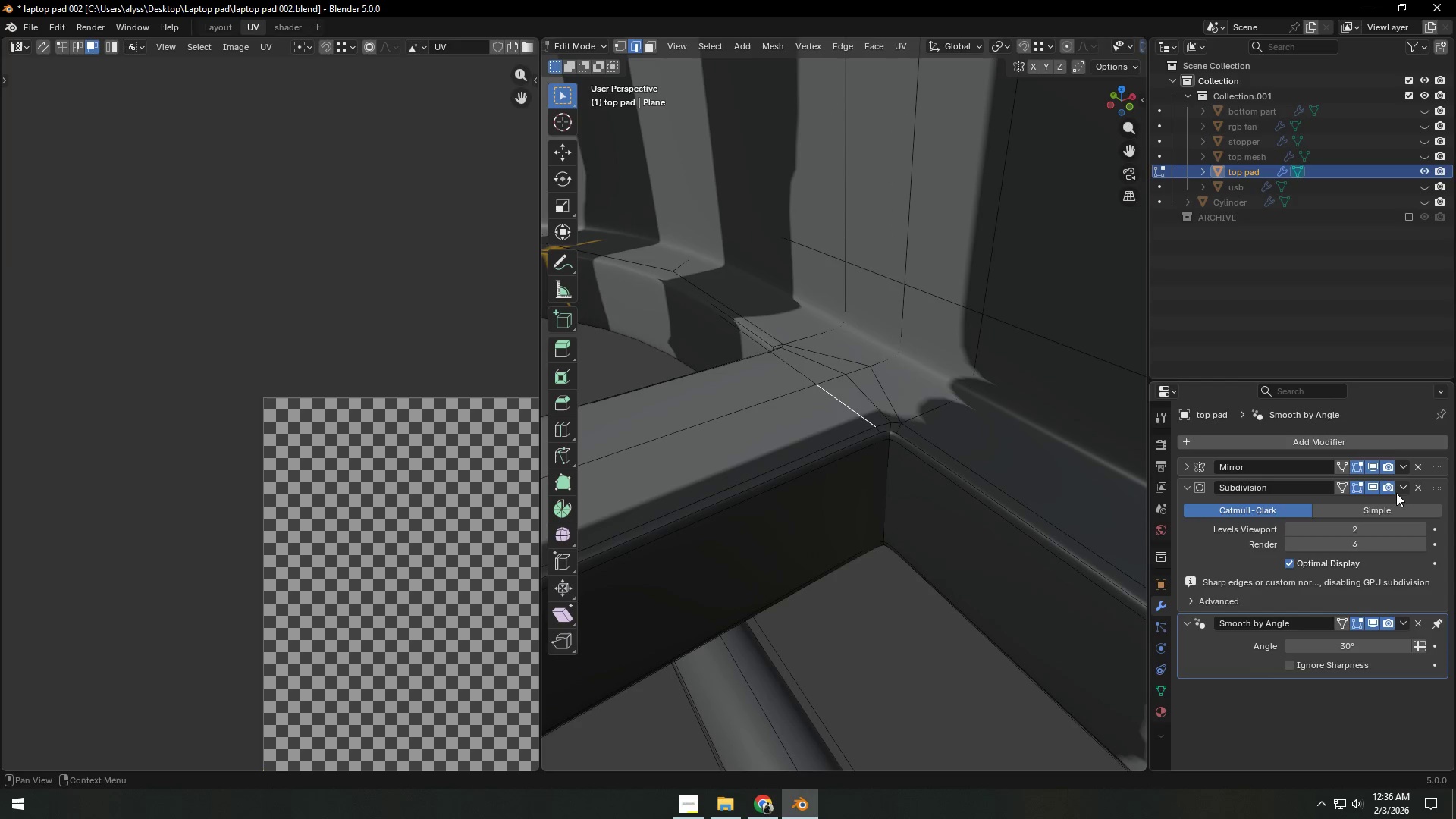 
left_click([1374, 487])
 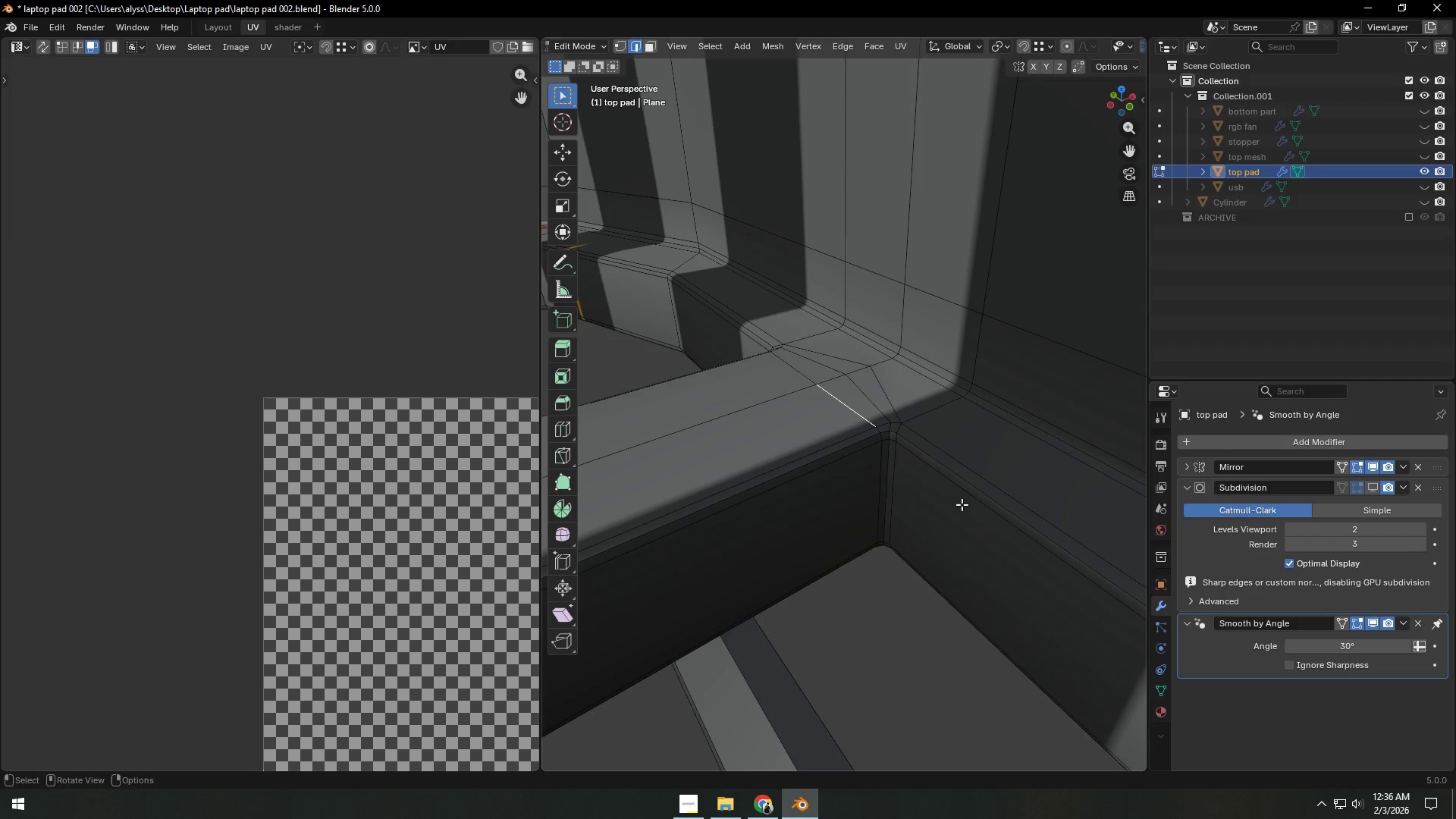 
hold_key(key=AltLeft, duration=1.09)
left_click([876, 471])
 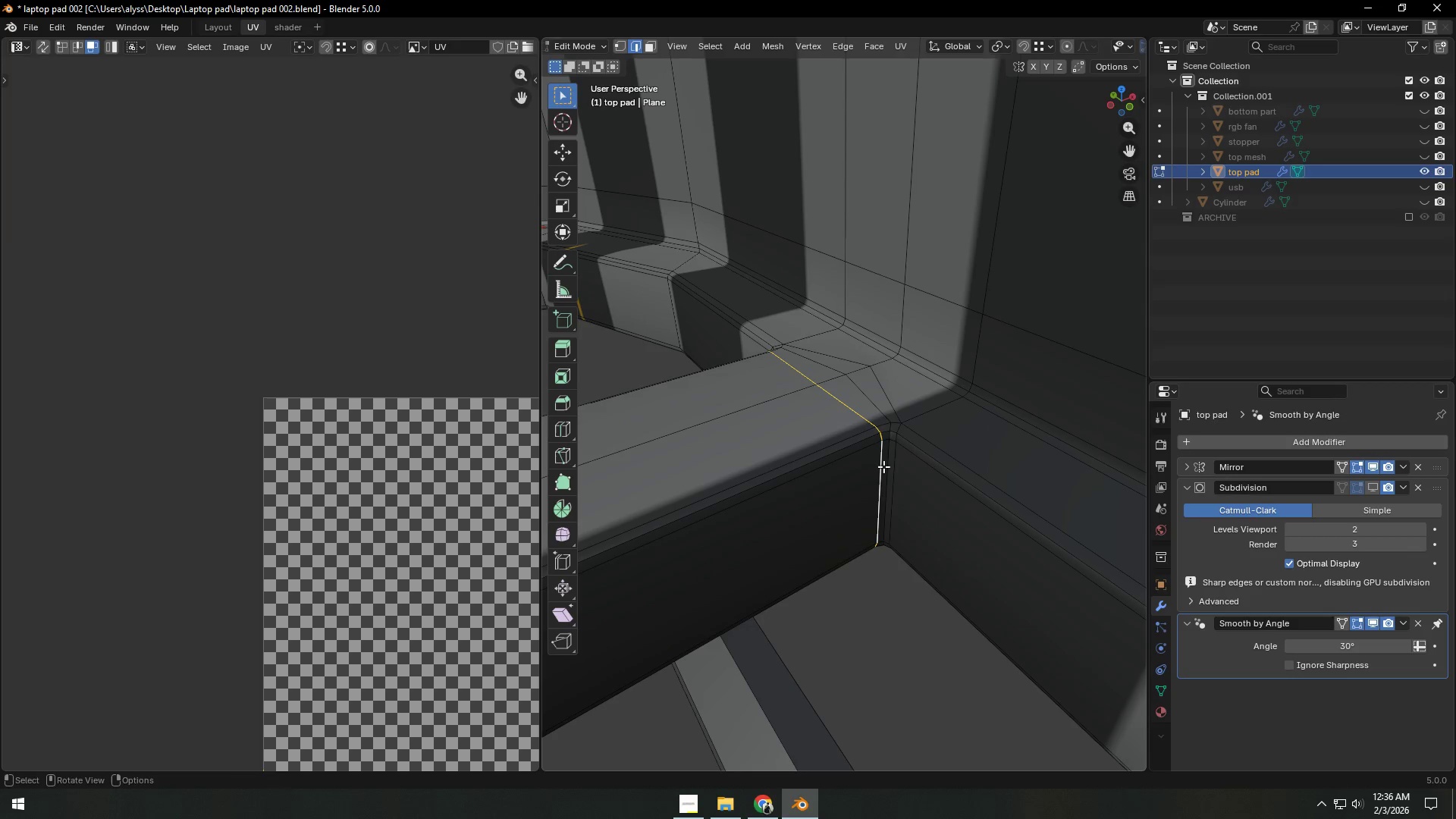 
hold_key(key=AltLeft, duration=0.78)
left_click([885, 464])
 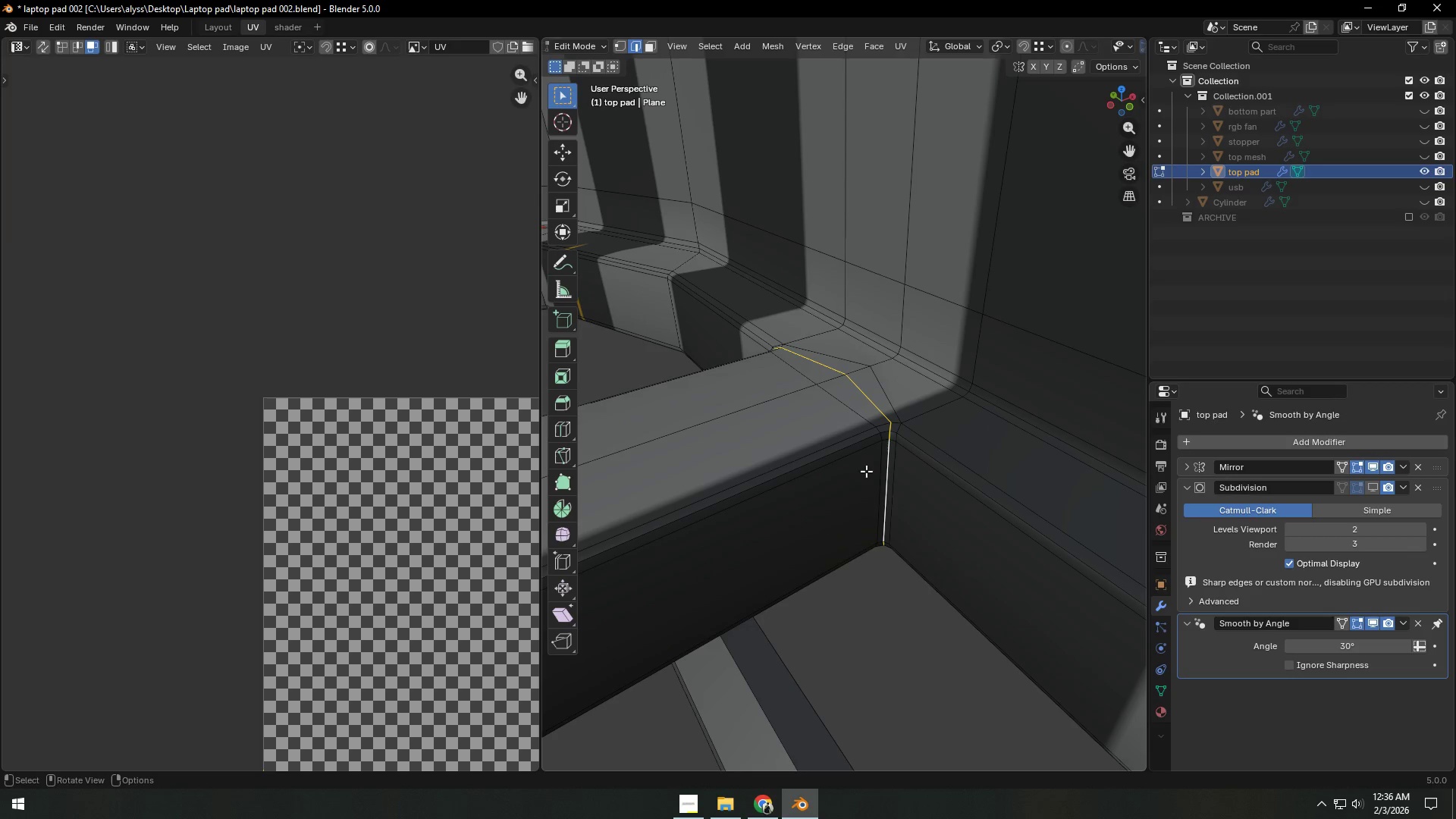 
scroll: coordinate [786, 482], scroll_direction: down, amount: 2.0
 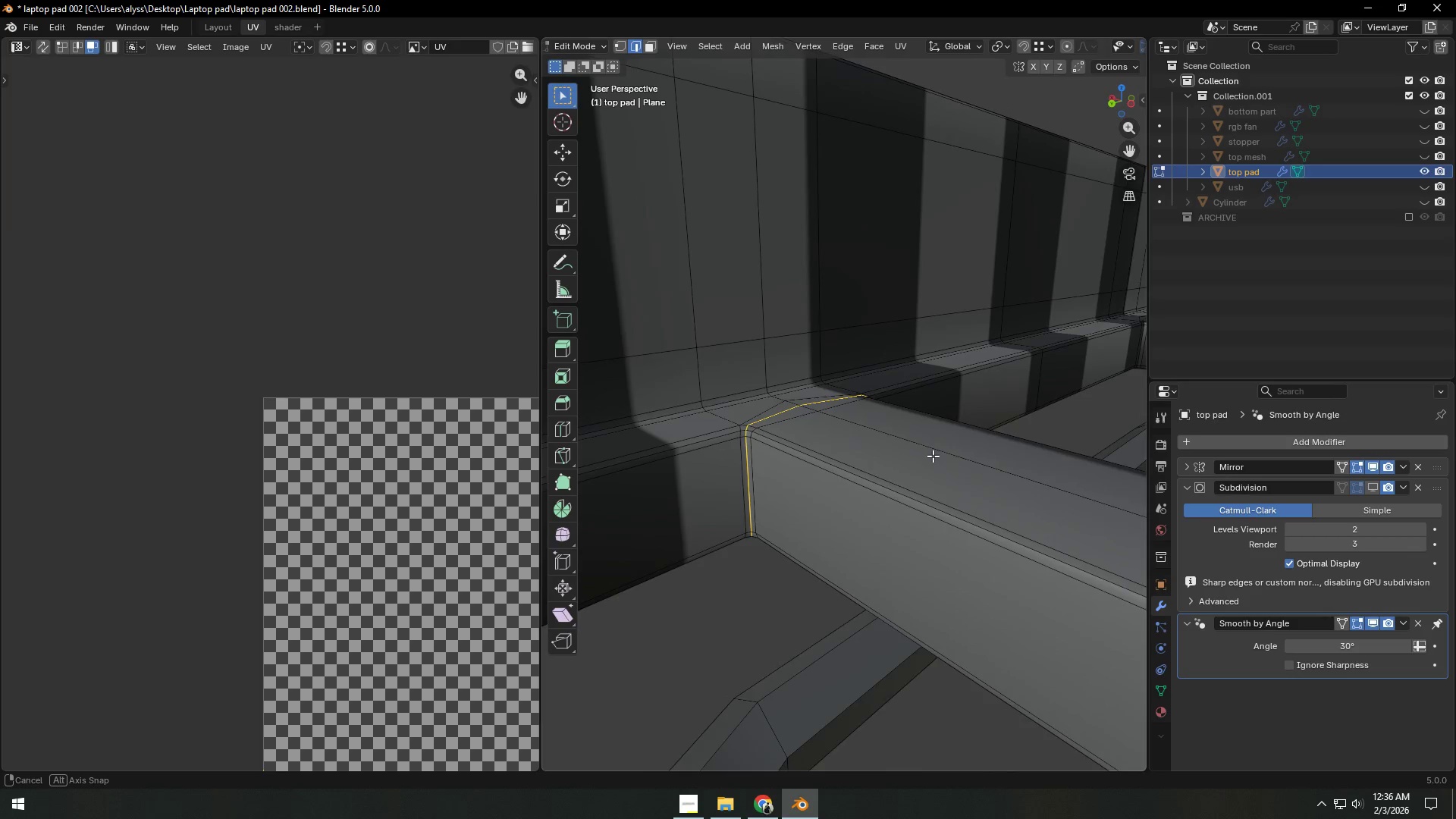 
key(Control+W)
 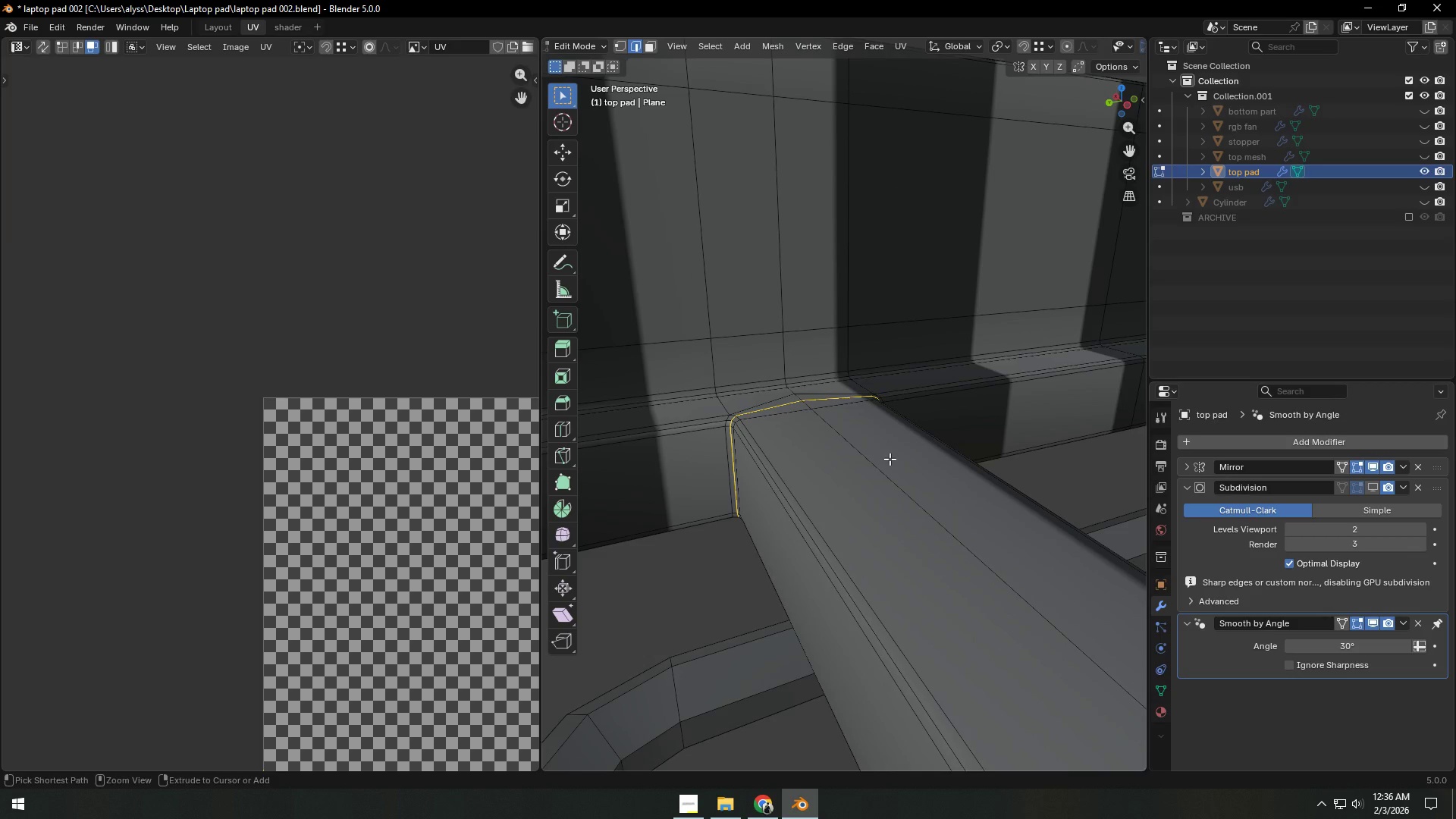 
key(Control+E)
 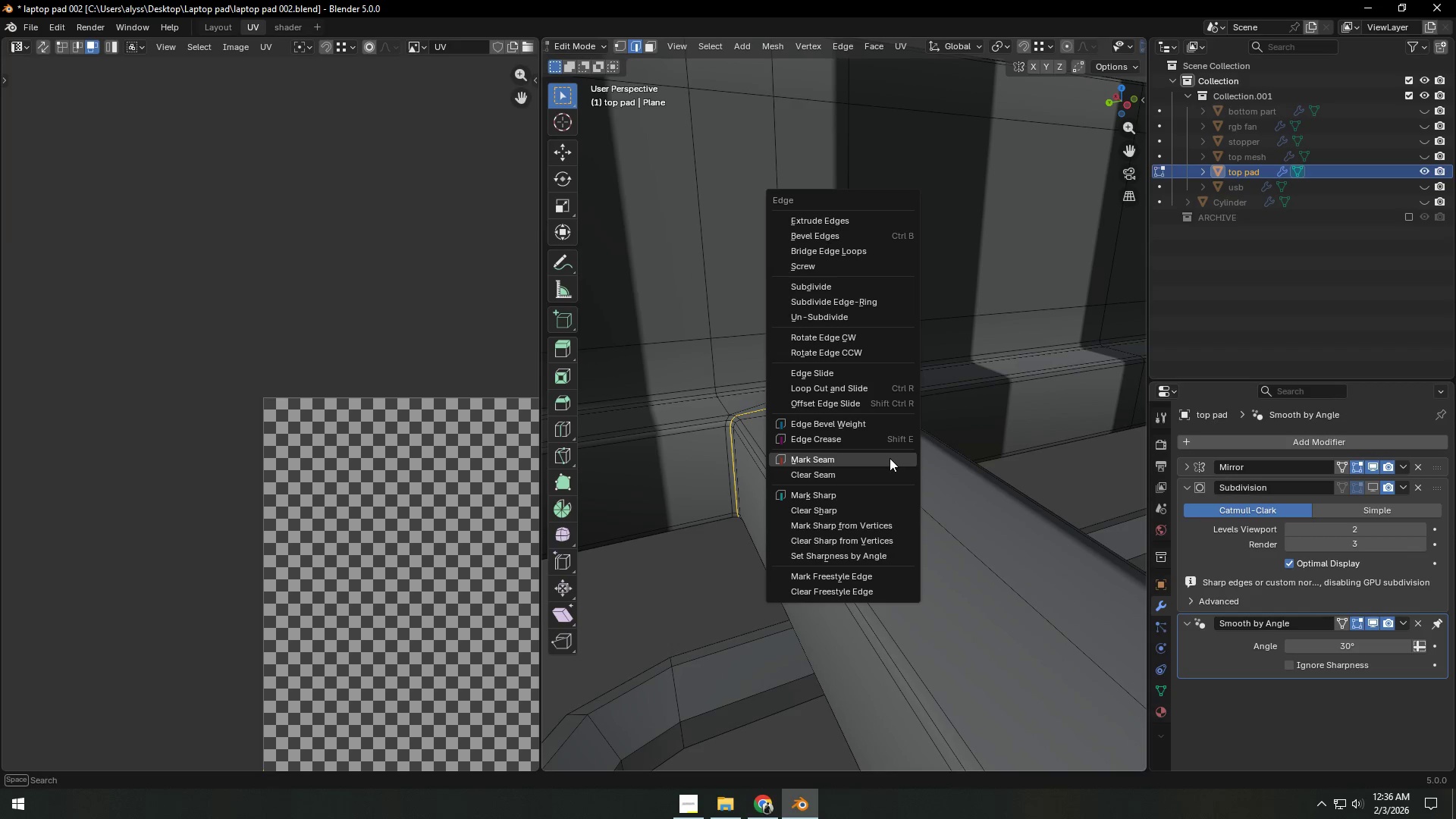 
left_click([890, 458])
 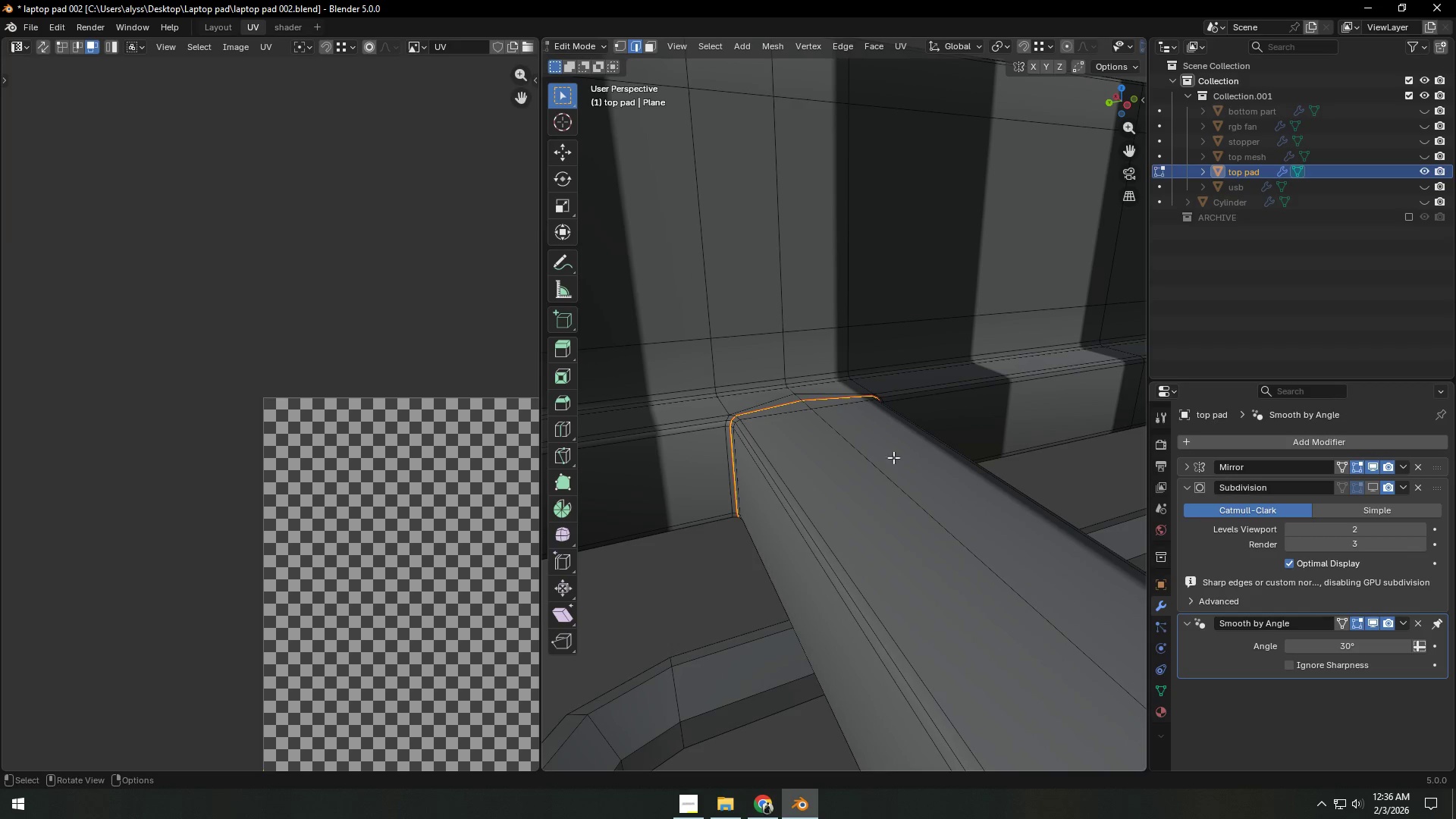 
hold_key(key=ShiftLeft, duration=0.33)
 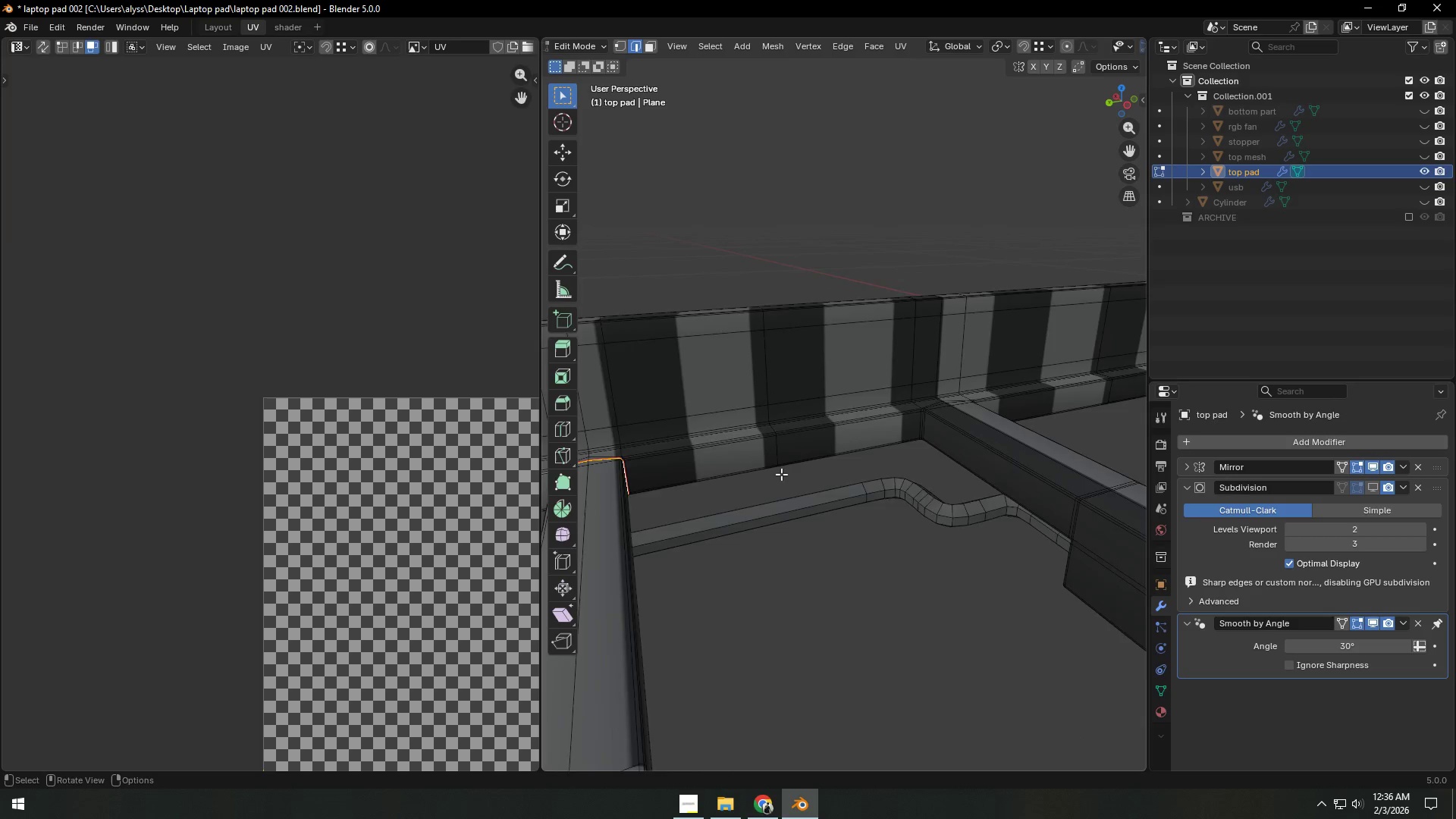 
scroll: coordinate [781, 474], scroll_direction: down, amount: 7.0
 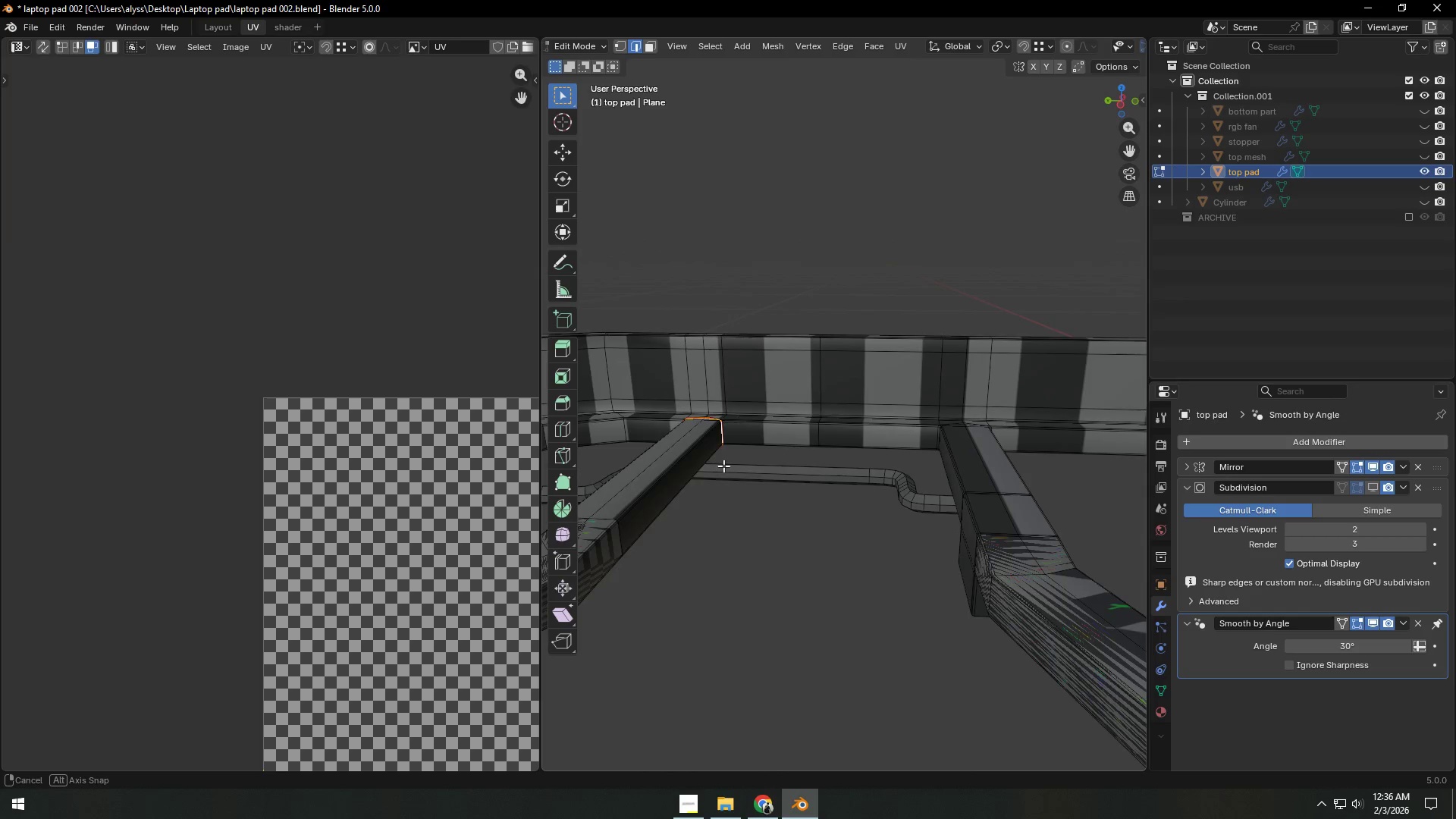 
hold_key(key=ShiftLeft, duration=0.41)
 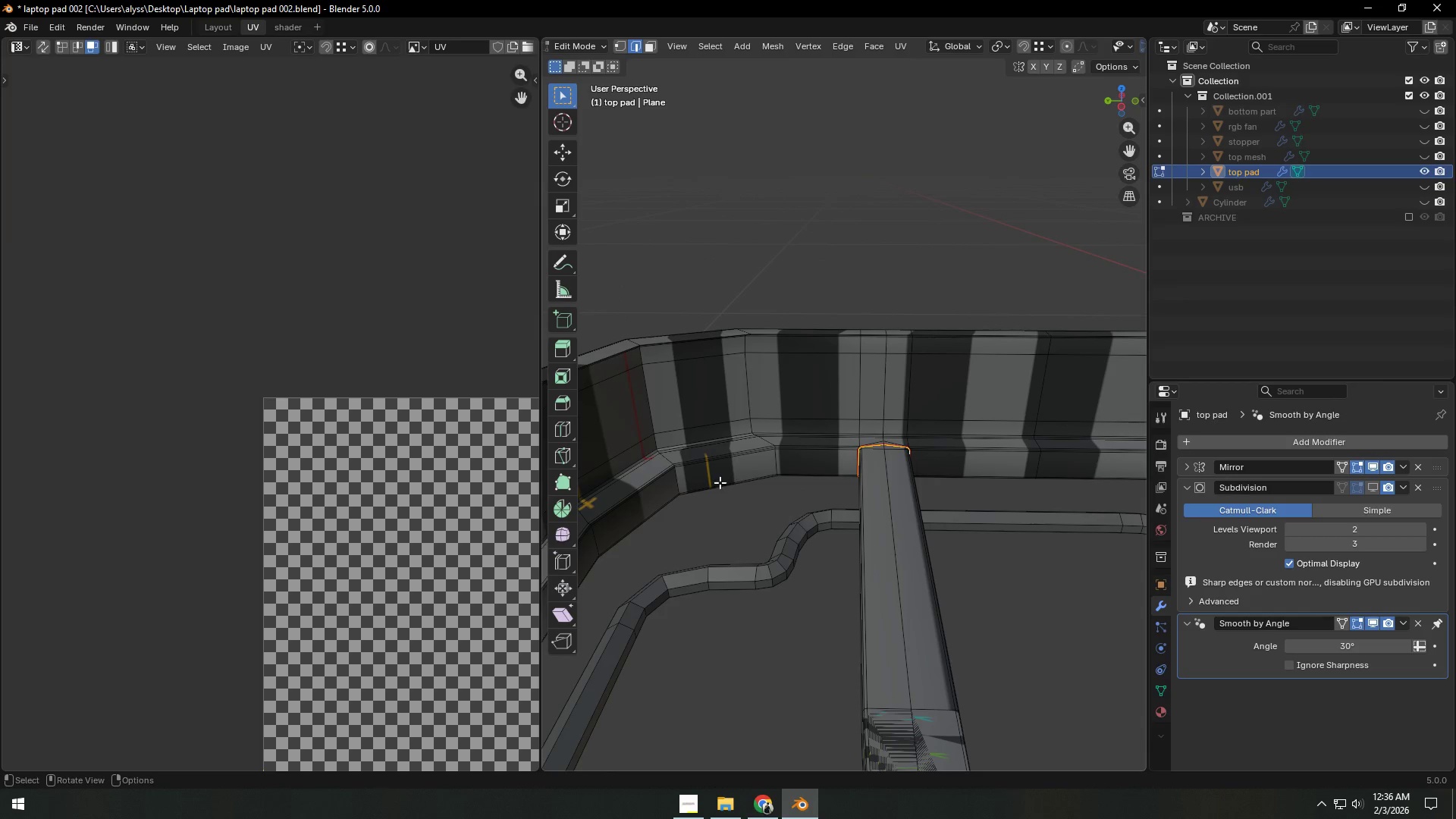 
hold_key(key=ShiftLeft, duration=0.33)
 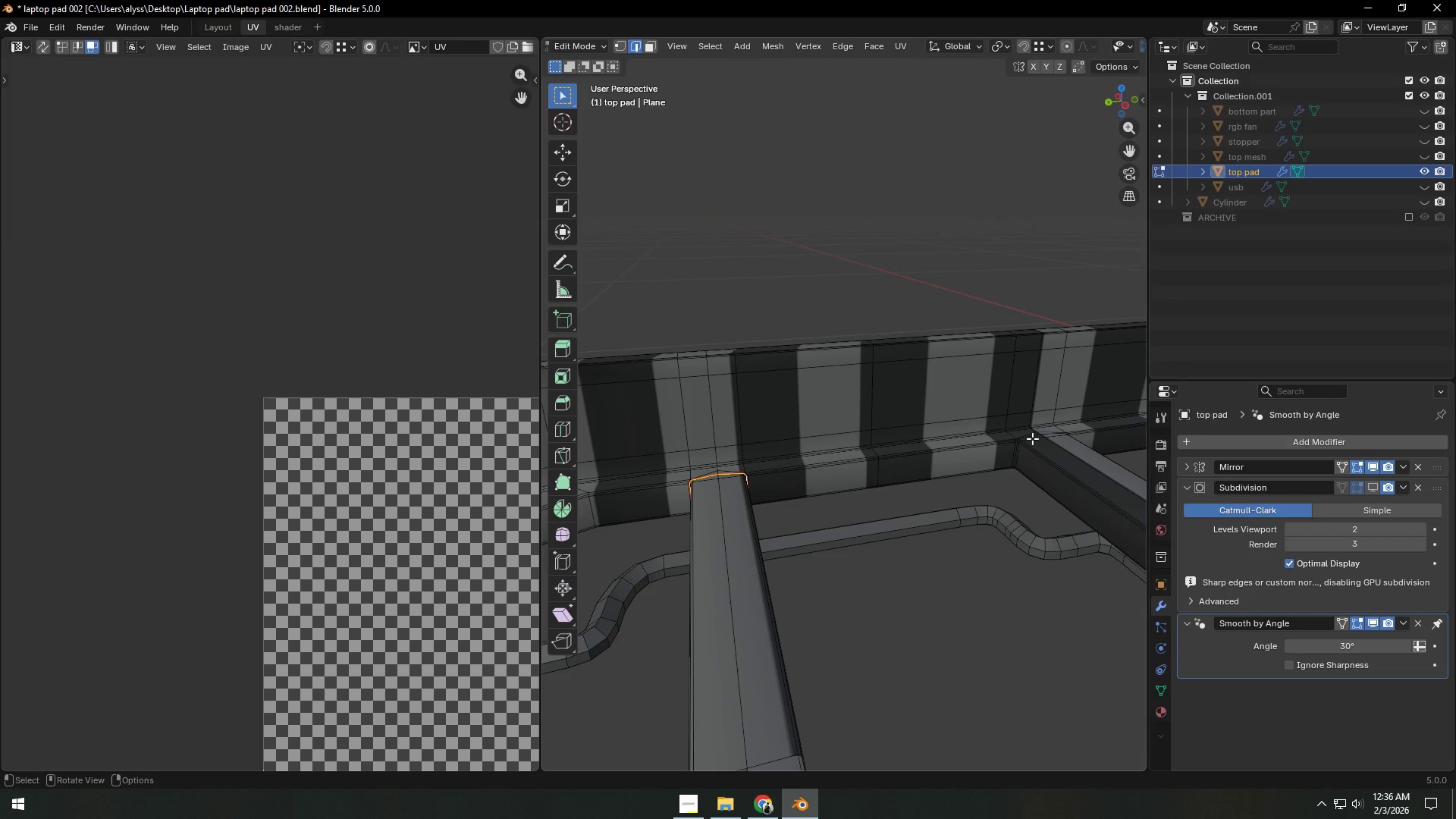 
left_click([1032, 437])
 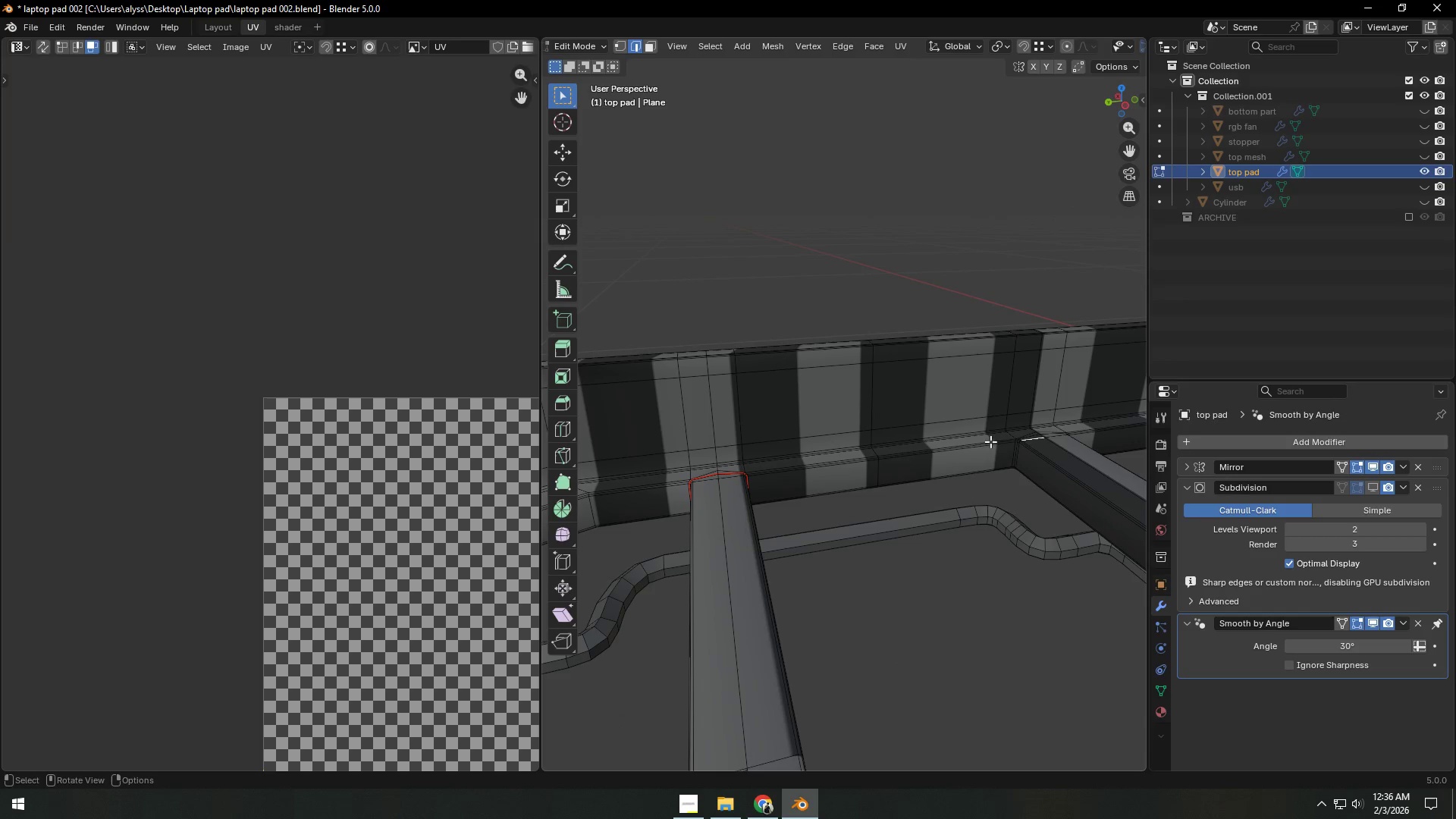 
key(Backquote)
 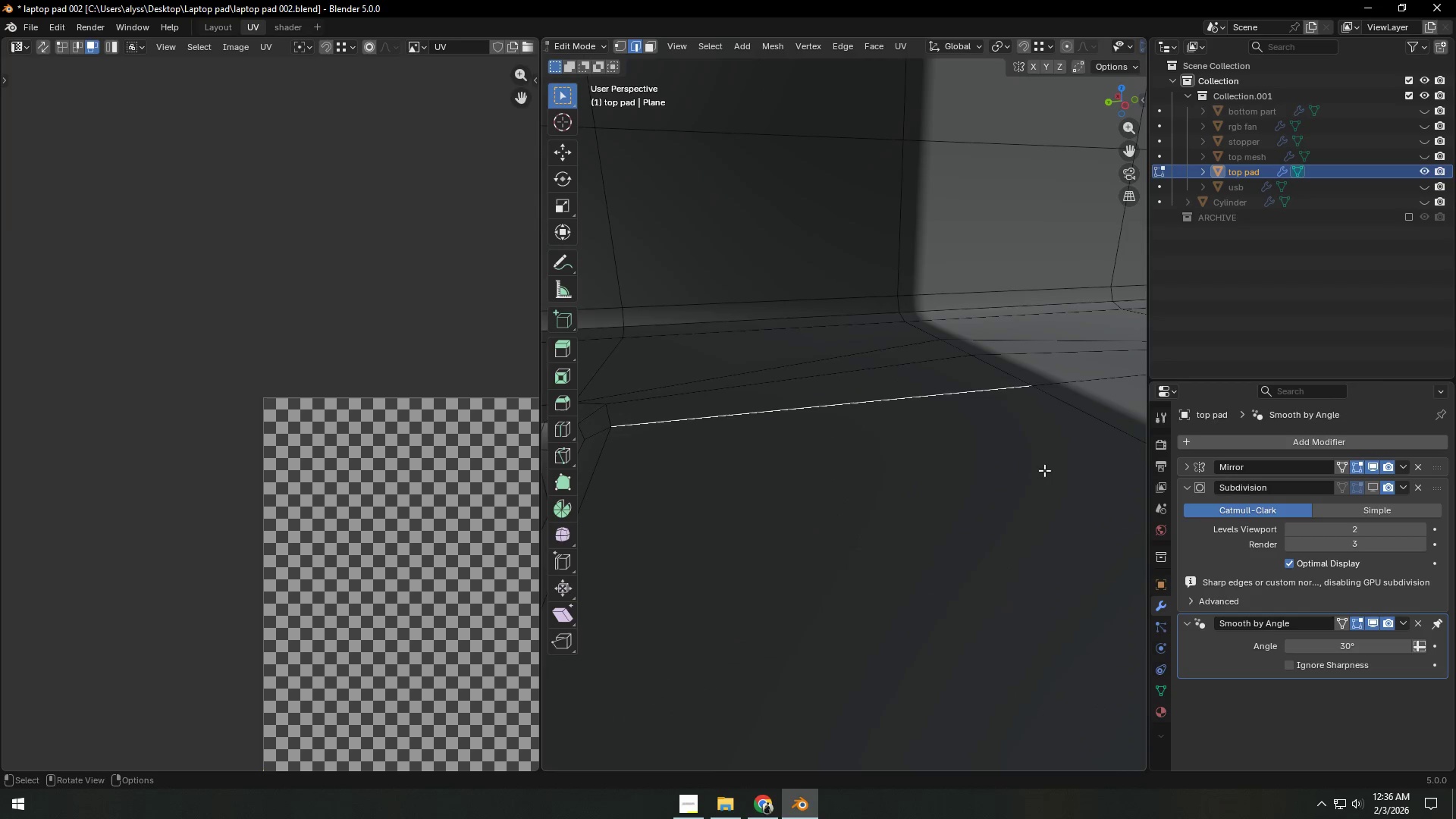 
scroll: coordinate [992, 457], scroll_direction: down, amount: 6.0
 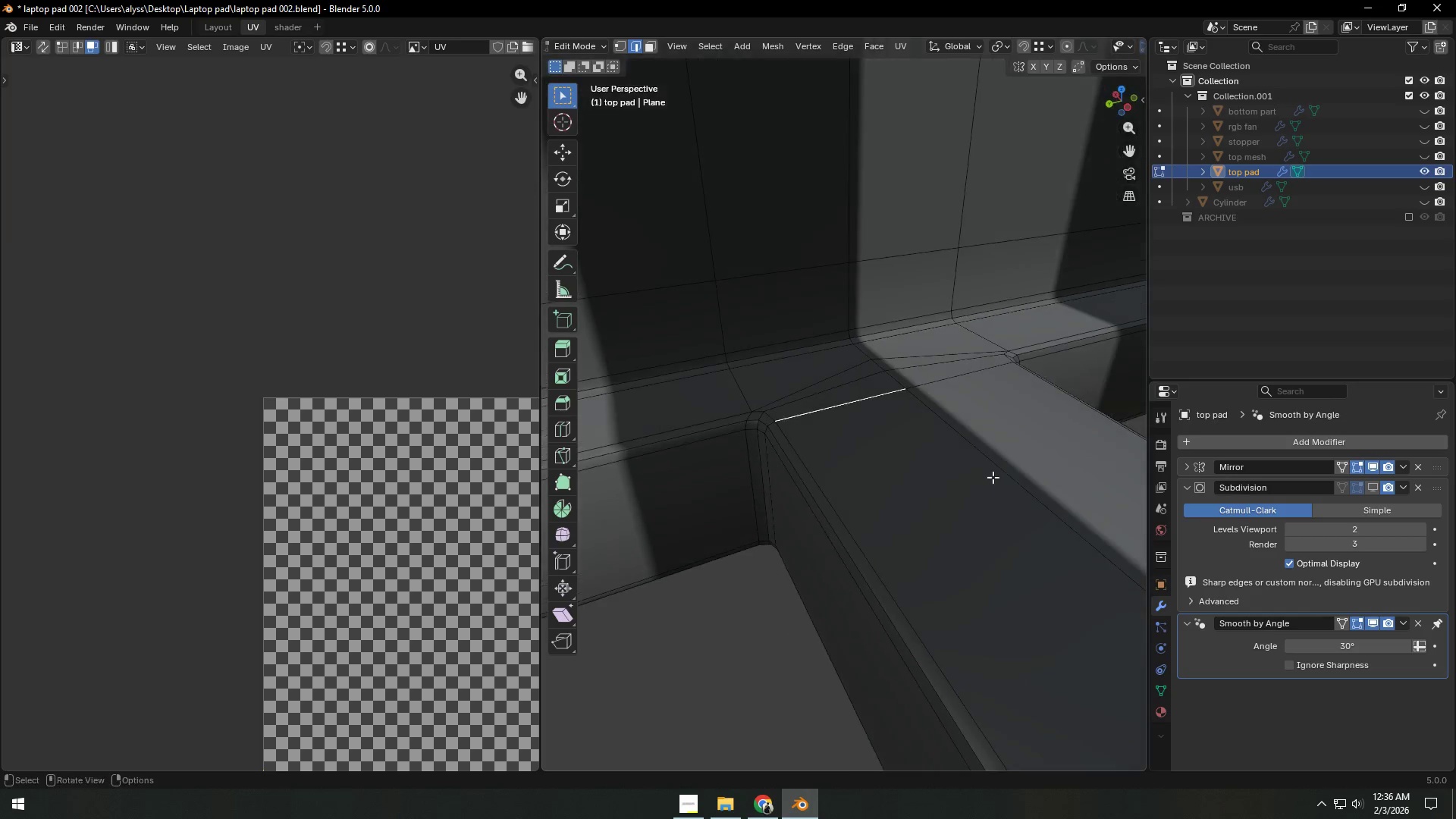 
hold_key(key=AltLeft, duration=0.61)
left_click([808, 398])
 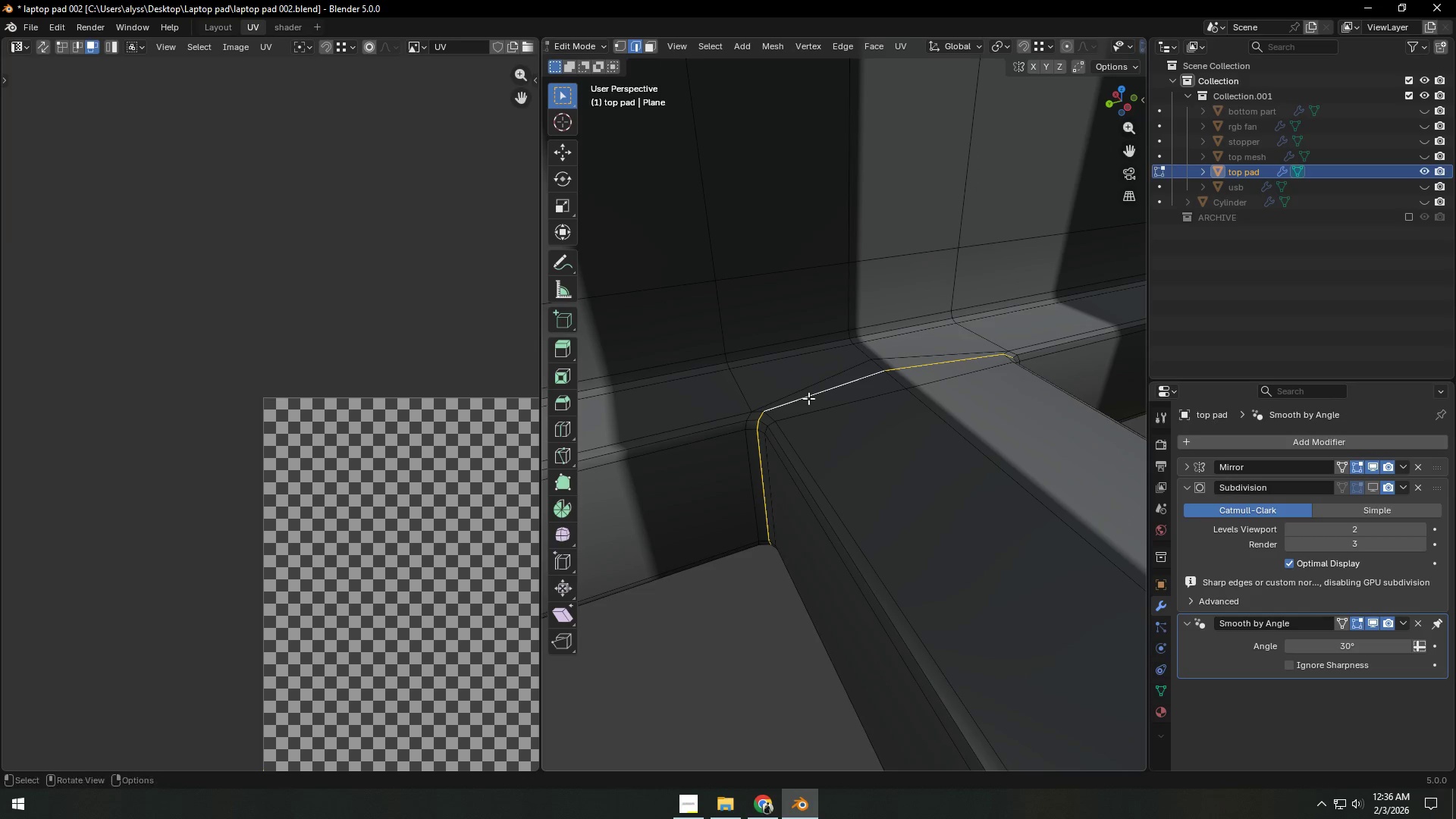 
key(Control+E)
 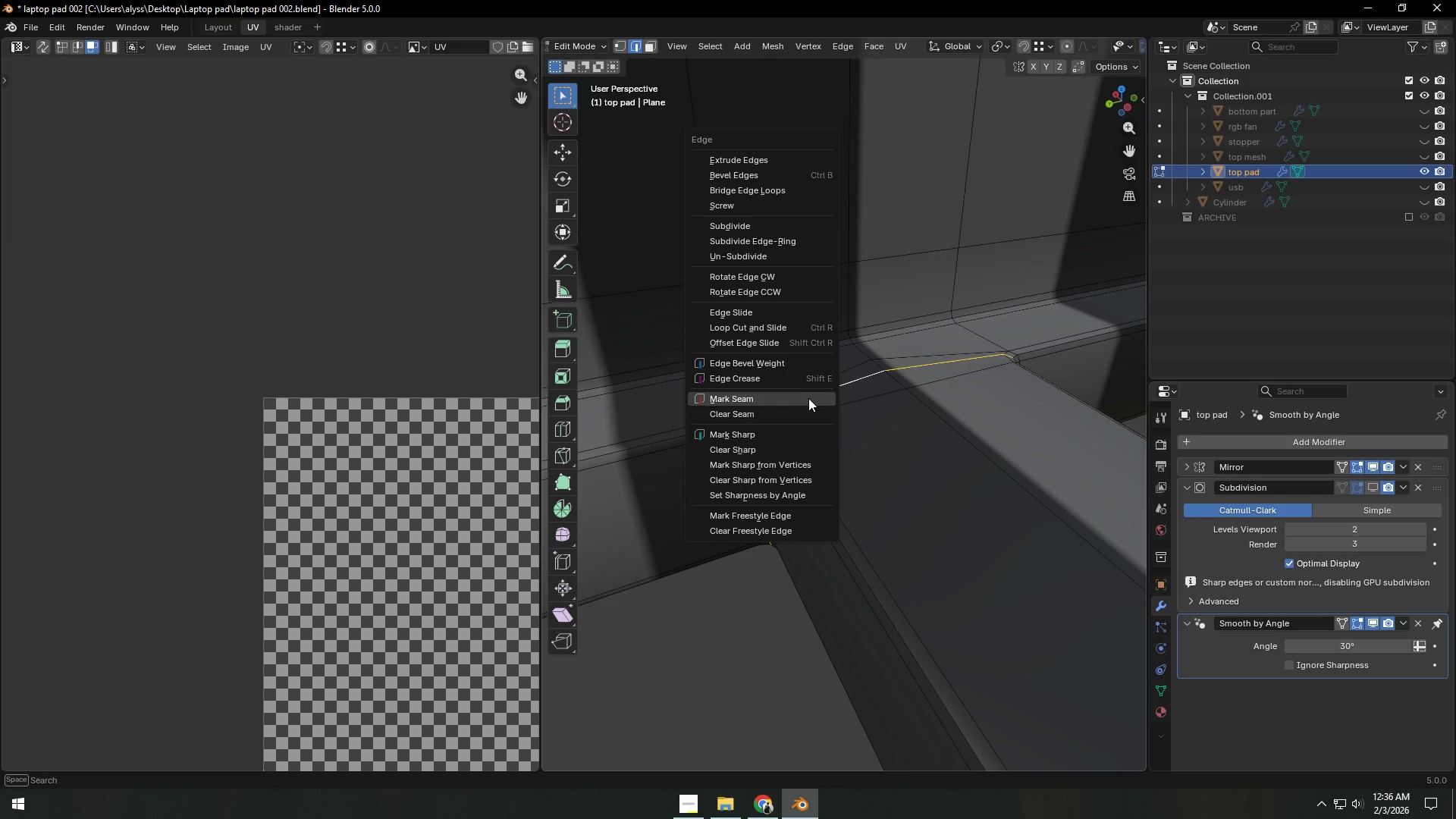 
left_click([808, 398])
 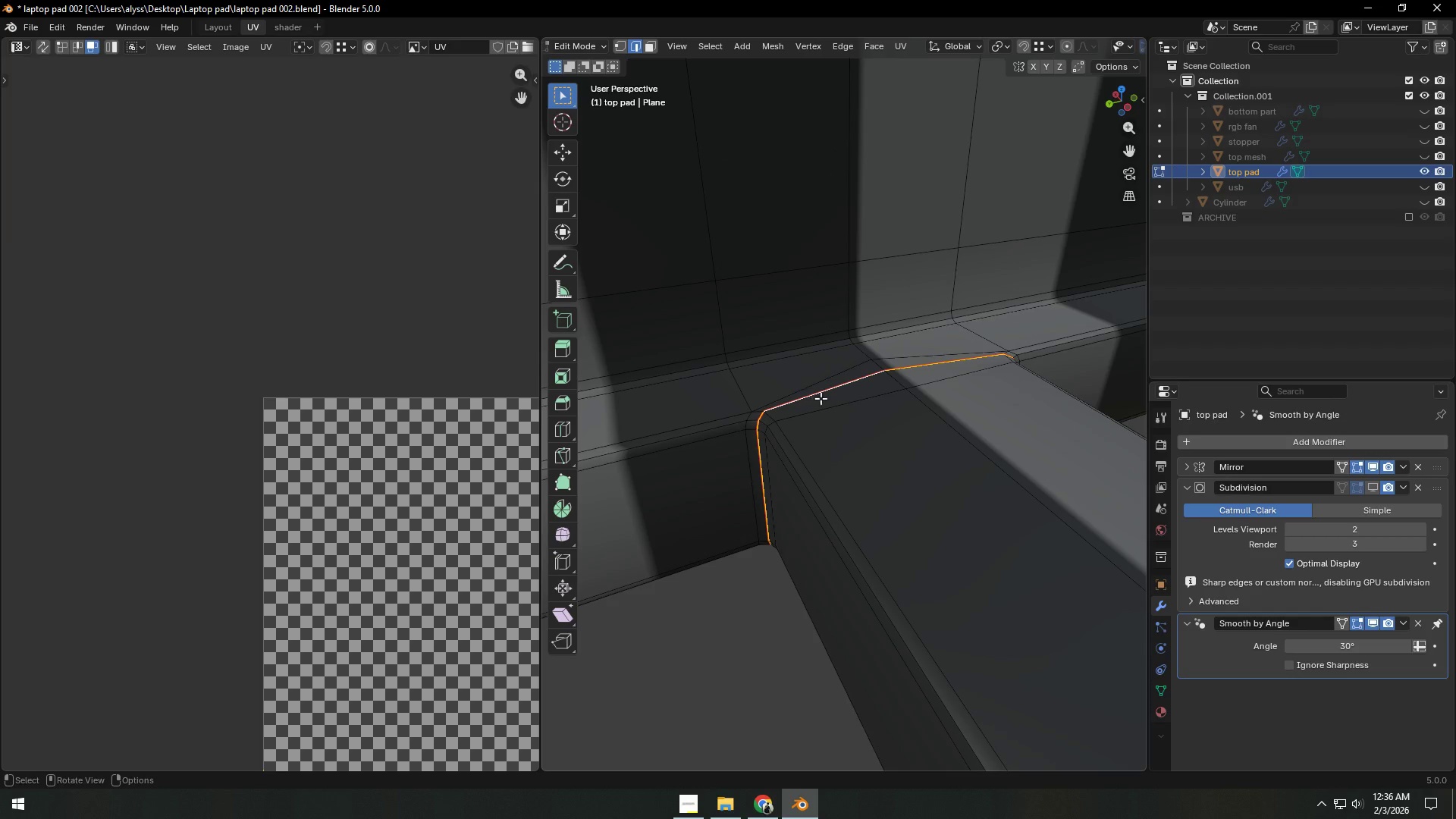 
hold_key(key=ShiftLeft, duration=0.33)
 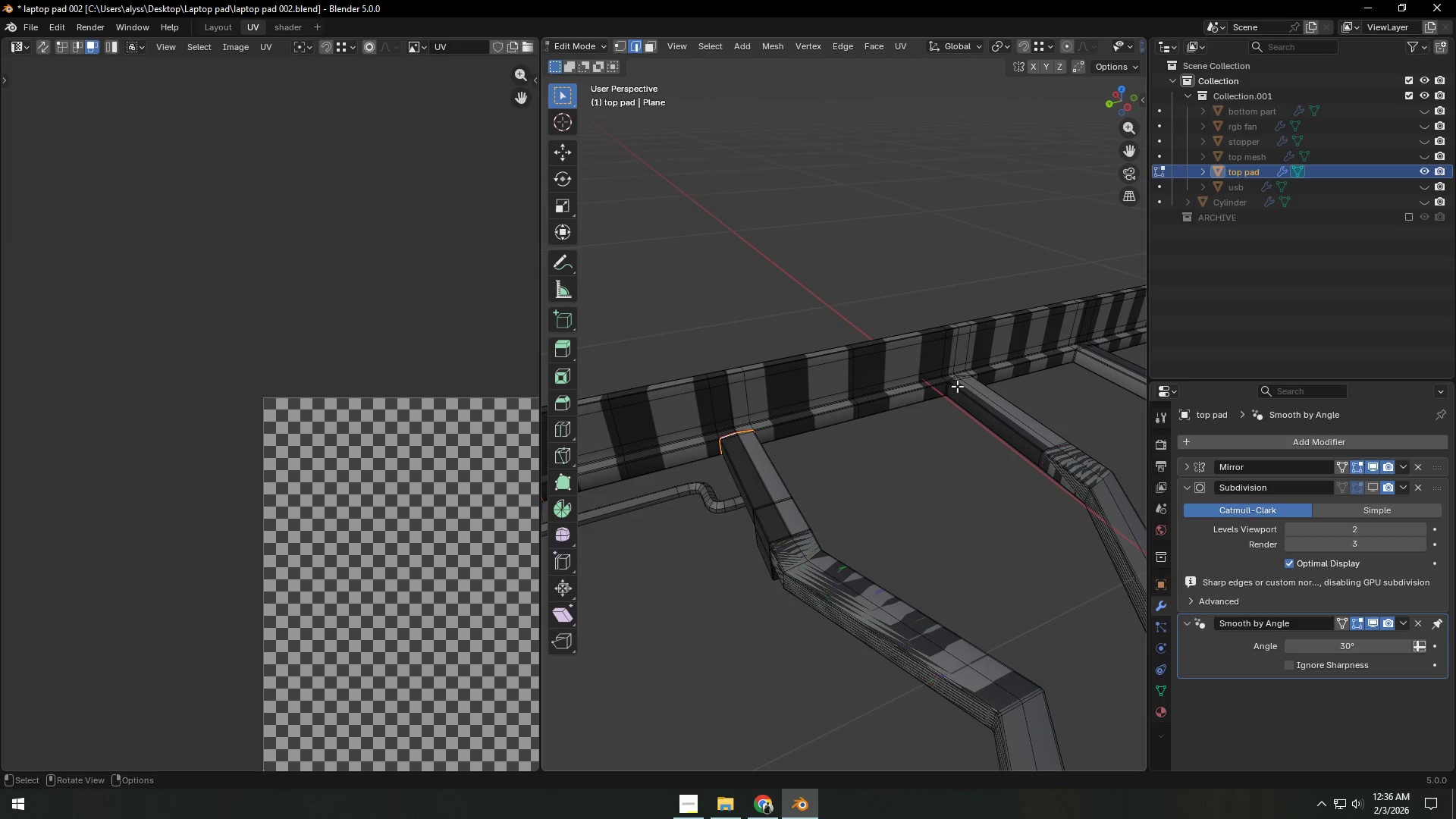 
scroll: coordinate [1025, 380], scroll_direction: down, amount: 12.0
 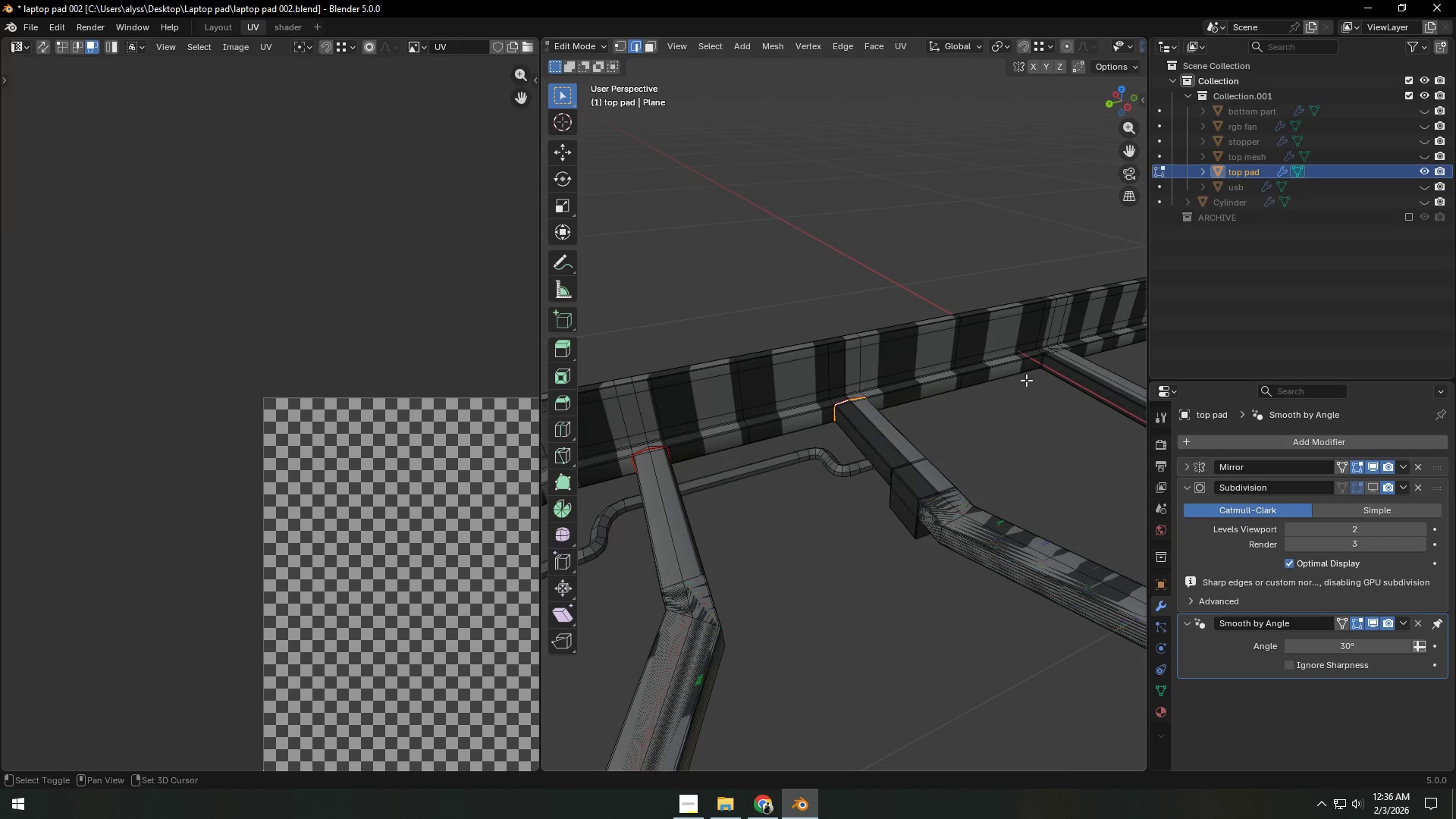 
left_click([959, 381])
 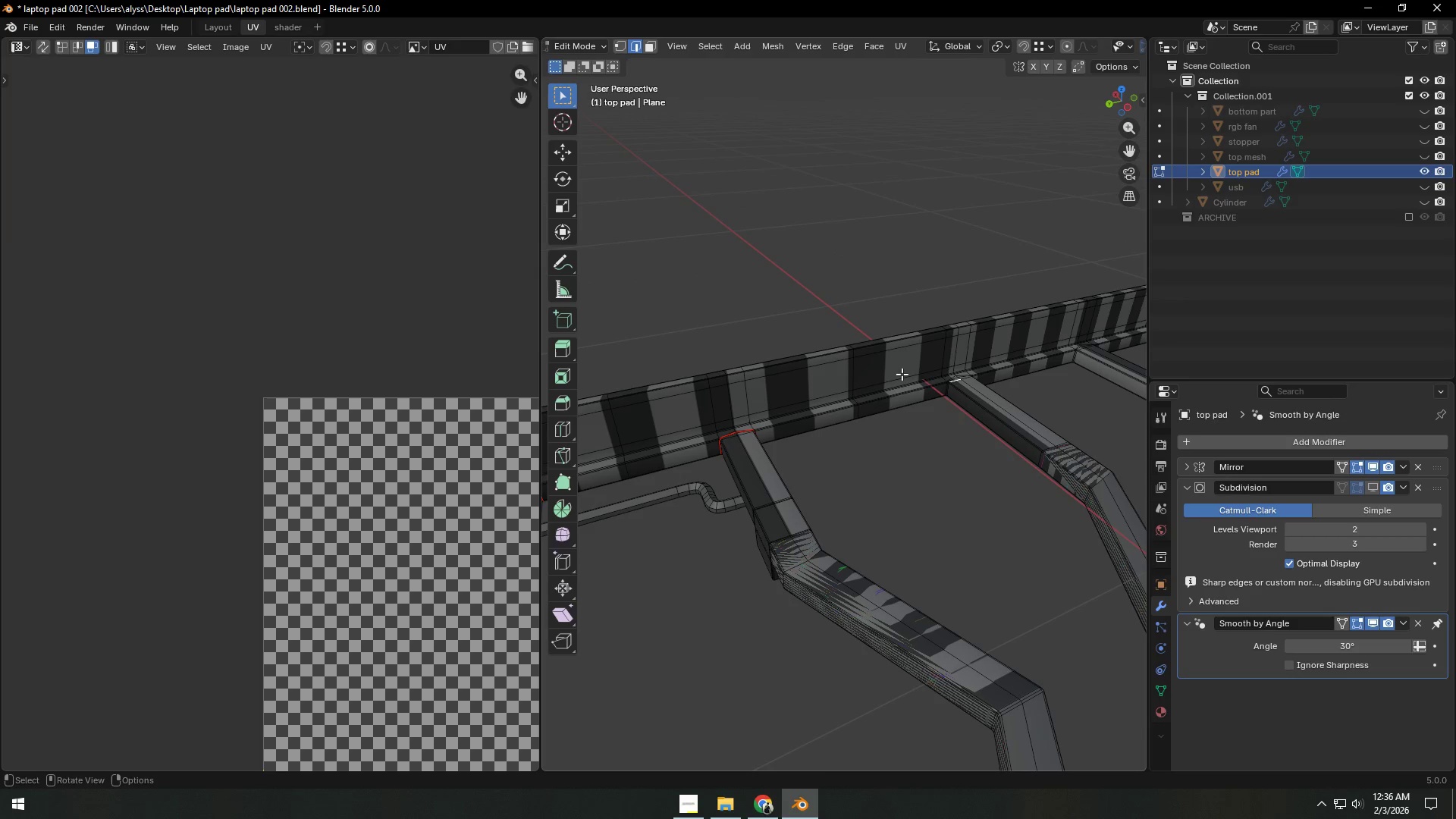 
key(Backquote)
 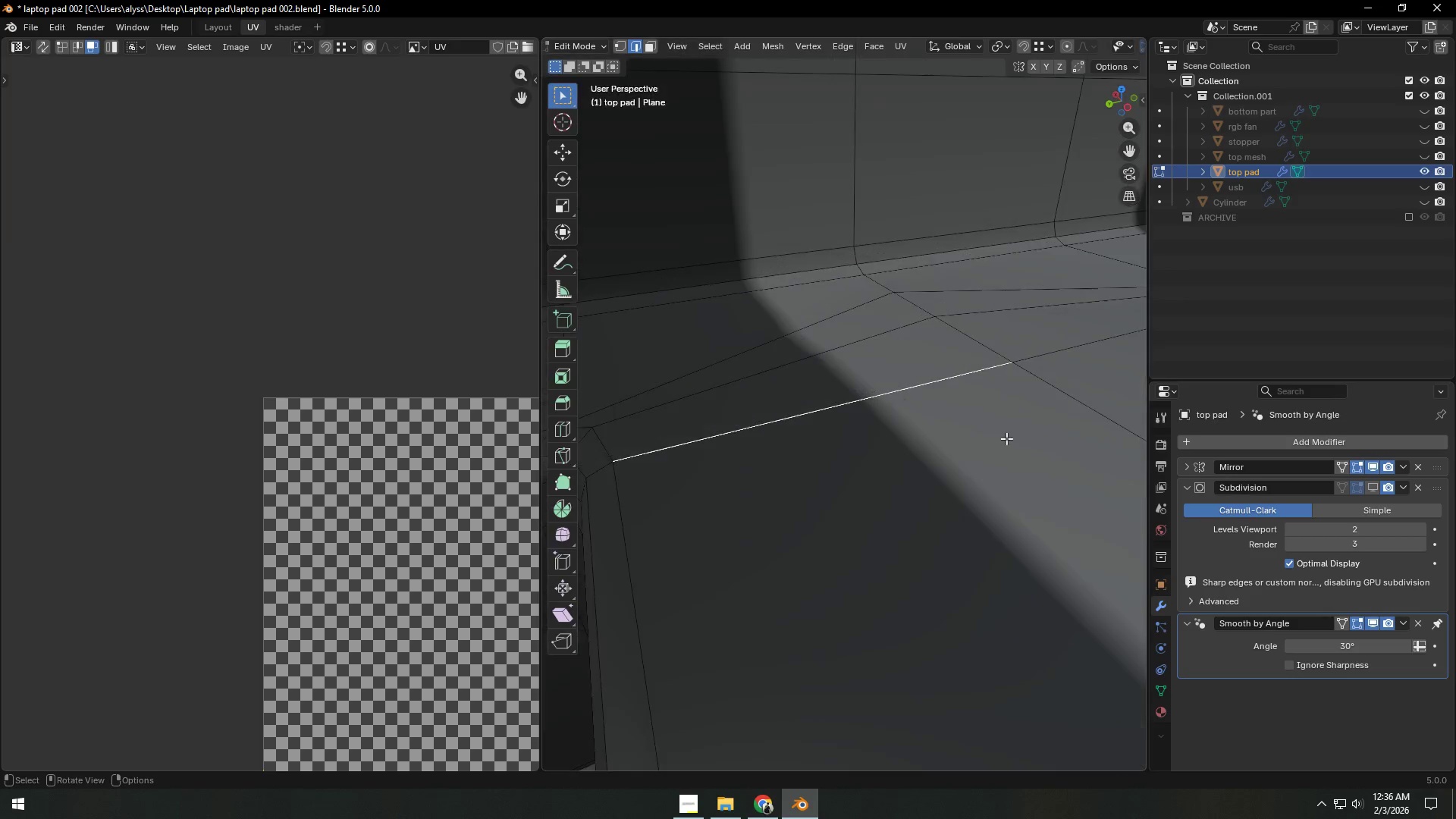 
scroll: coordinate [1006, 430], scroll_direction: down, amount: 2.0
 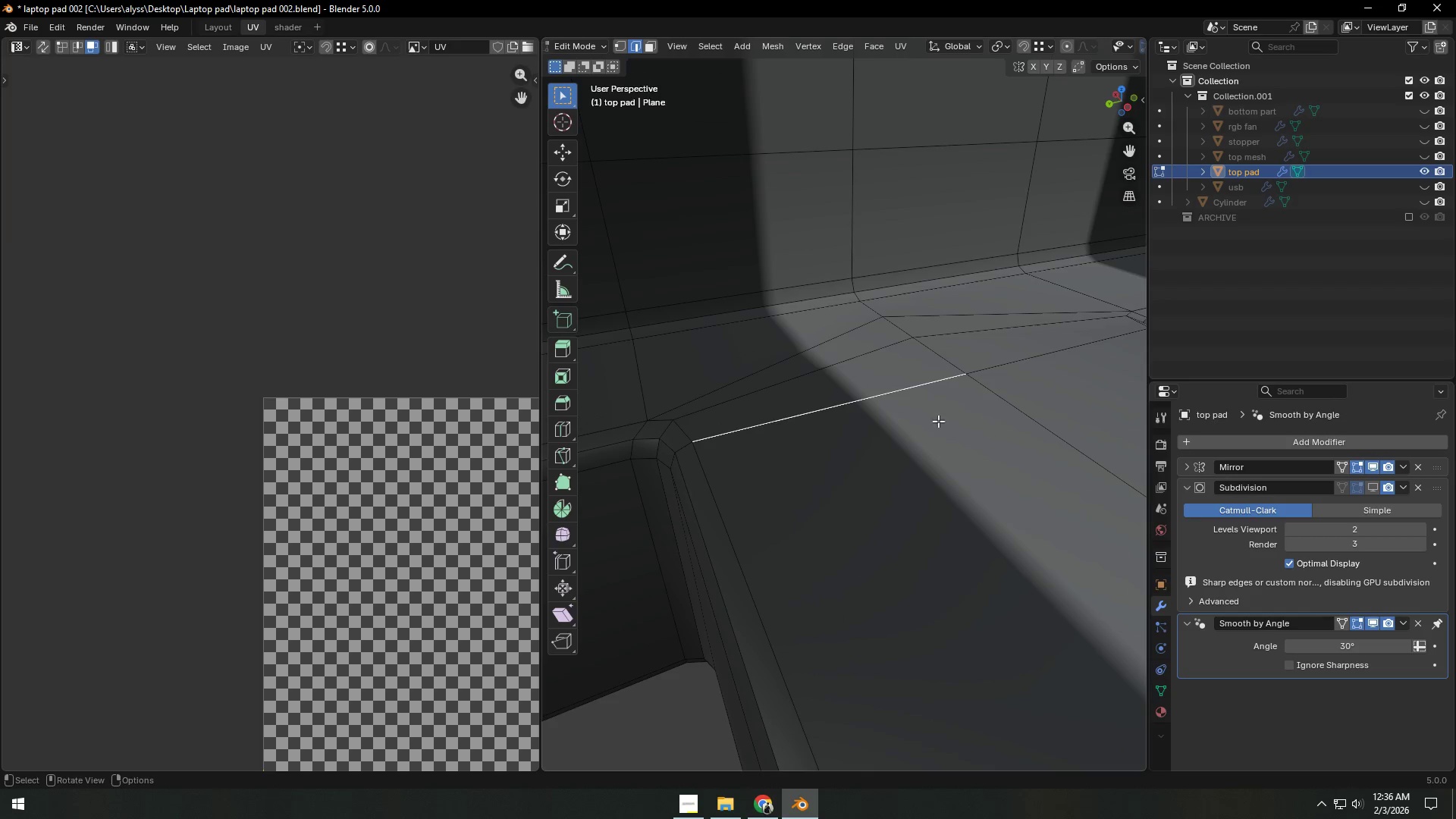 
hold_key(key=AltLeft, duration=0.42)
left_click([819, 375])
 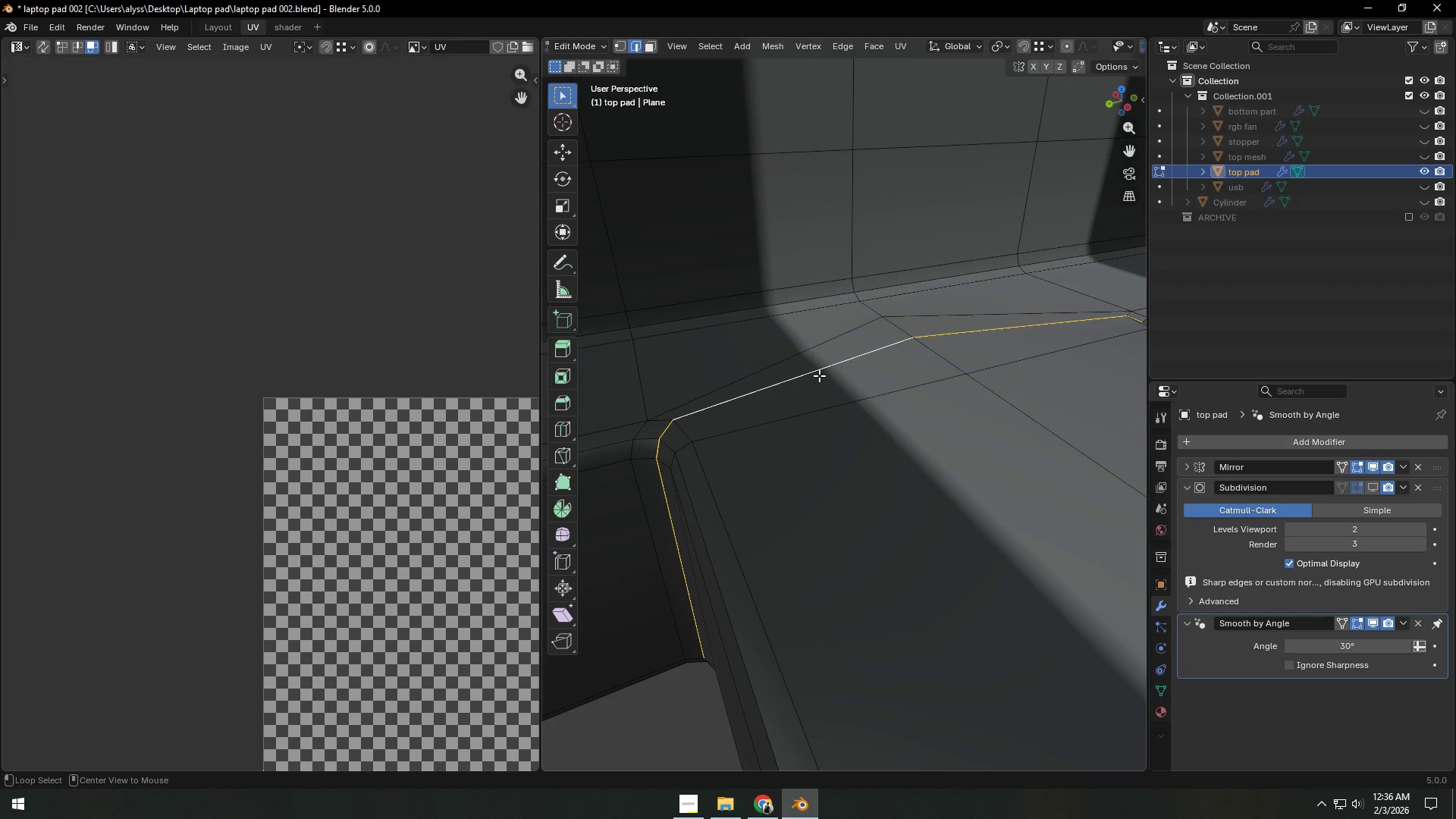 
key(Control+E)
 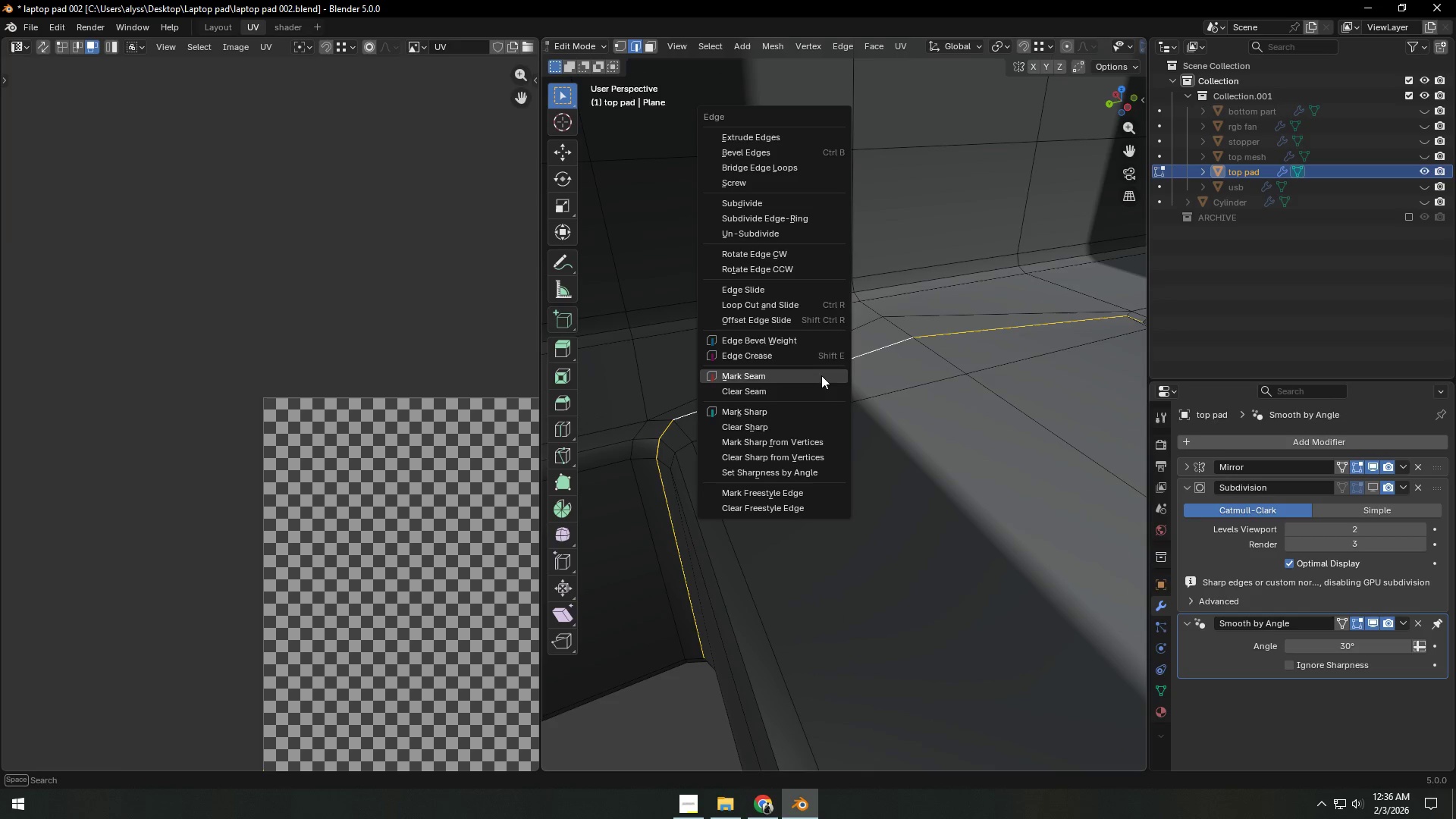 
left_click([821, 375])
 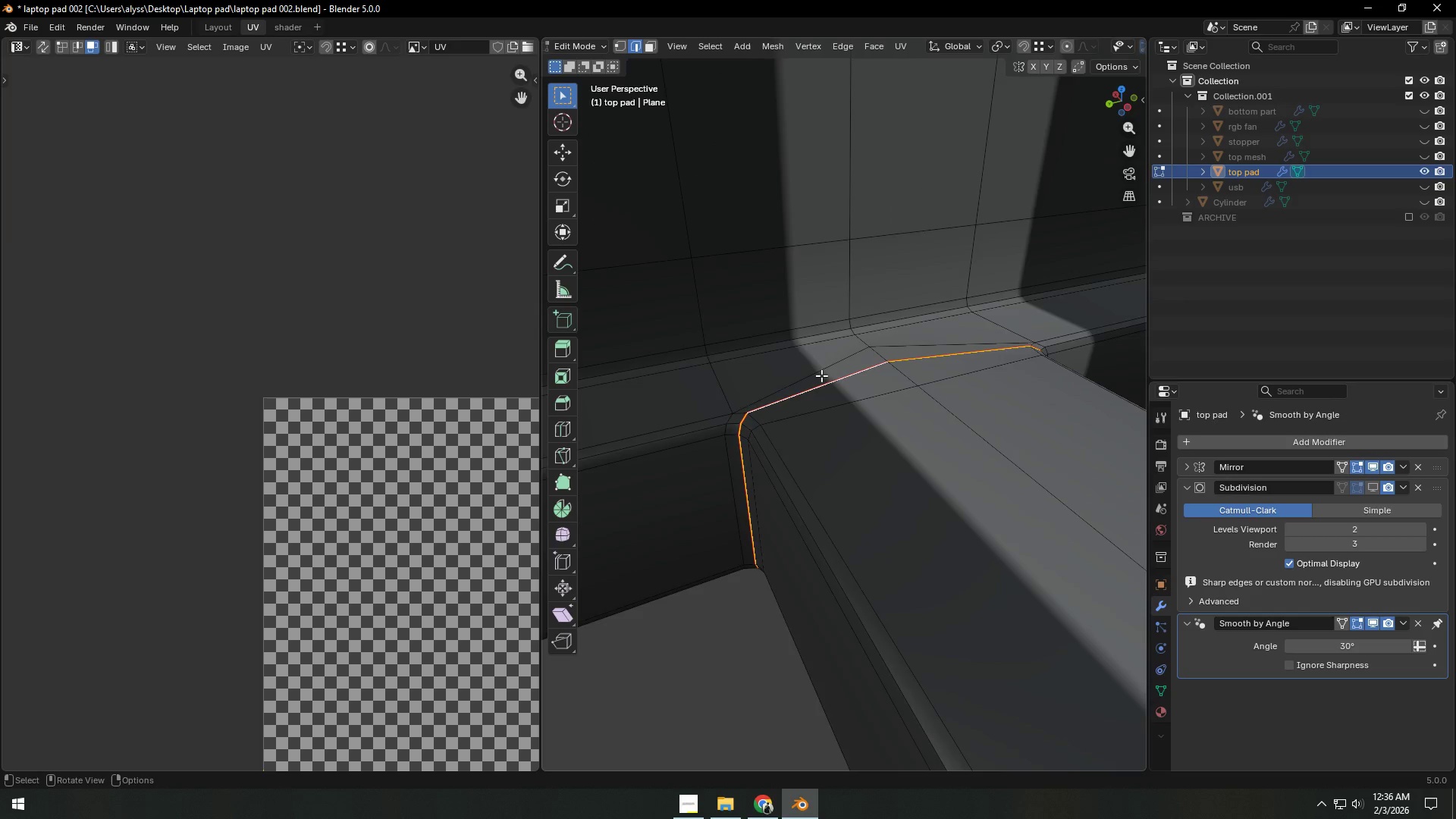 
scroll: coordinate [1085, 358], scroll_direction: down, amount: 12.0
 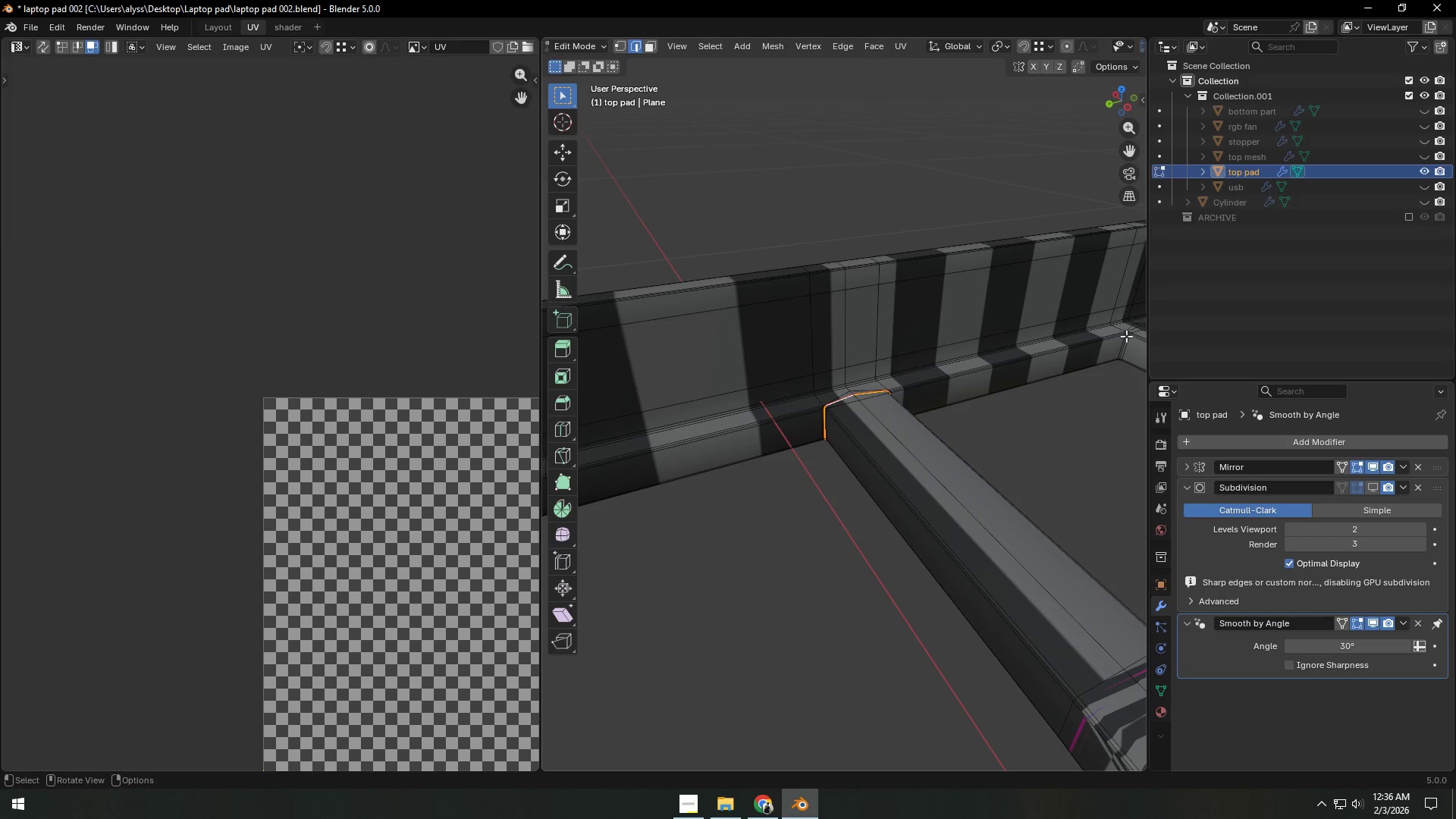 
left_click([1128, 336])
 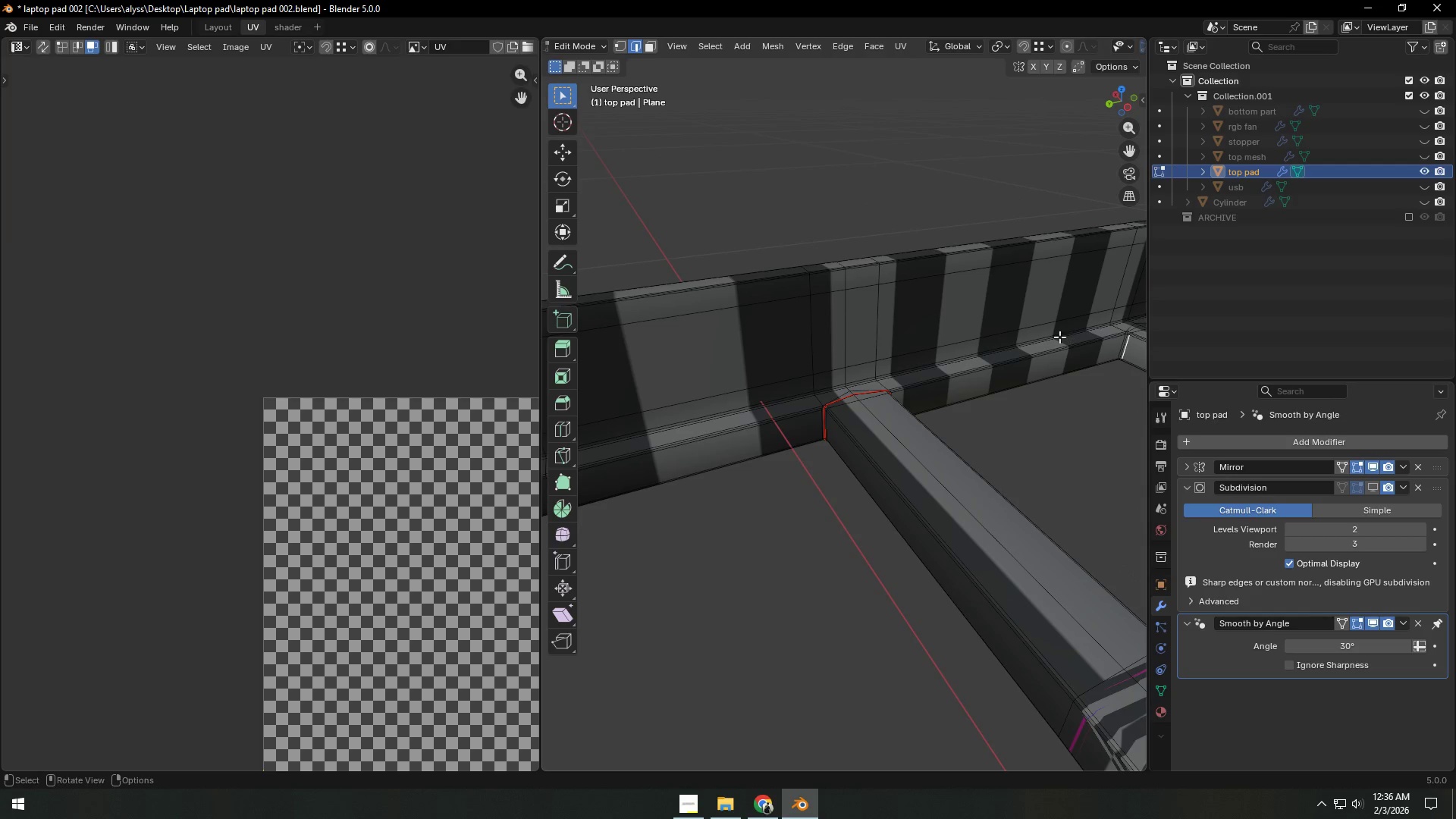 
key(Backquote)
 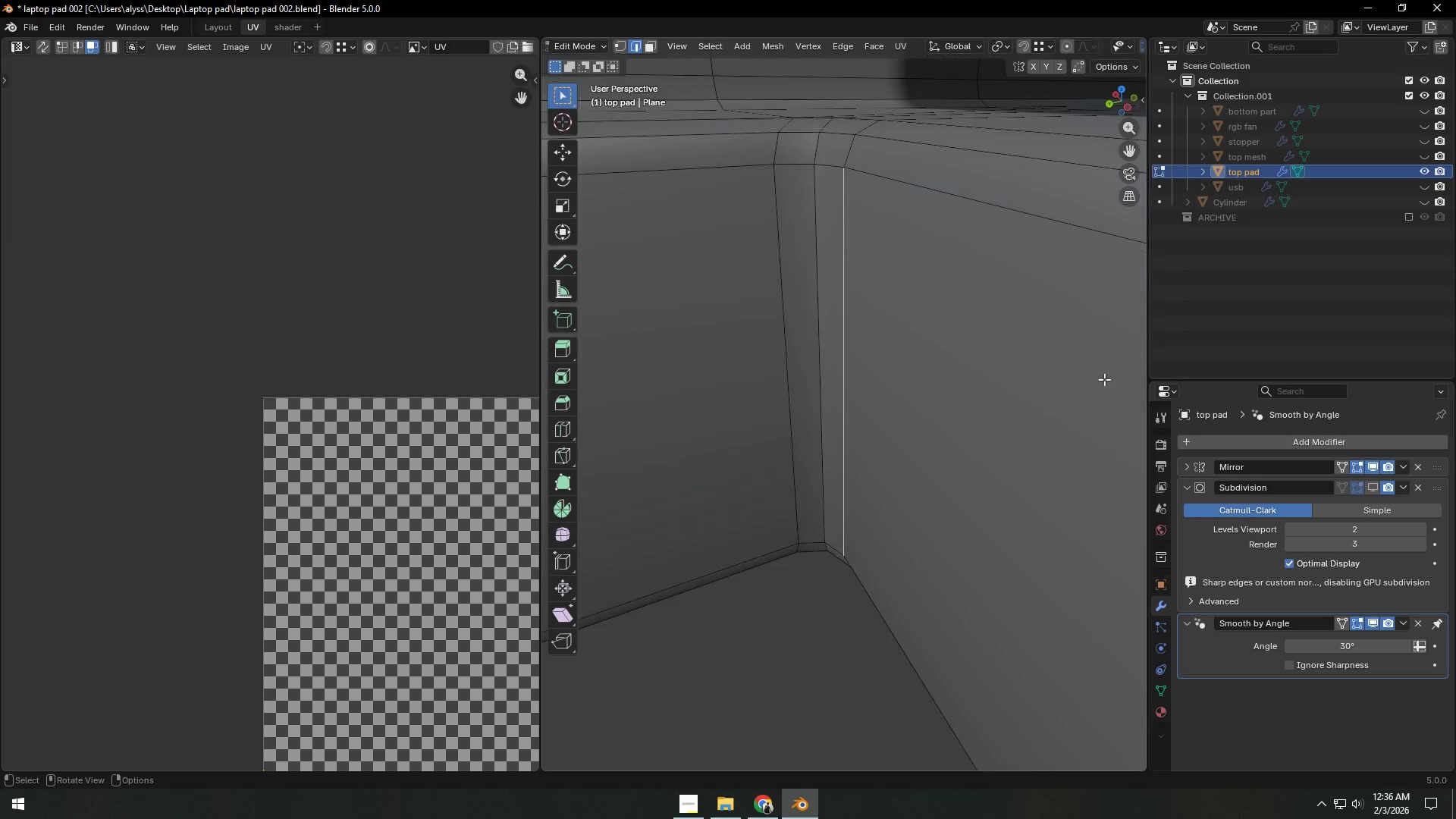 
scroll: coordinate [971, 371], scroll_direction: down, amount: 6.0
 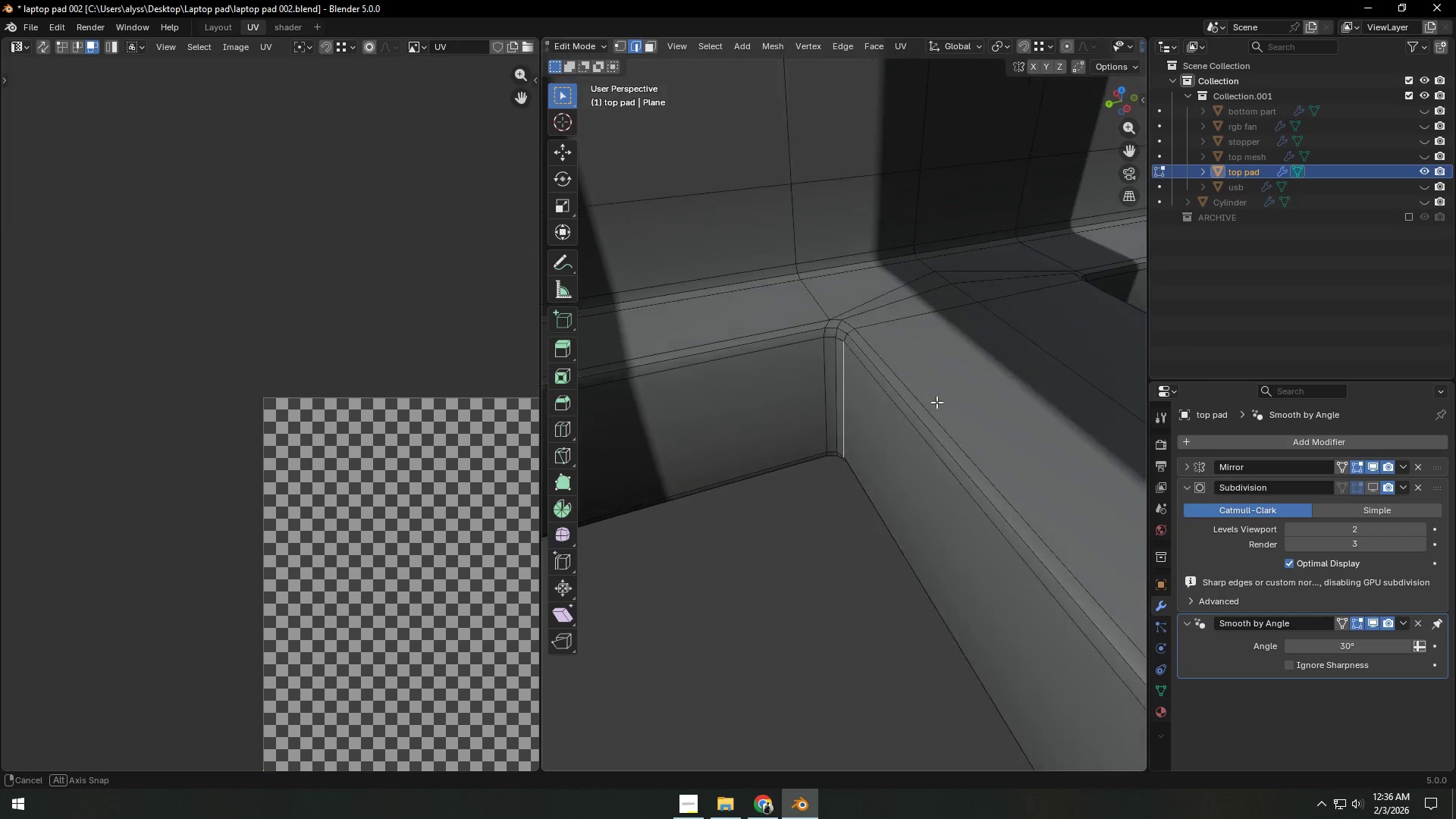 
hold_key(key=AltLeft, duration=0.58)
left_click([879, 312])
 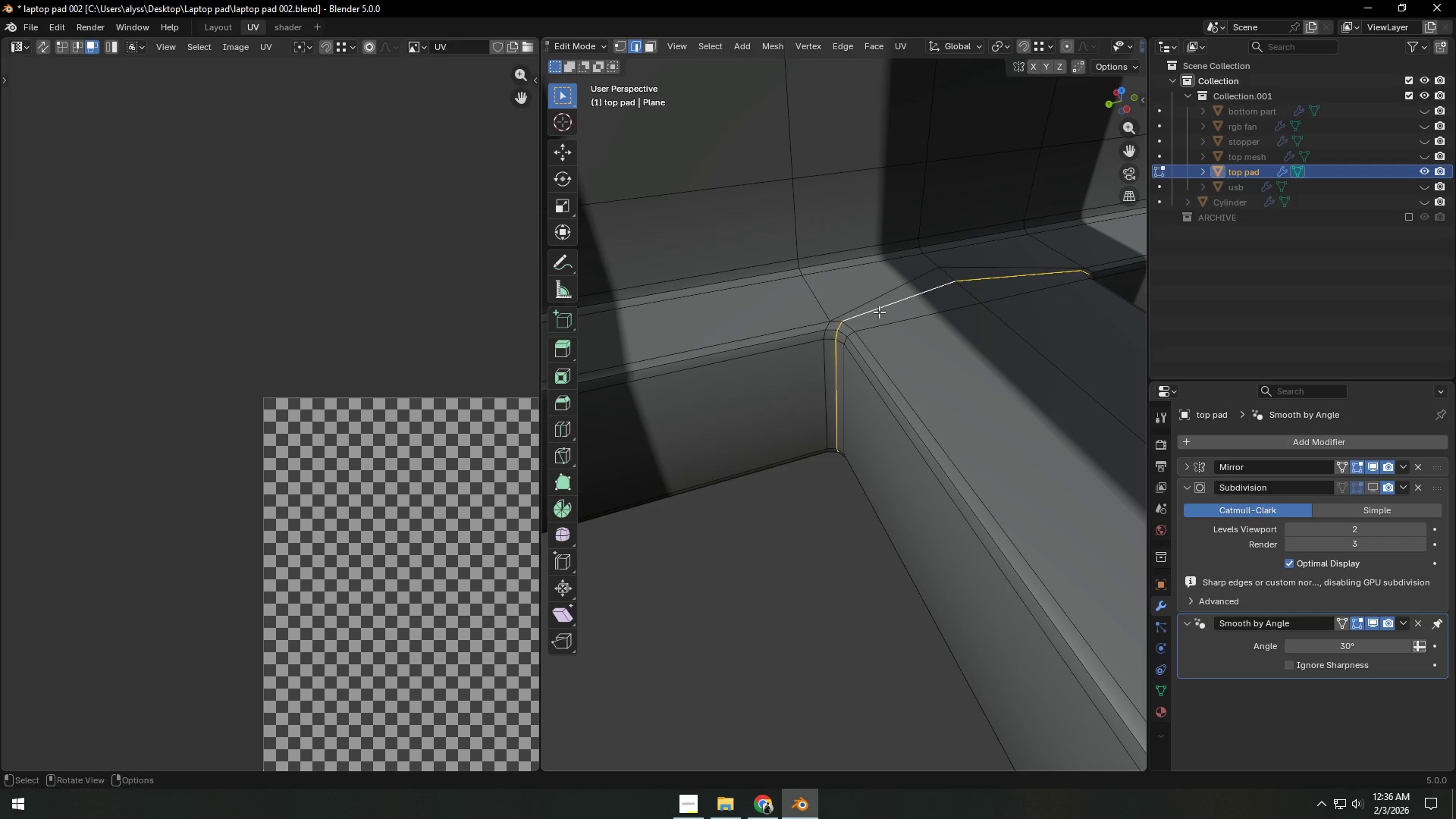 
key(Control+E)
 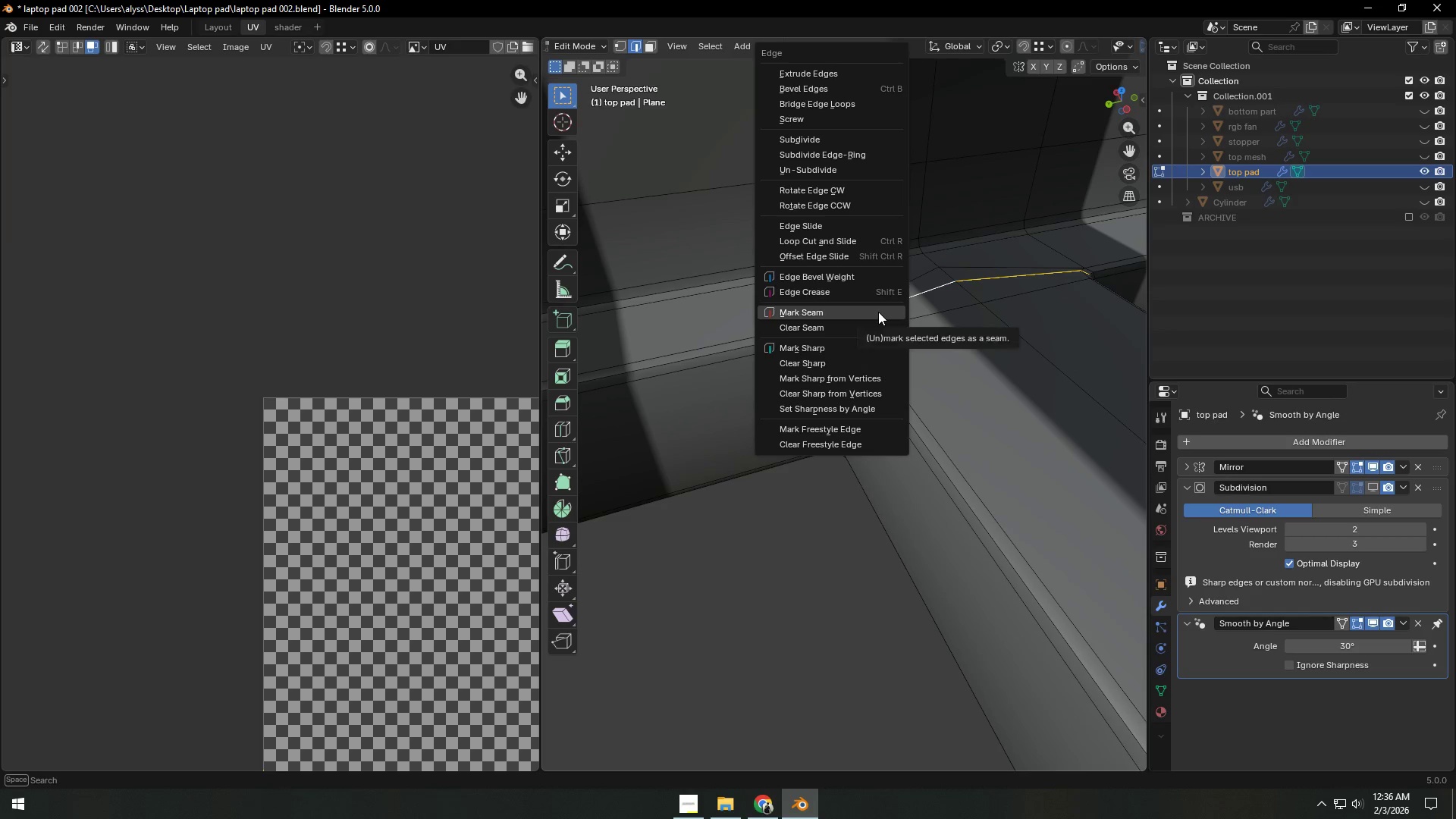 
left_click([878, 312])
 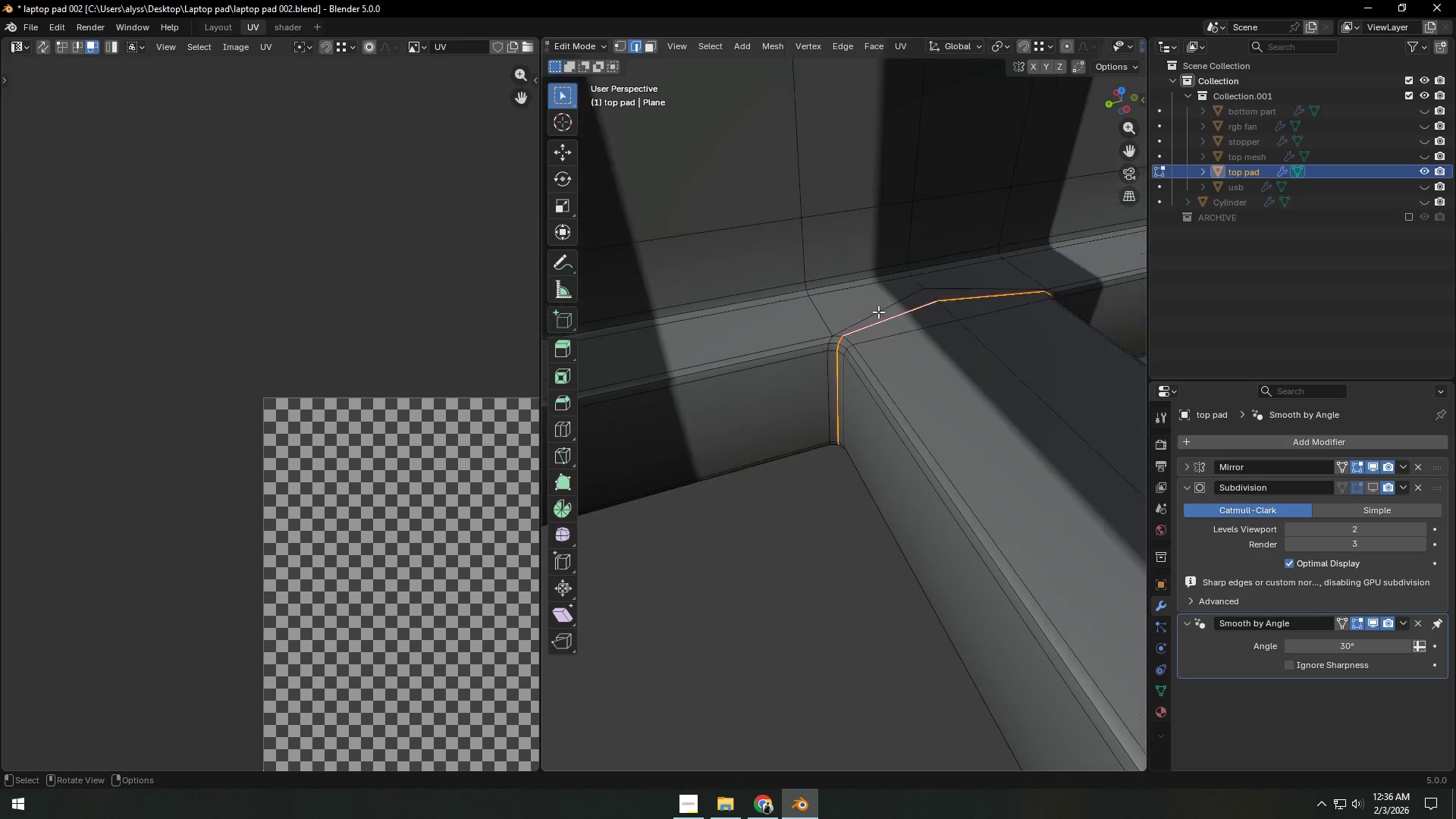 
scroll: coordinate [878, 312], scroll_direction: down, amount: 12.0
 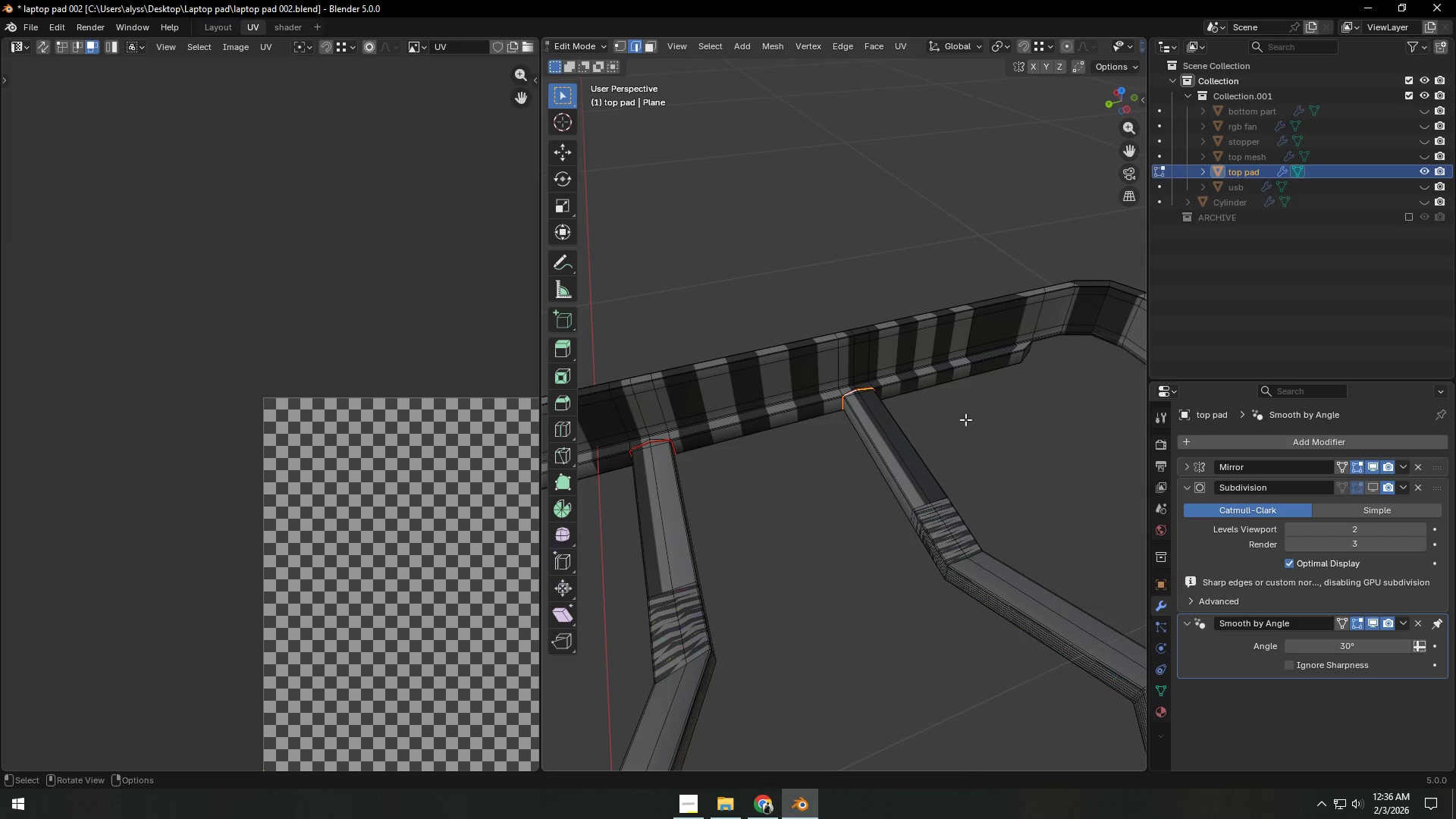 
left_click([1041, 426])
 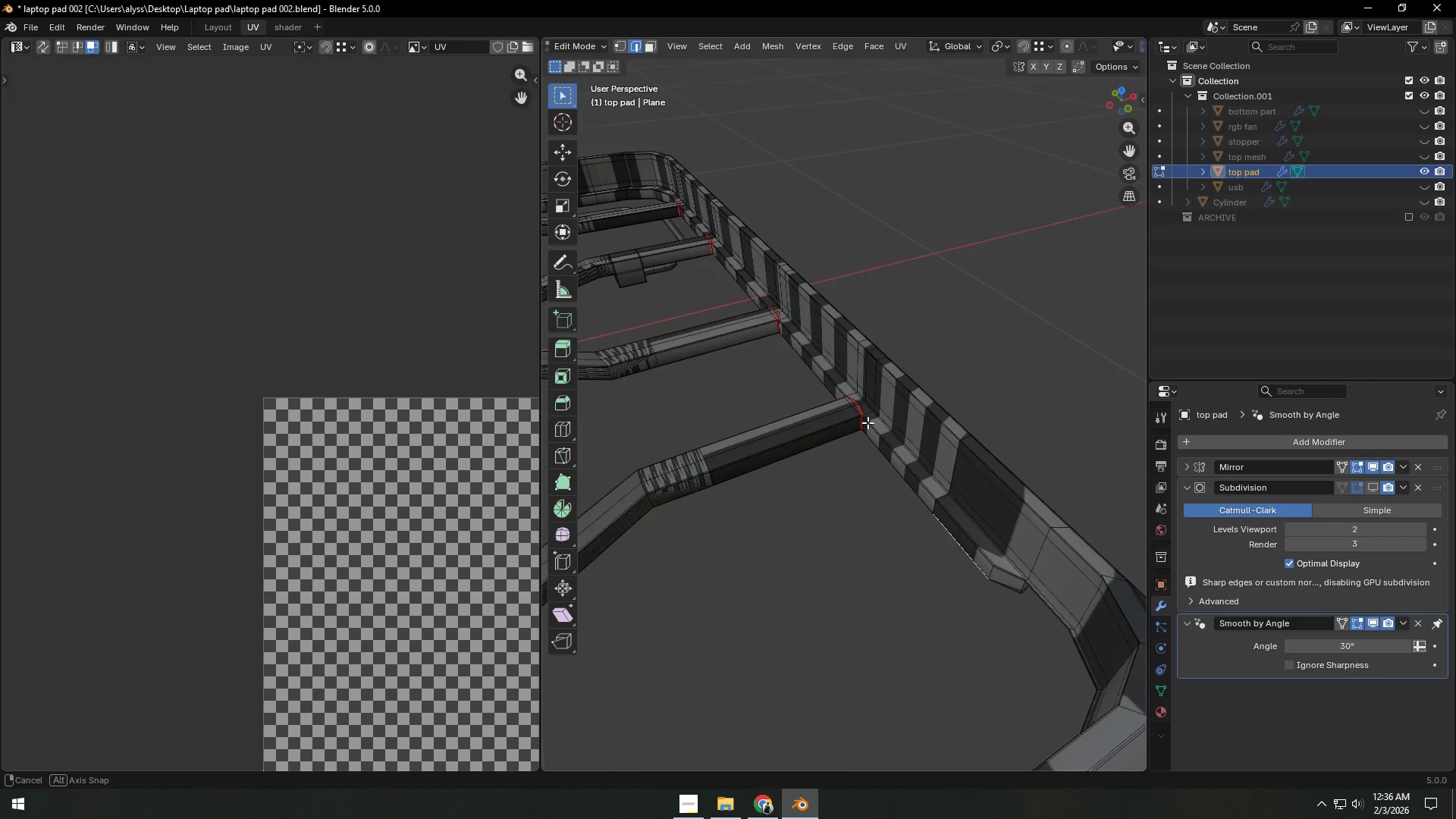 
hold_key(key=ShiftLeft, duration=0.48)
 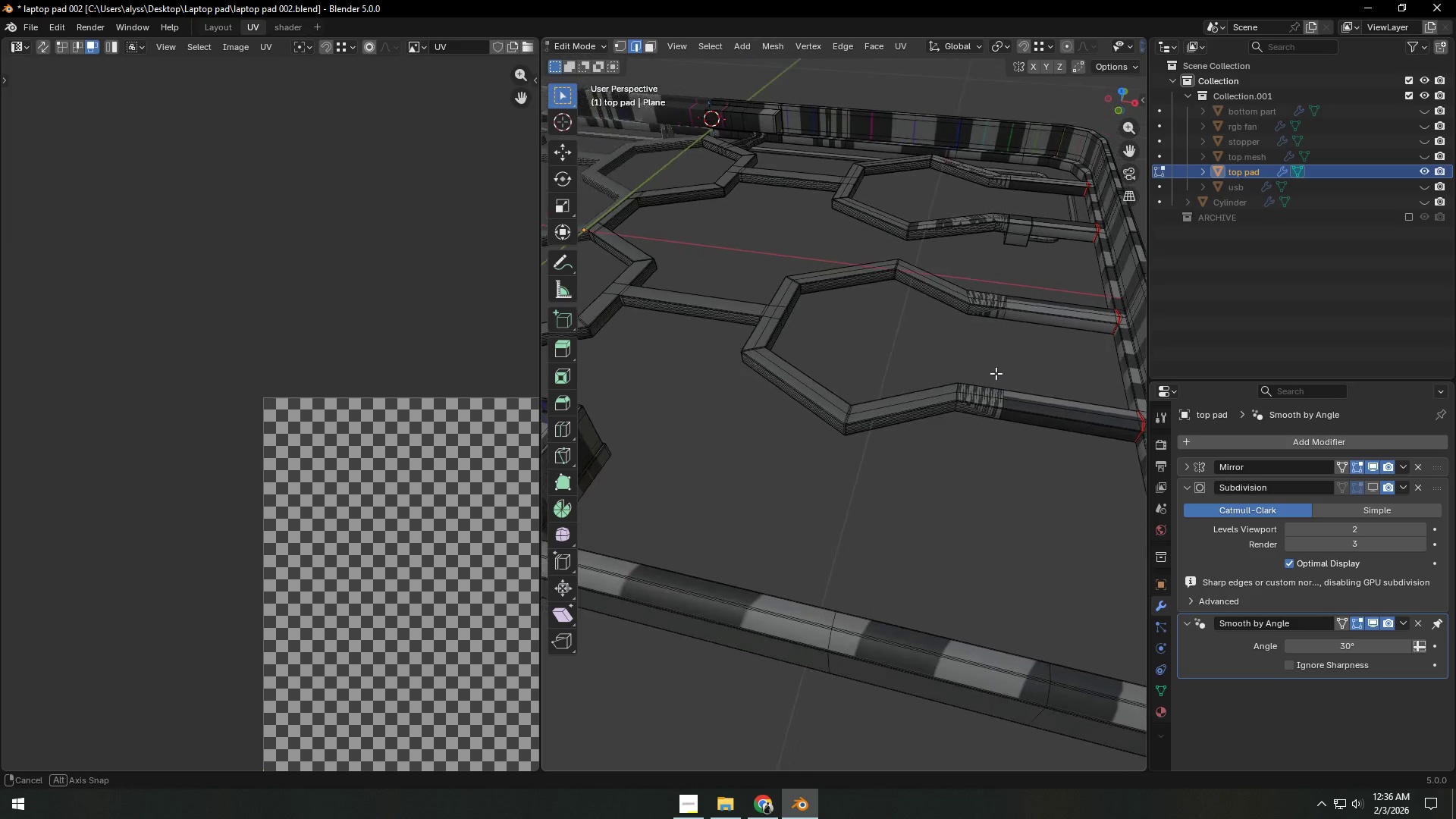 
scroll: coordinate [810, 421], scroll_direction: down, amount: 1.0
 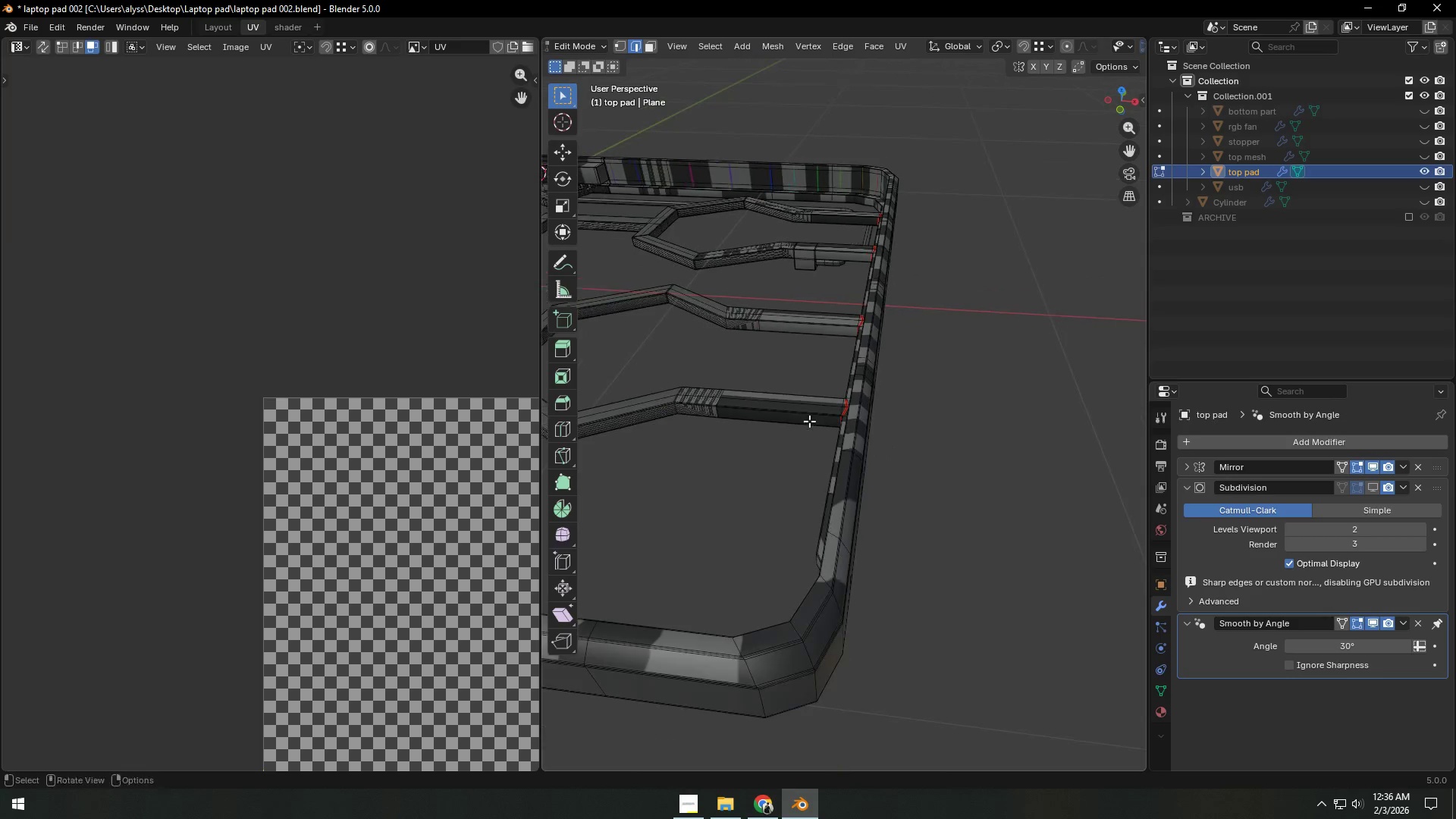 
hold_key(key=ShiftLeft, duration=0.39)
 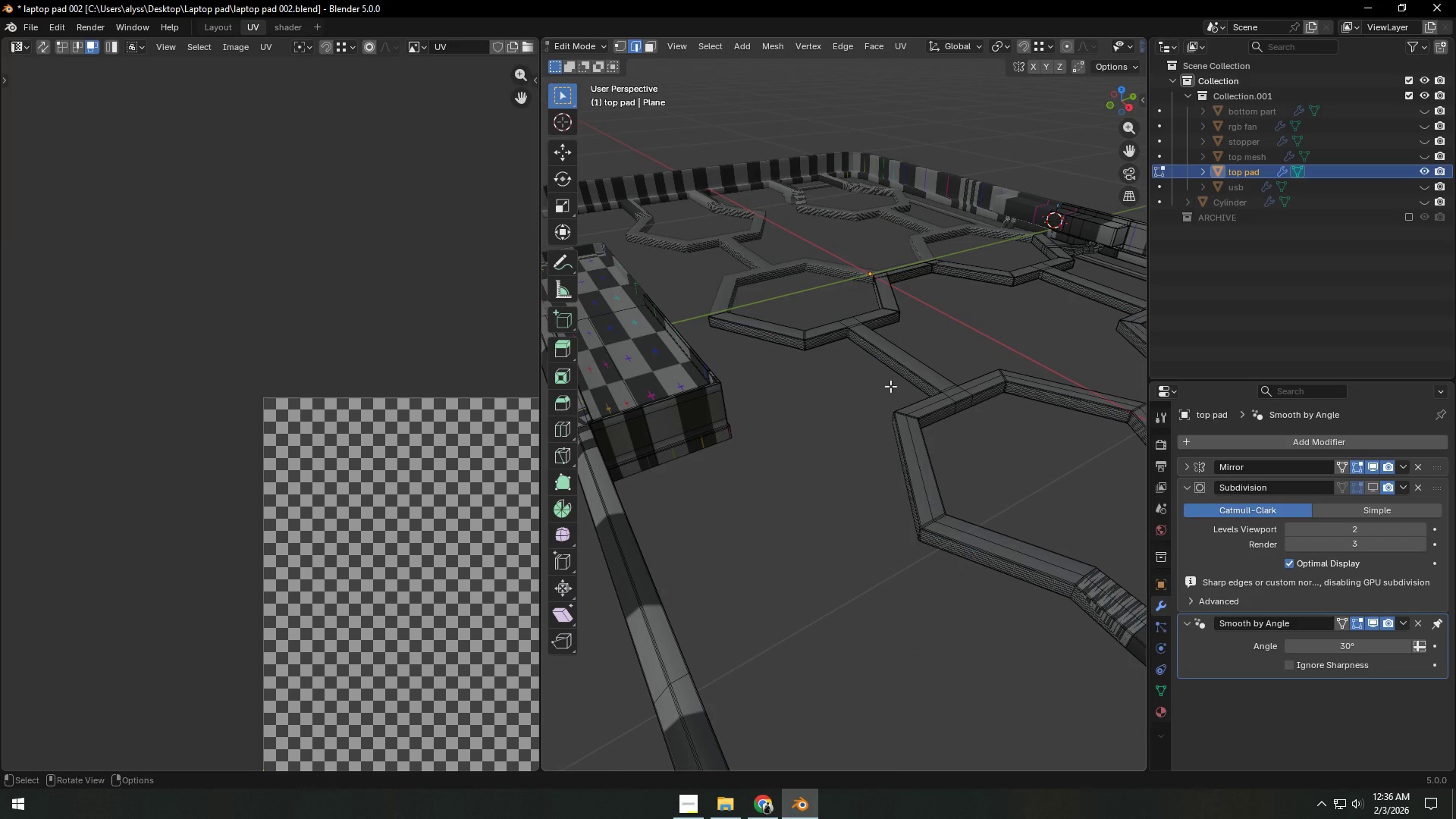 
hold_key(key=ShiftLeft, duration=0.34)
 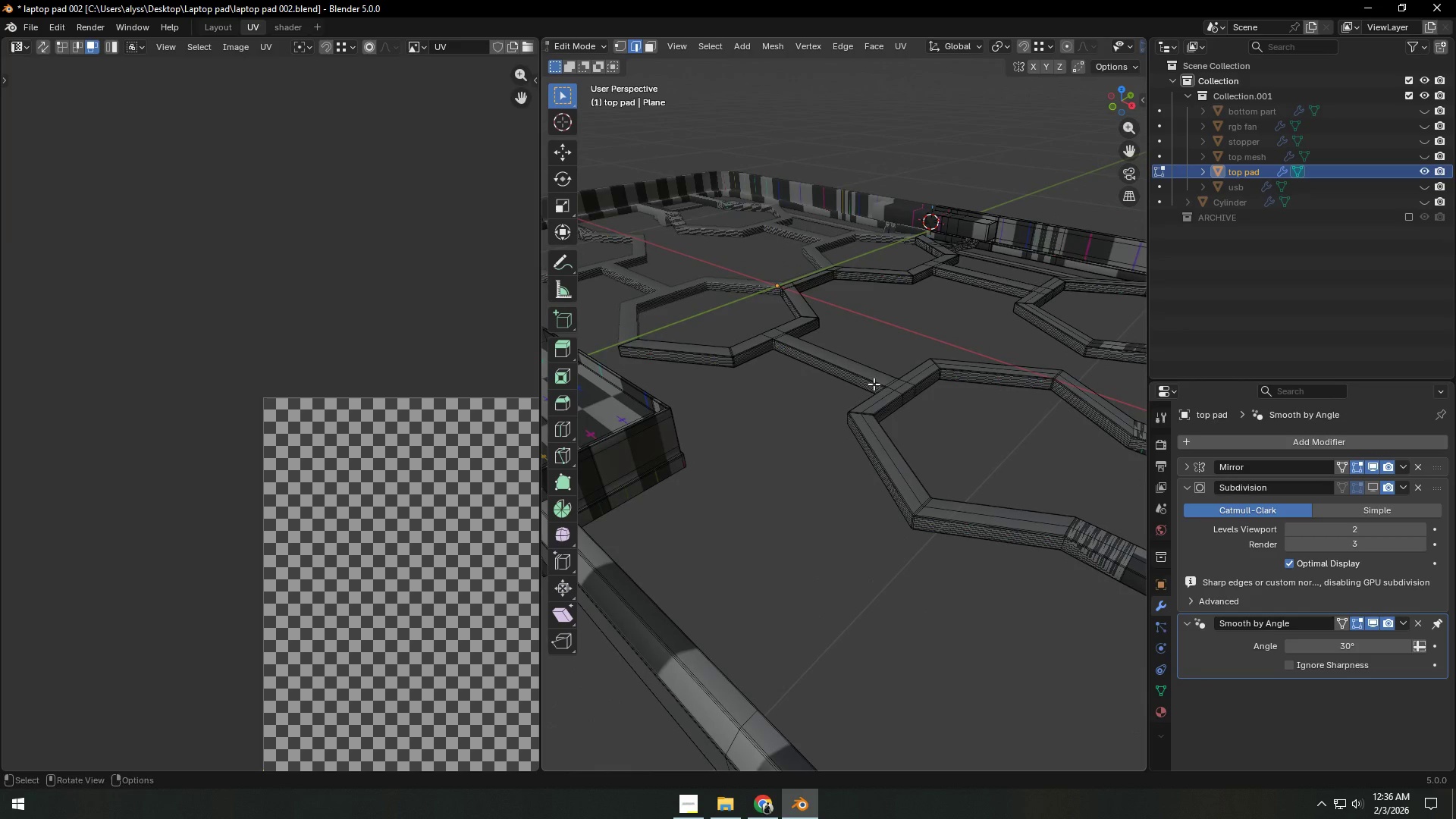 
hold_key(key=ShiftLeft, duration=0.75)
 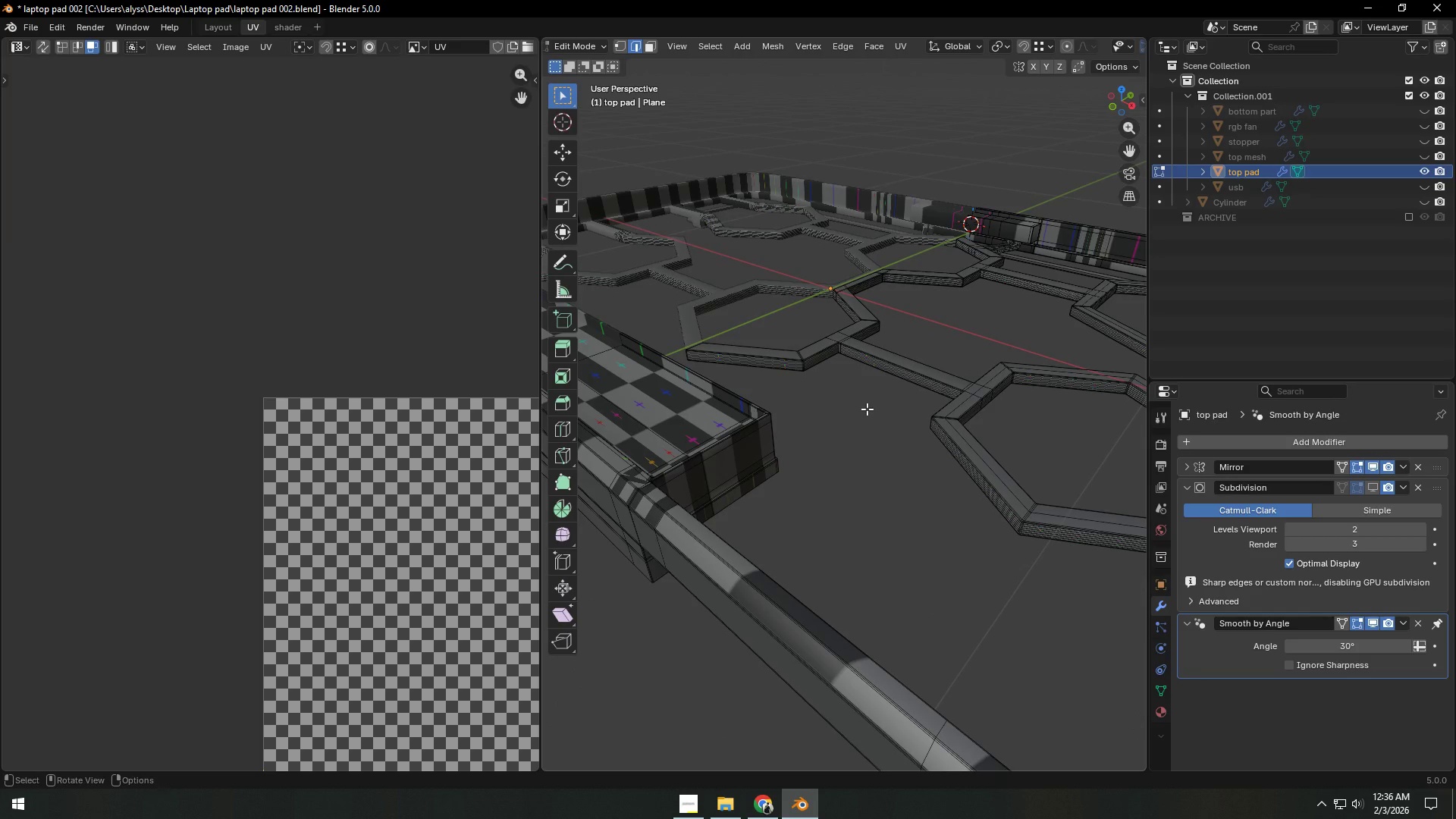 
scroll: coordinate [868, 408], scroll_direction: down, amount: 2.0
 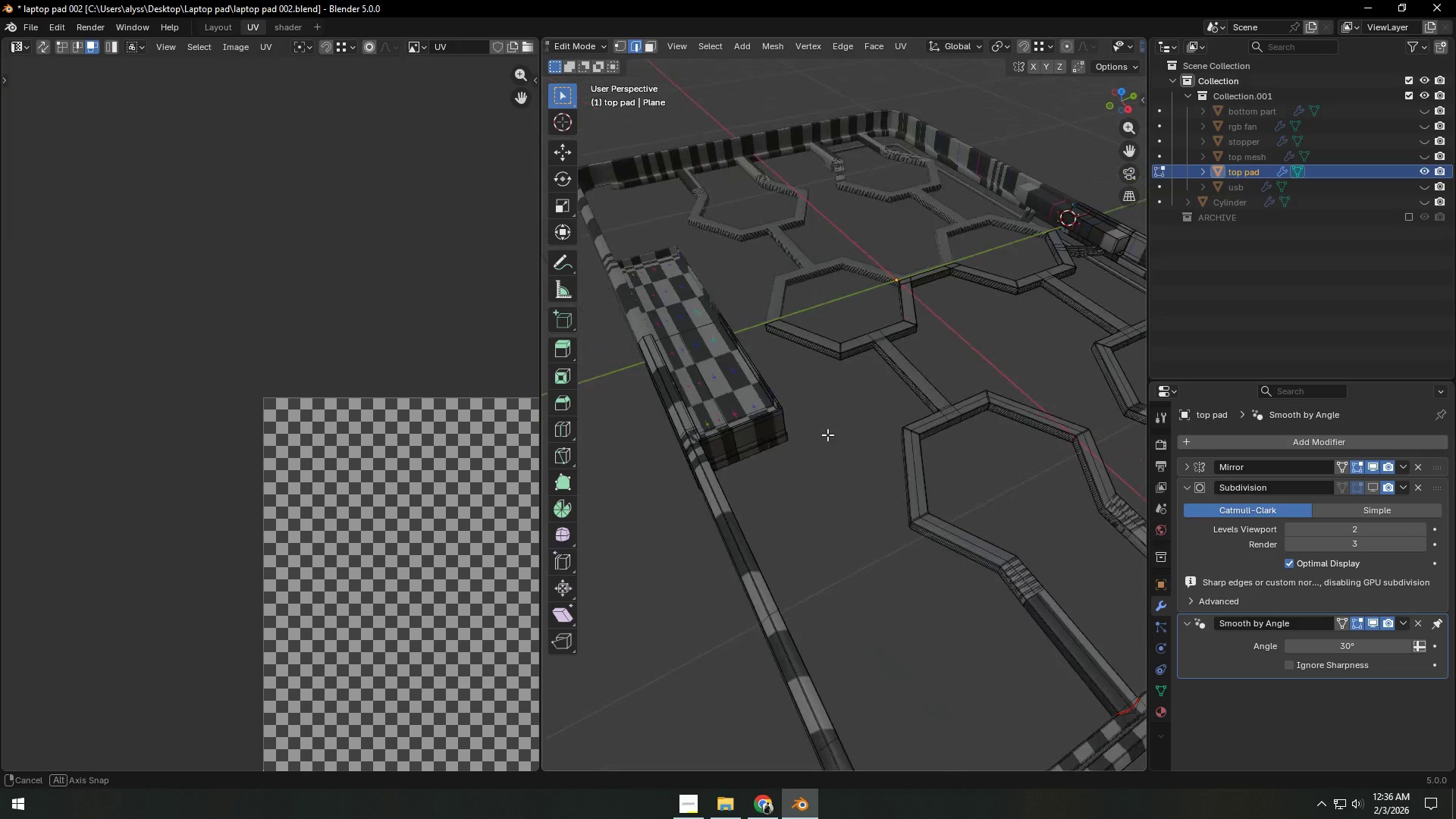 
hold_key(key=ShiftLeft, duration=0.41)
 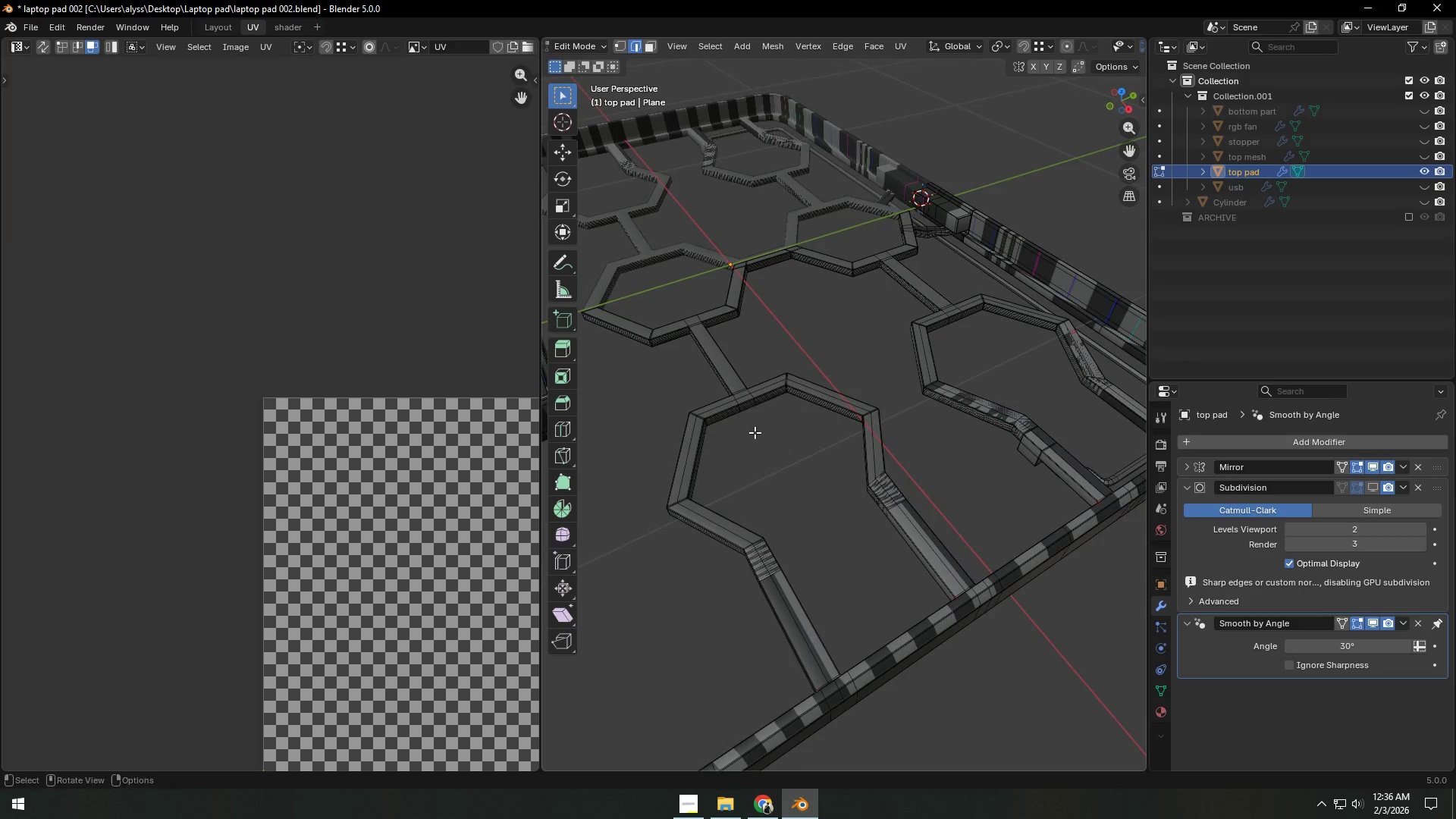 
scroll: coordinate [830, 449], scroll_direction: up, amount: 2.0
 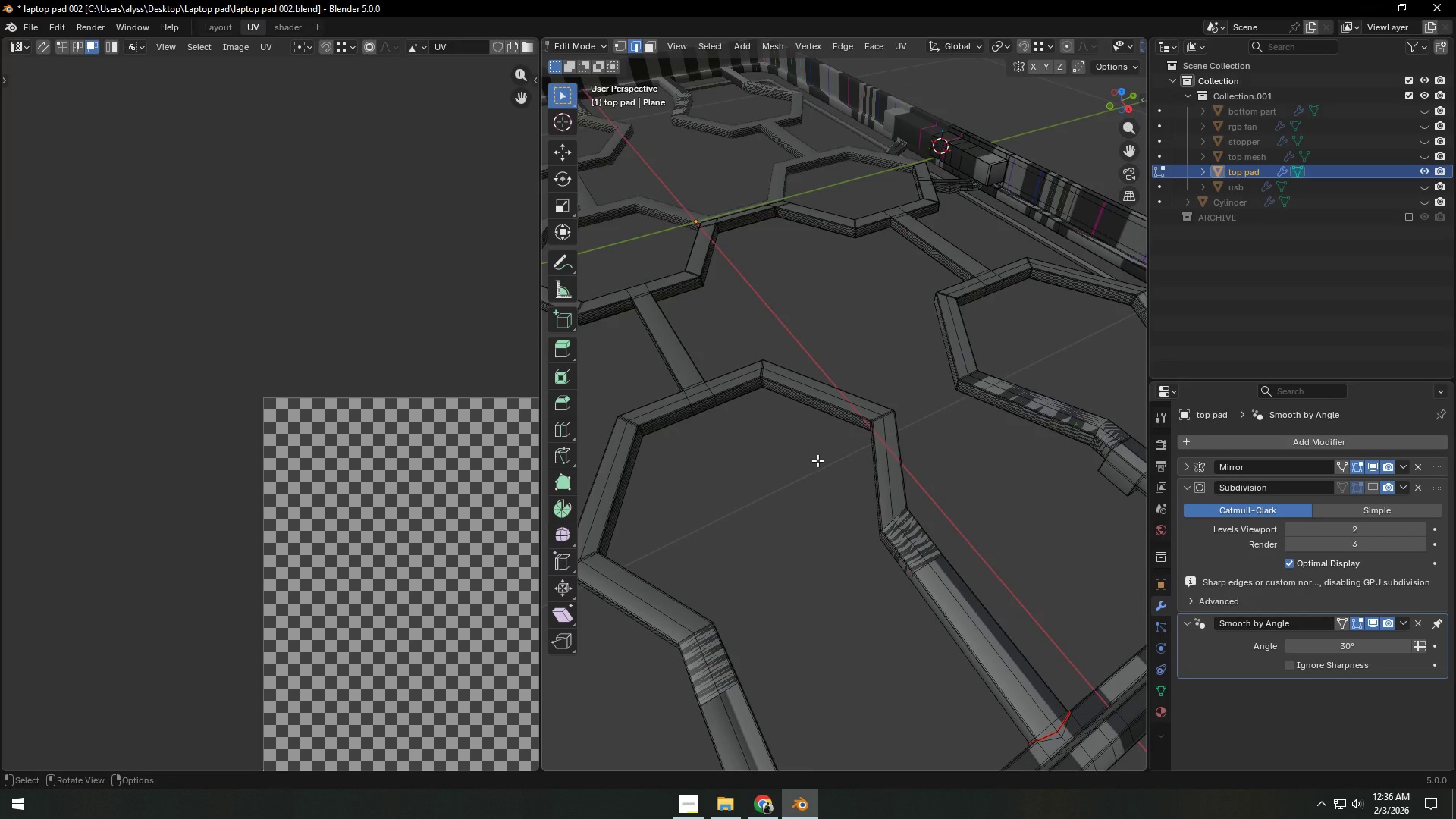 
scroll: coordinate [817, 460], scroll_direction: down, amount: 2.0
 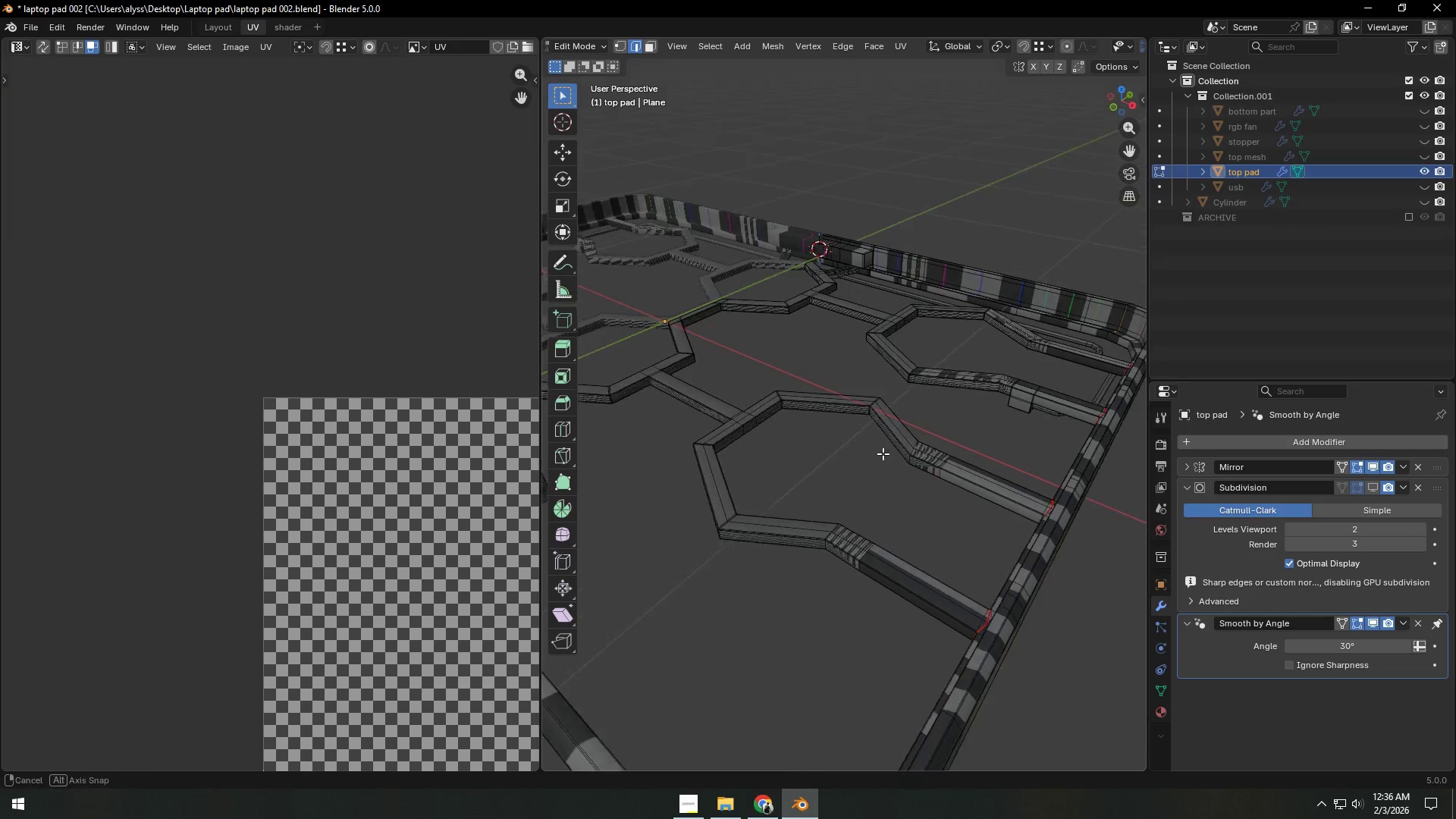 
hold_key(key=ShiftLeft, duration=0.42)
 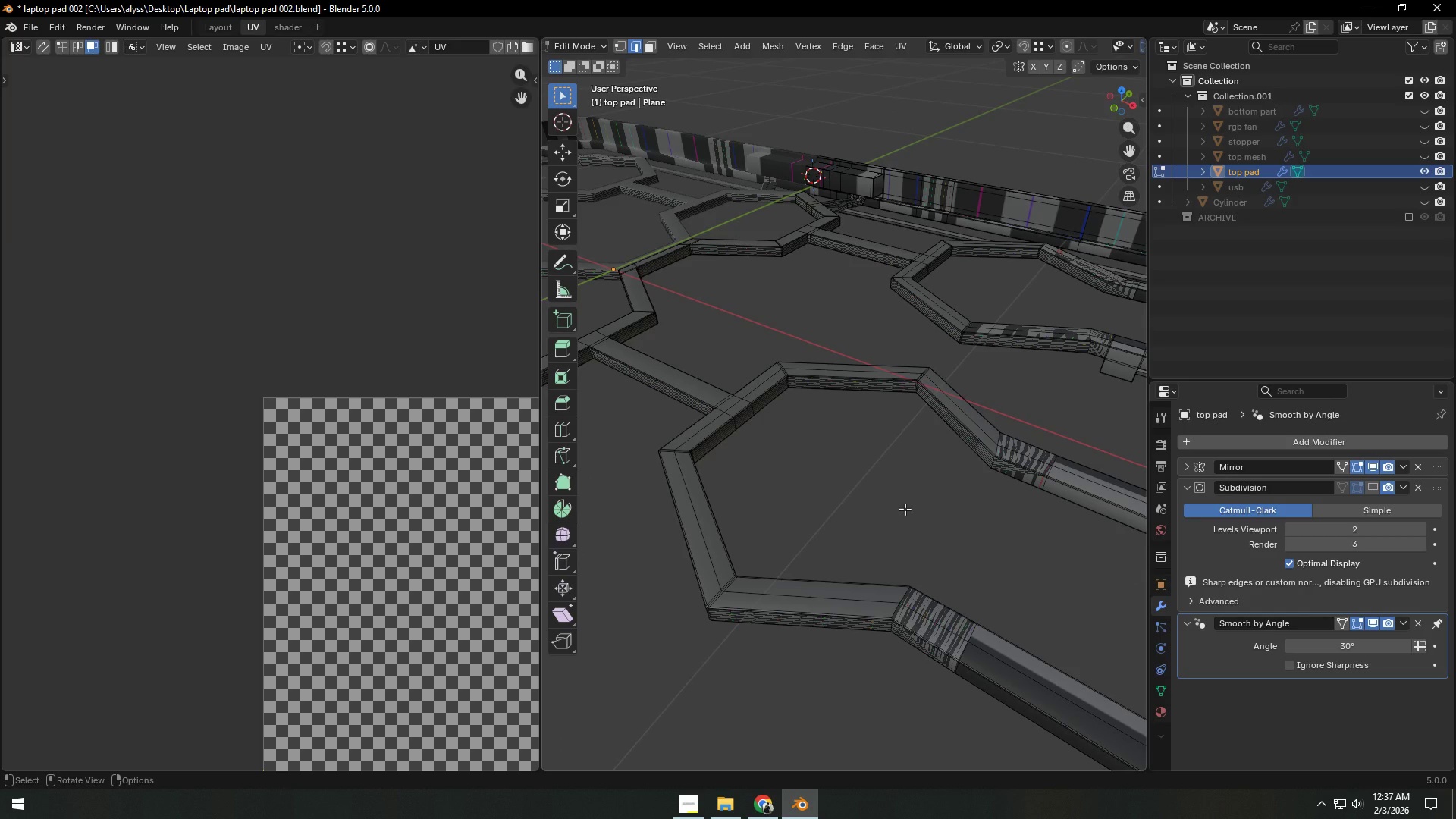 
scroll: coordinate [934, 507], scroll_direction: up, amount: 2.0
 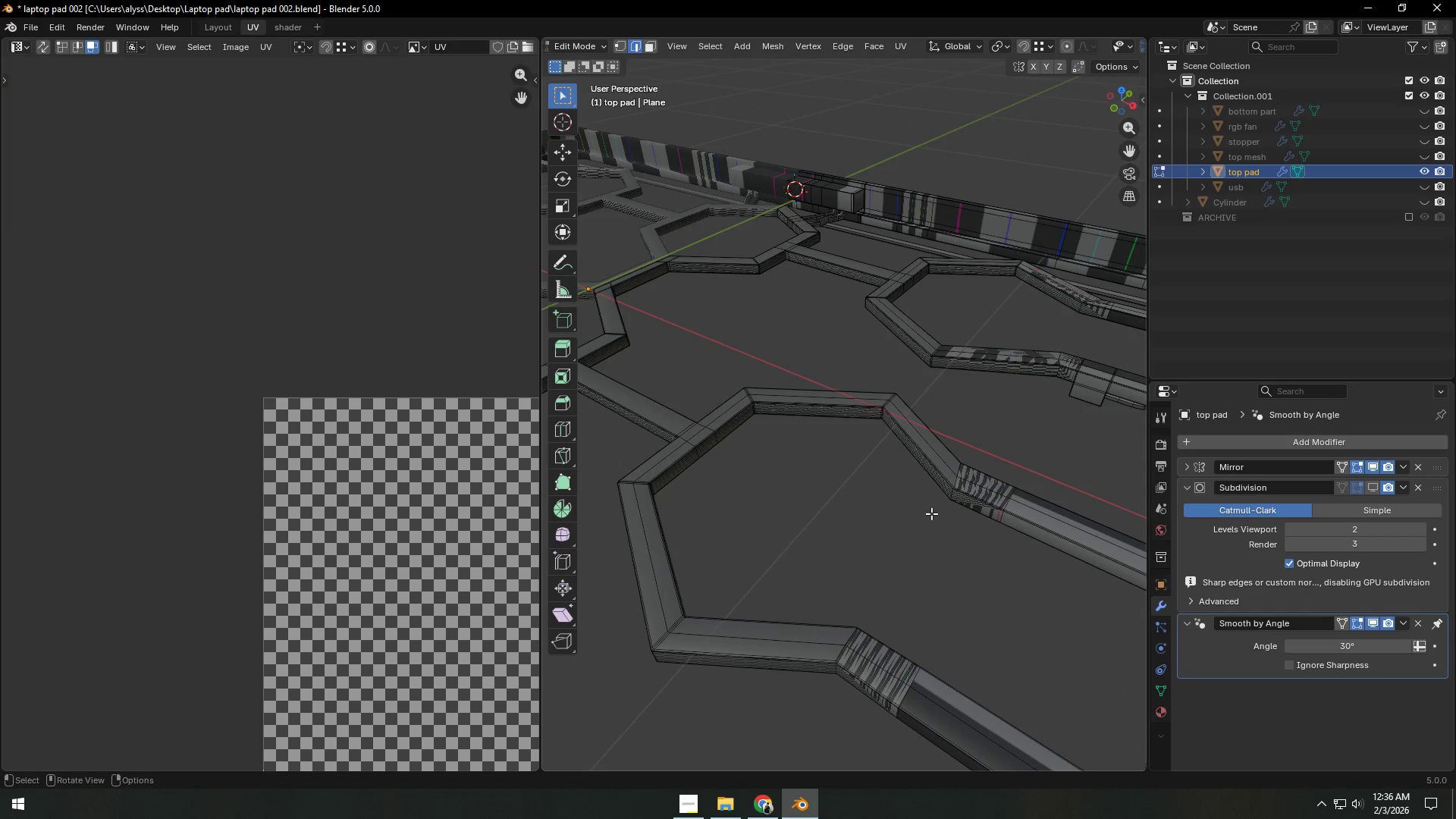 
wait(5.39)
 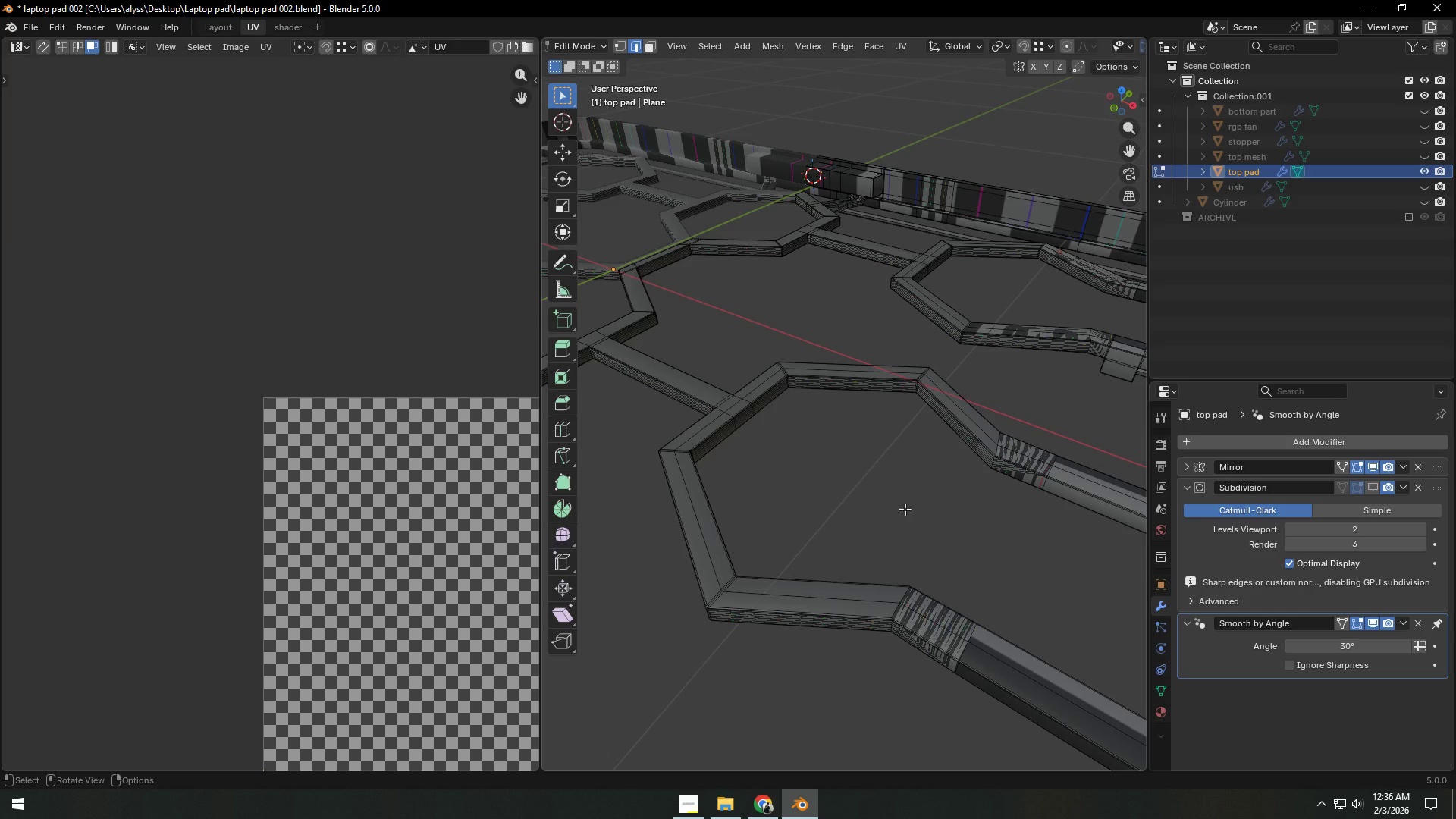 
scroll: coordinate [887, 513], scroll_direction: down, amount: 4.0
 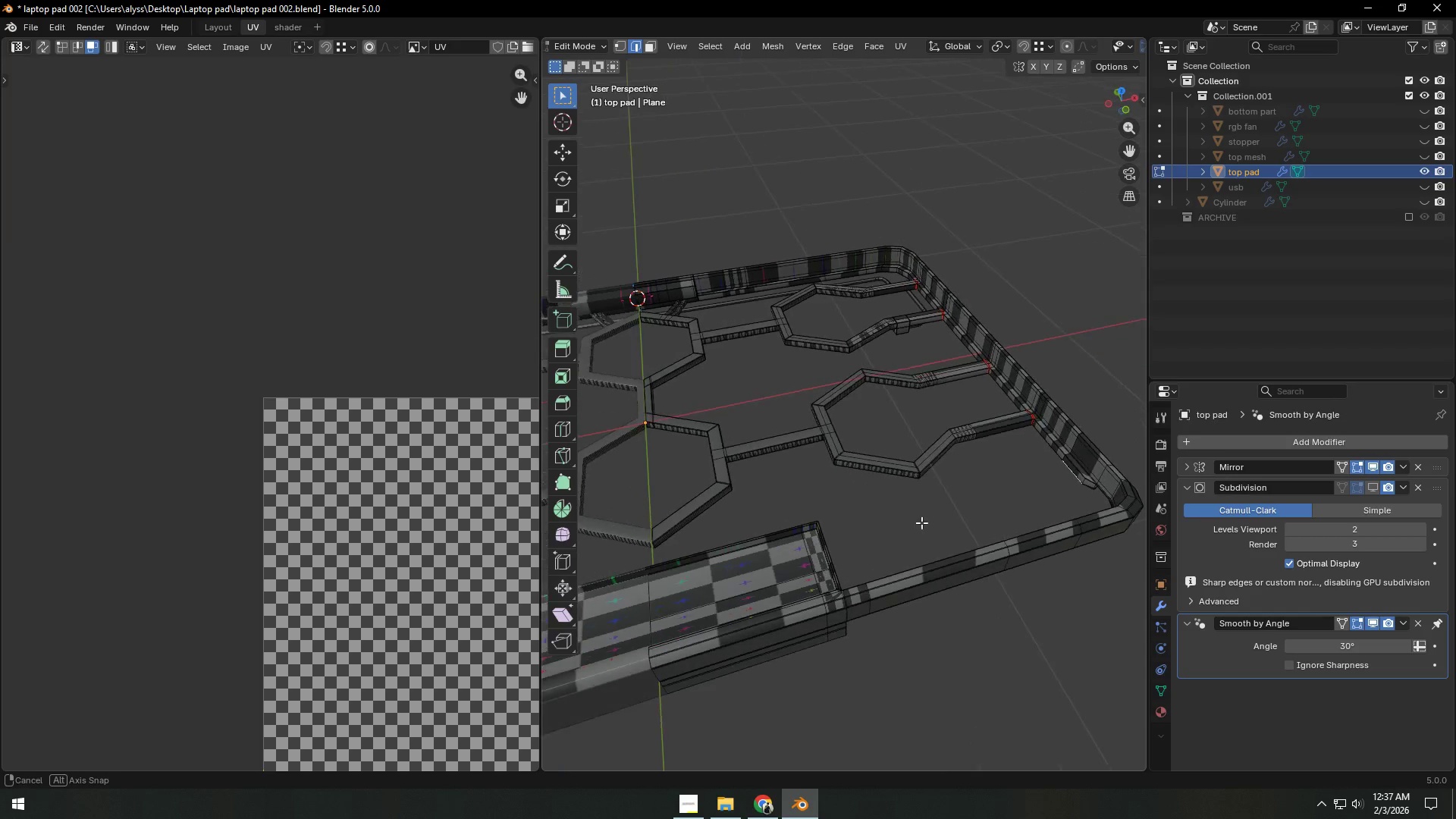 
hold_key(key=ShiftLeft, duration=0.31)
 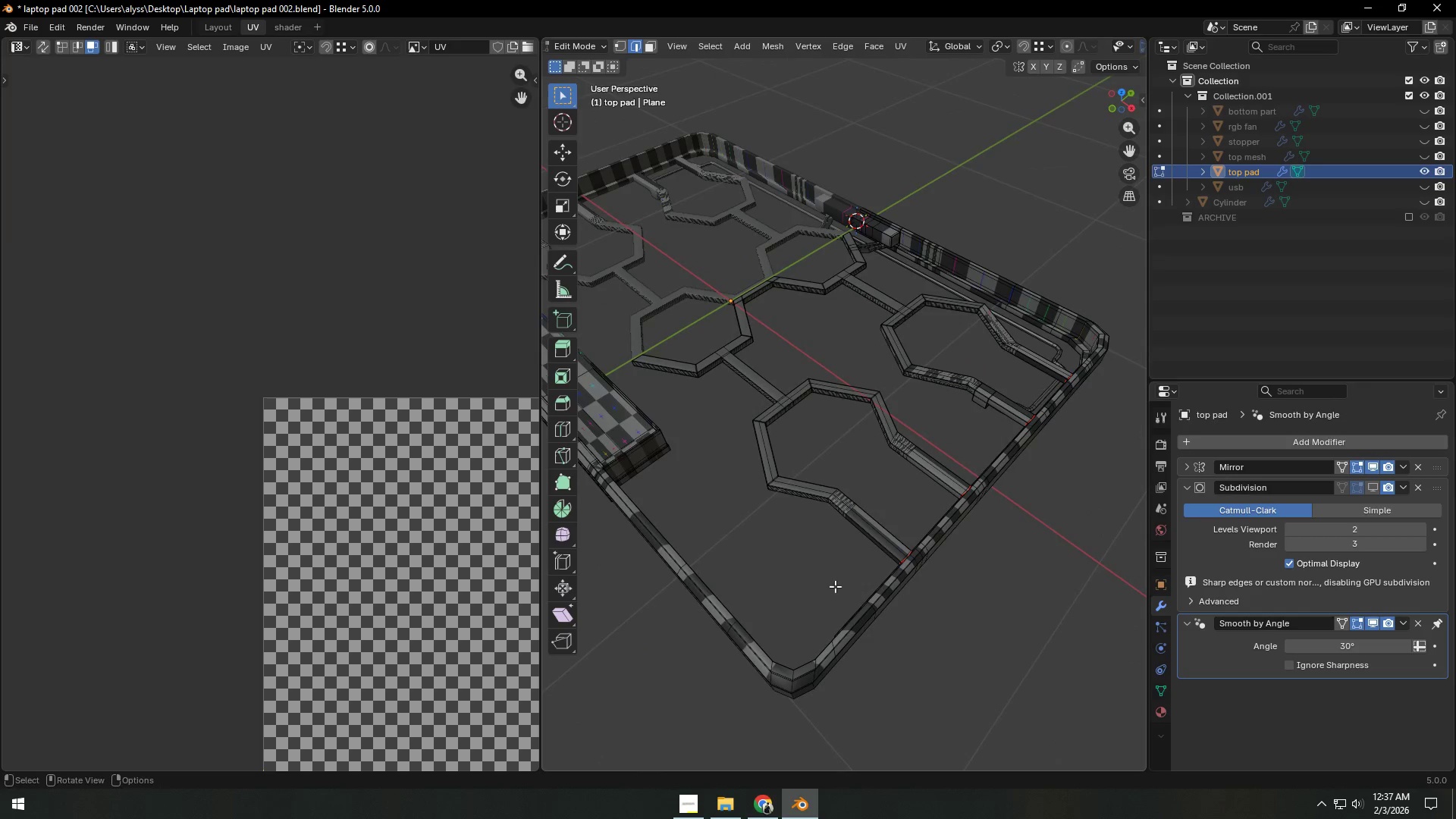 
hold_key(key=ShiftLeft, duration=0.41)
 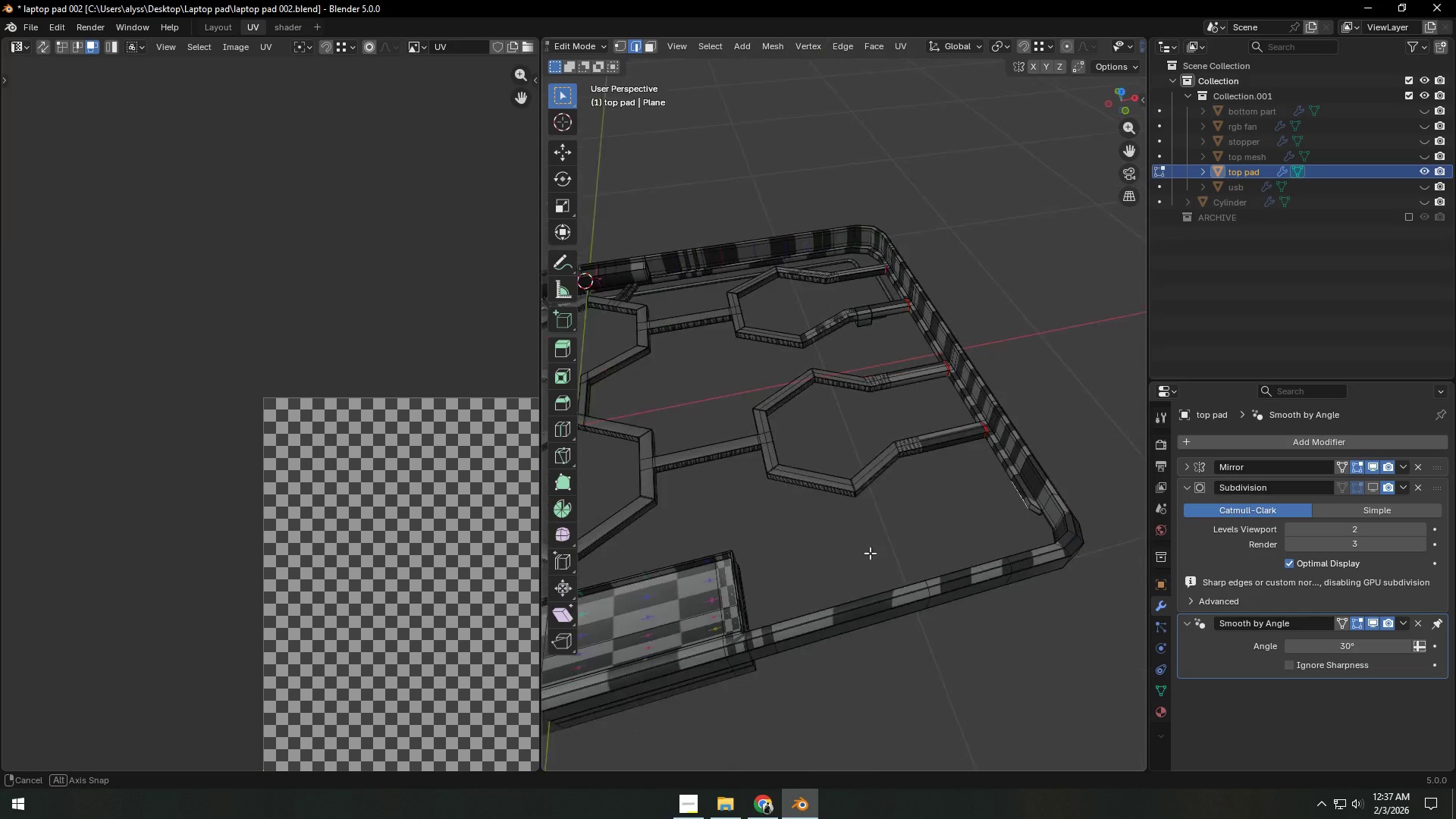 
hold_key(key=ShiftLeft, duration=0.33)
 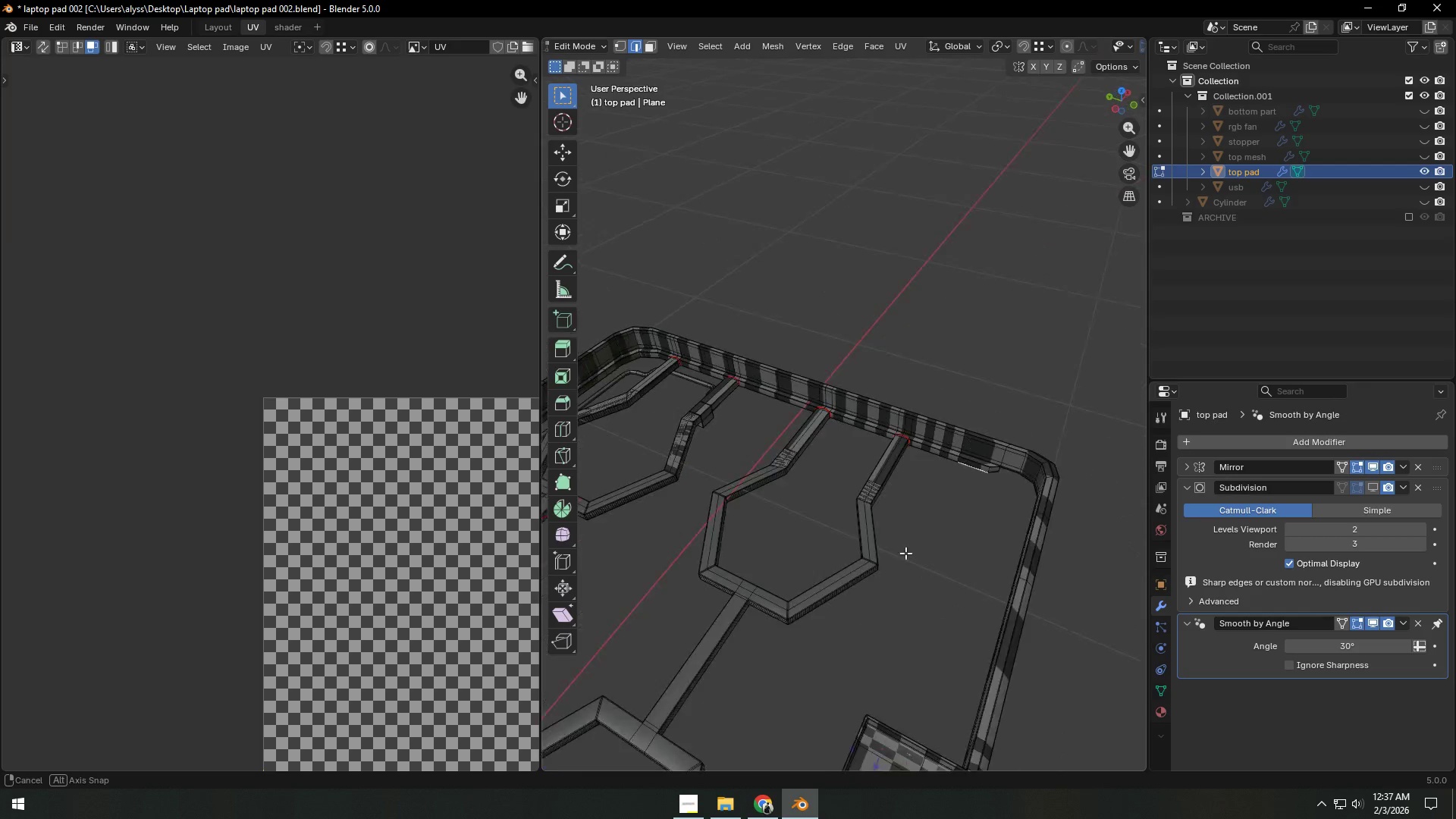 
key(Shift+ShiftLeft)
 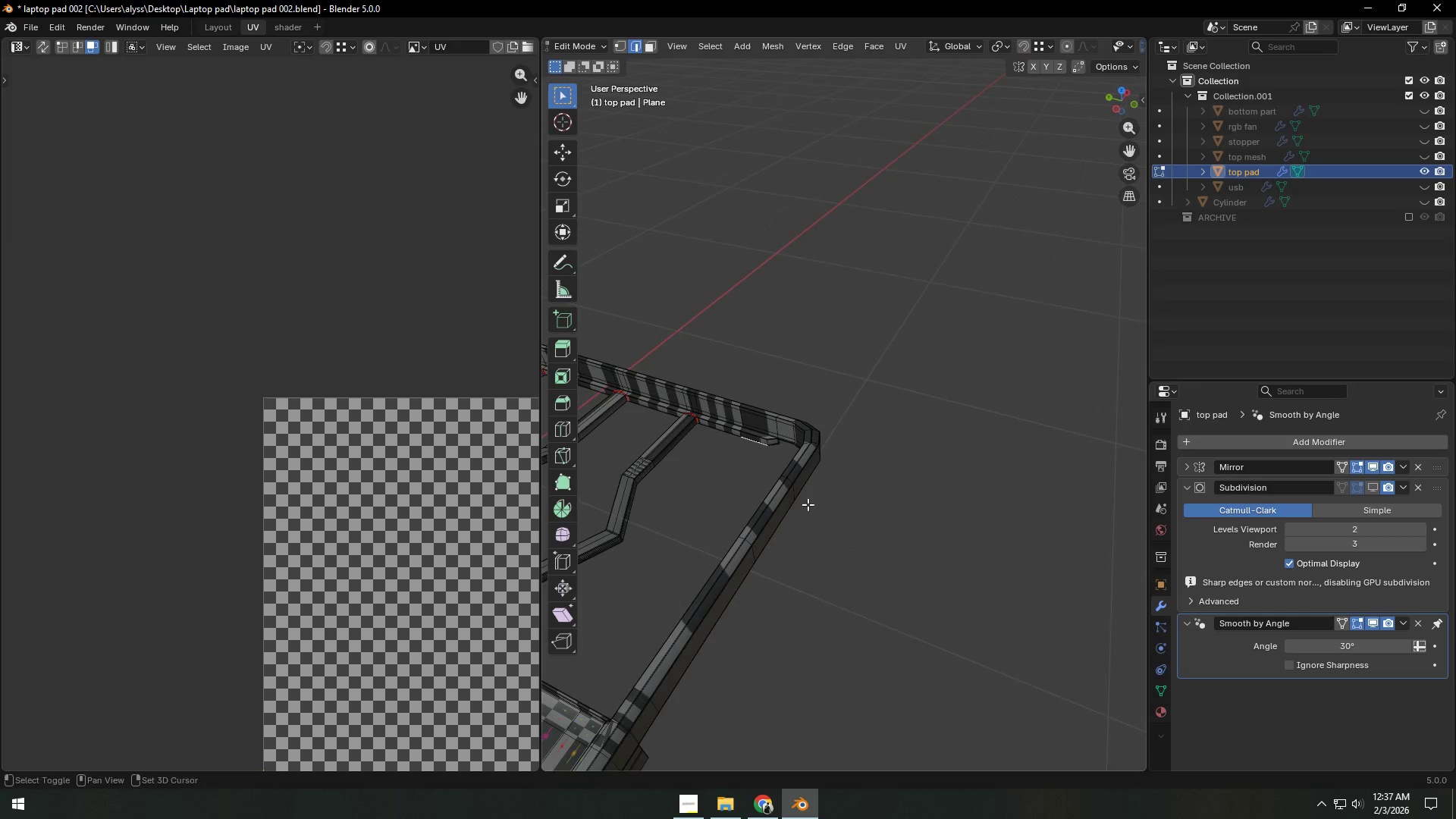 
key(Shift+ShiftLeft)
 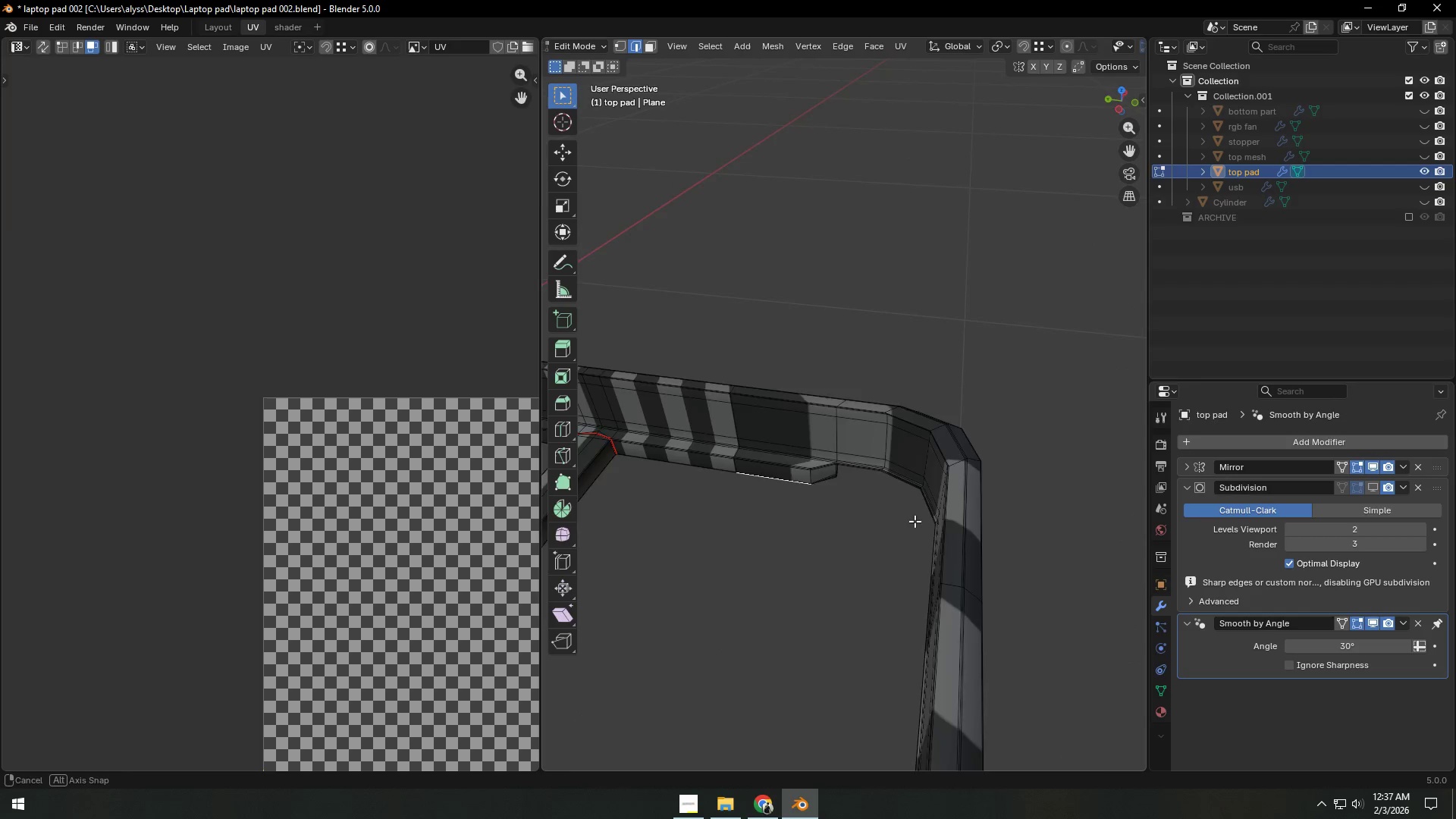 
scroll: coordinate [961, 515], scroll_direction: up, amount: 6.0
 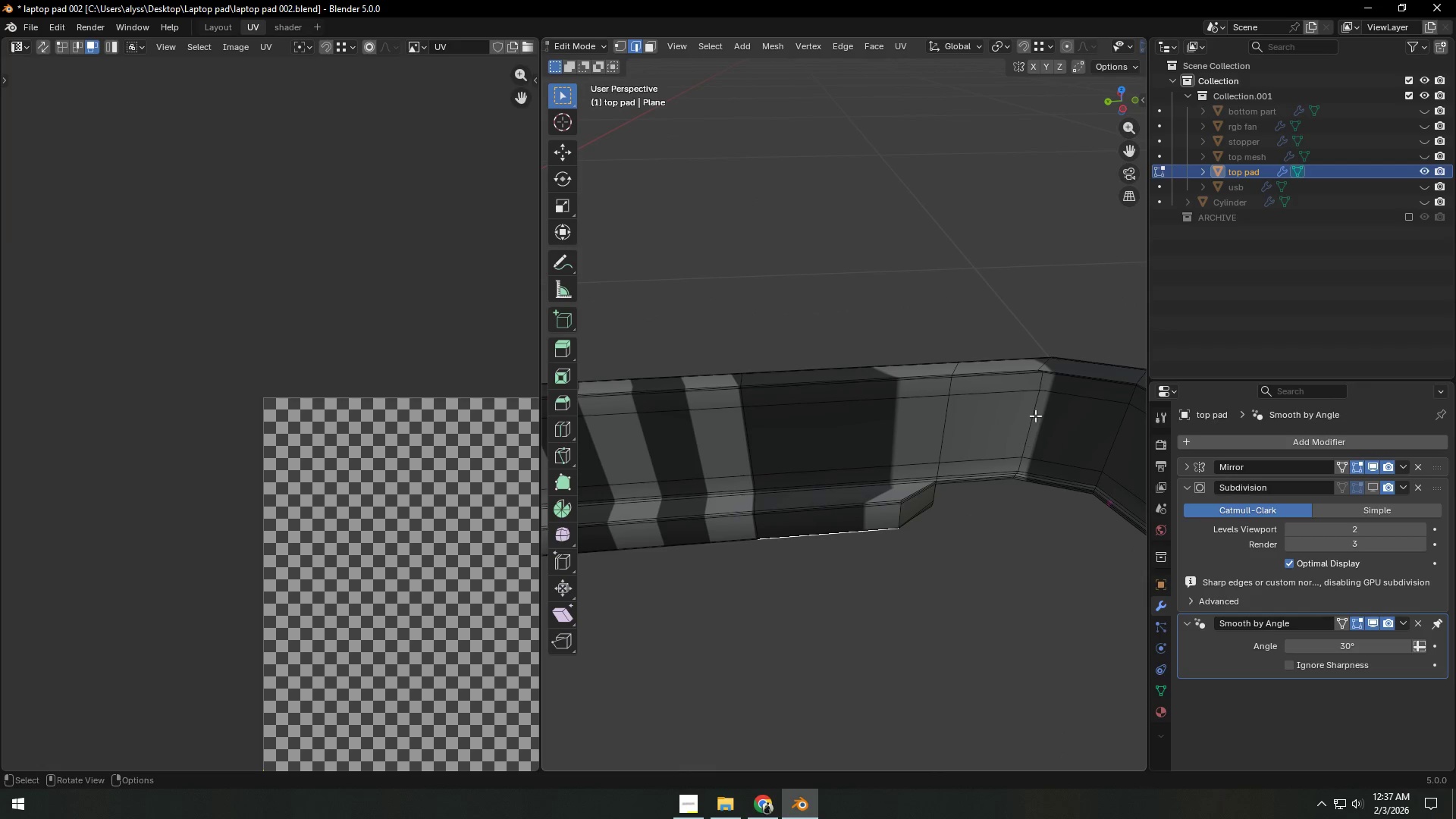 
hold_key(key=AltLeft, duration=0.88)
 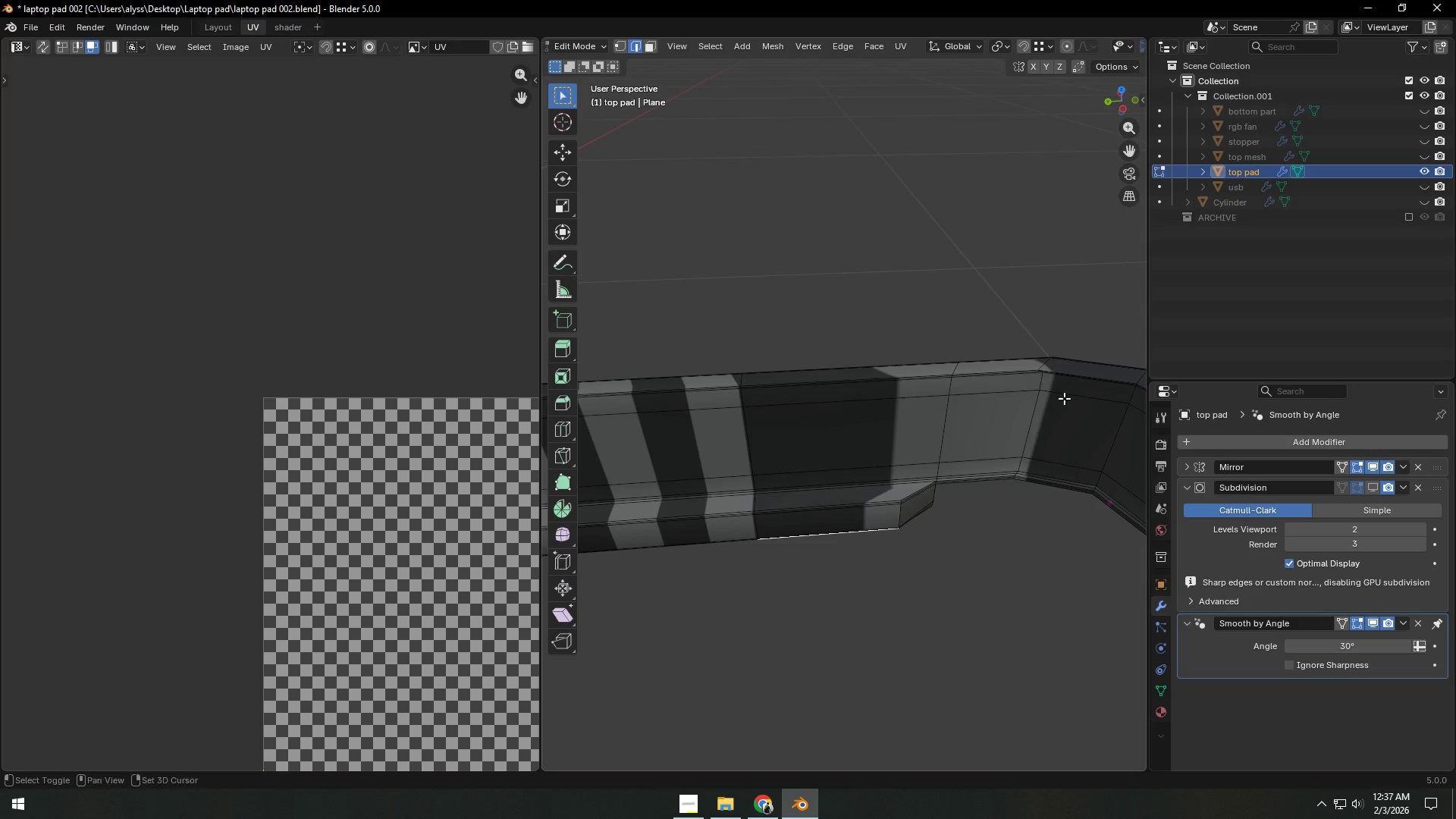 
key(Shift+ShiftLeft)
 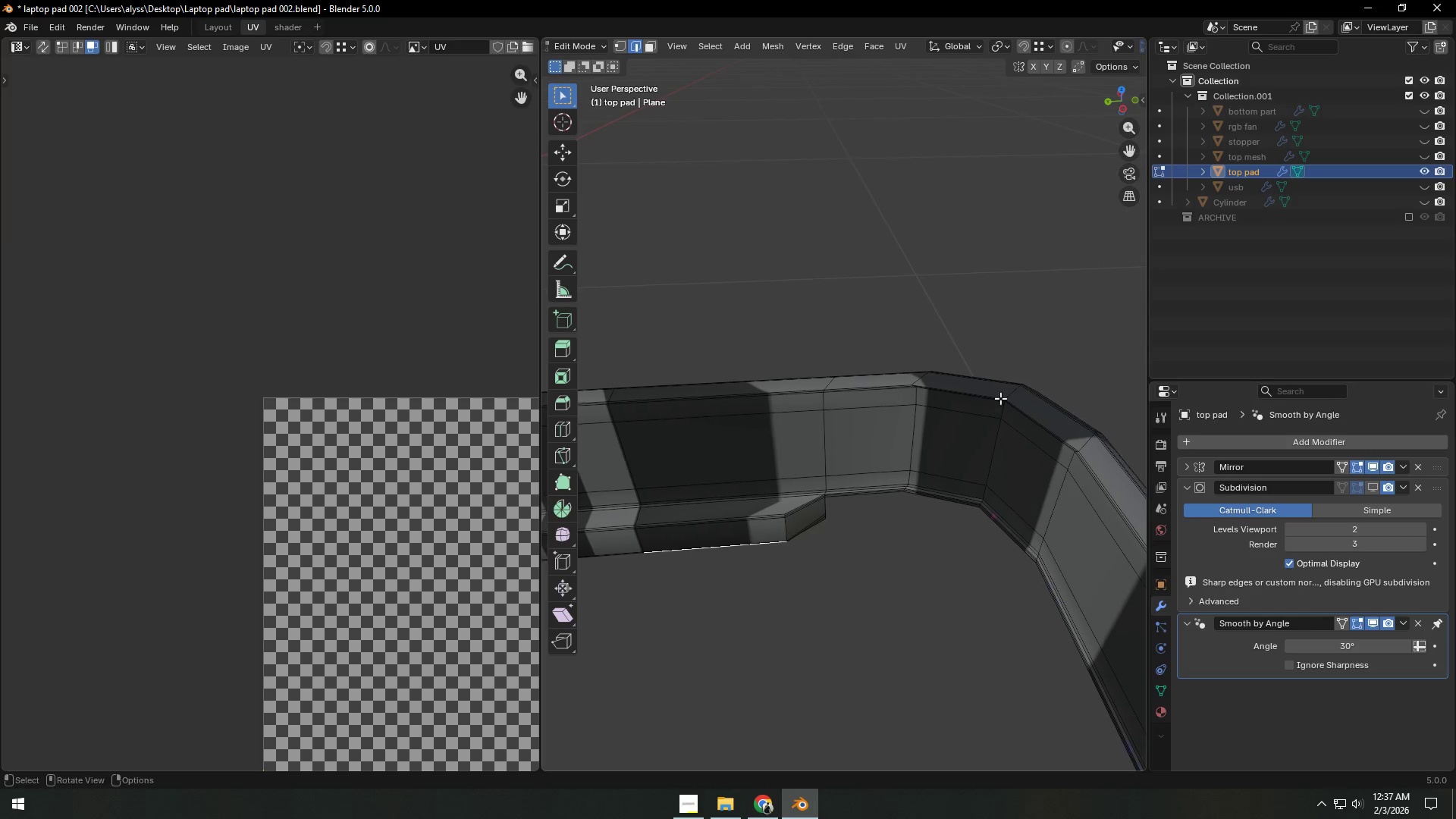 
left_click([999, 393])
 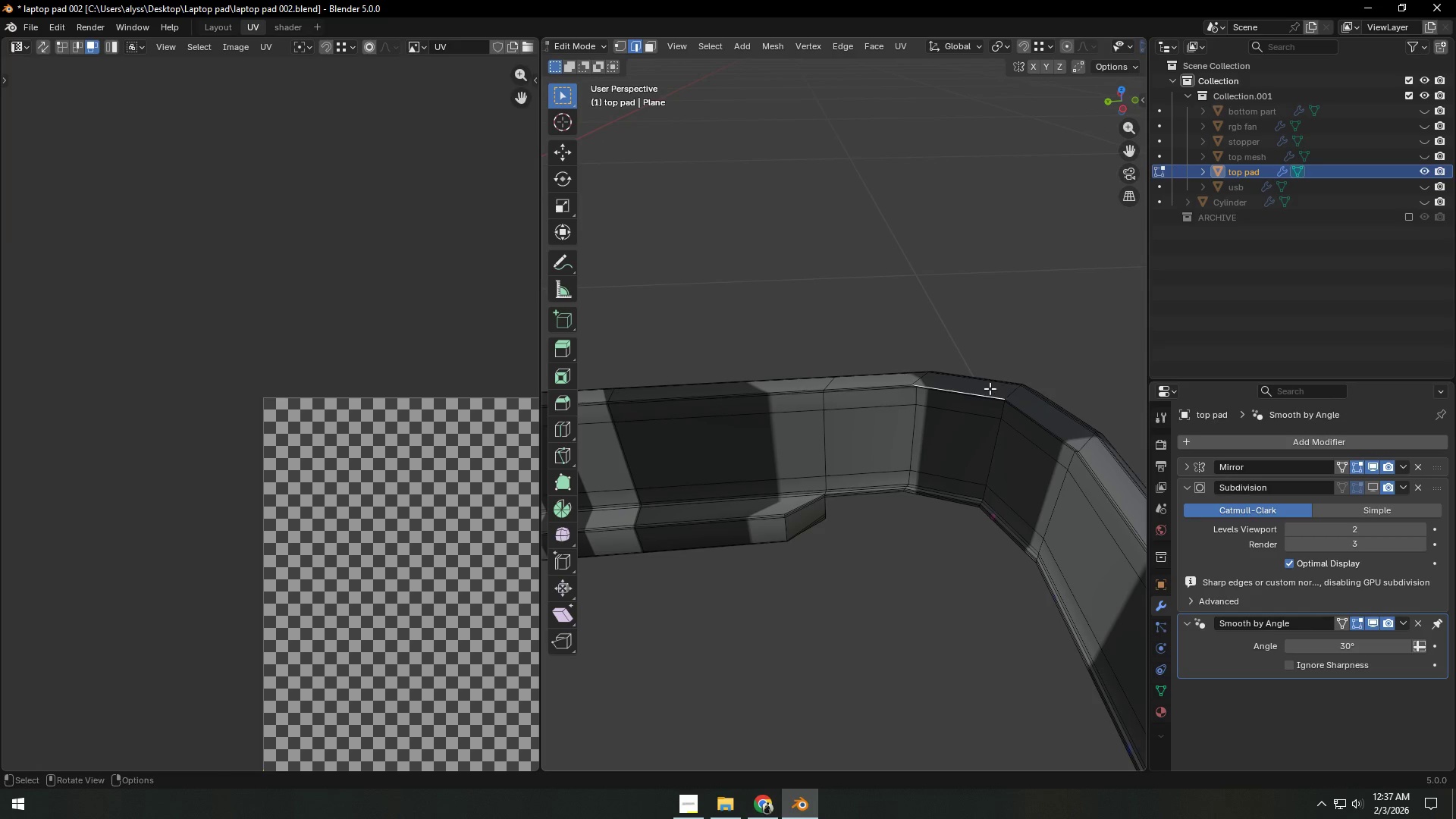 
key(Backquote)
 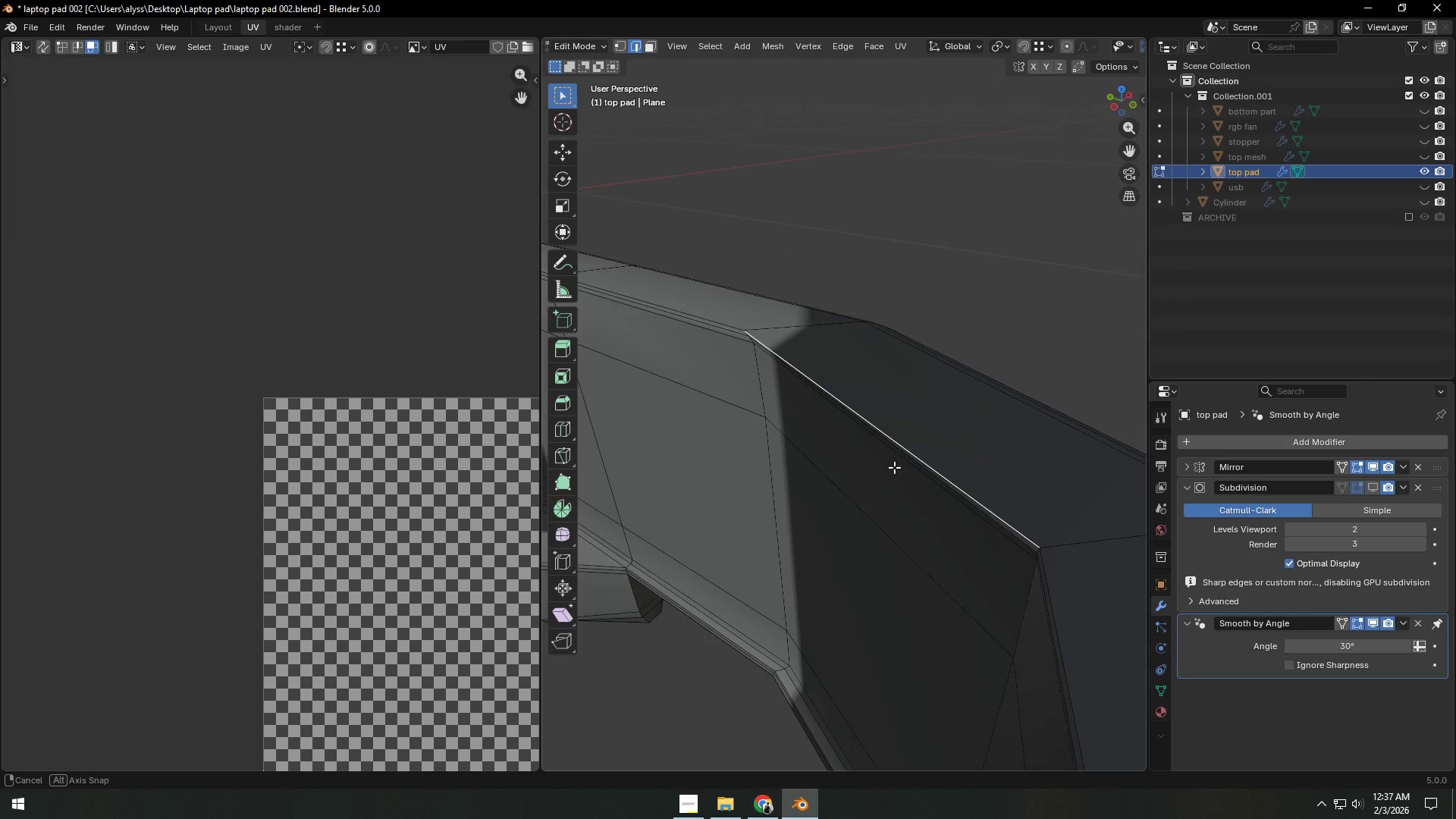 
wait(5.67)
 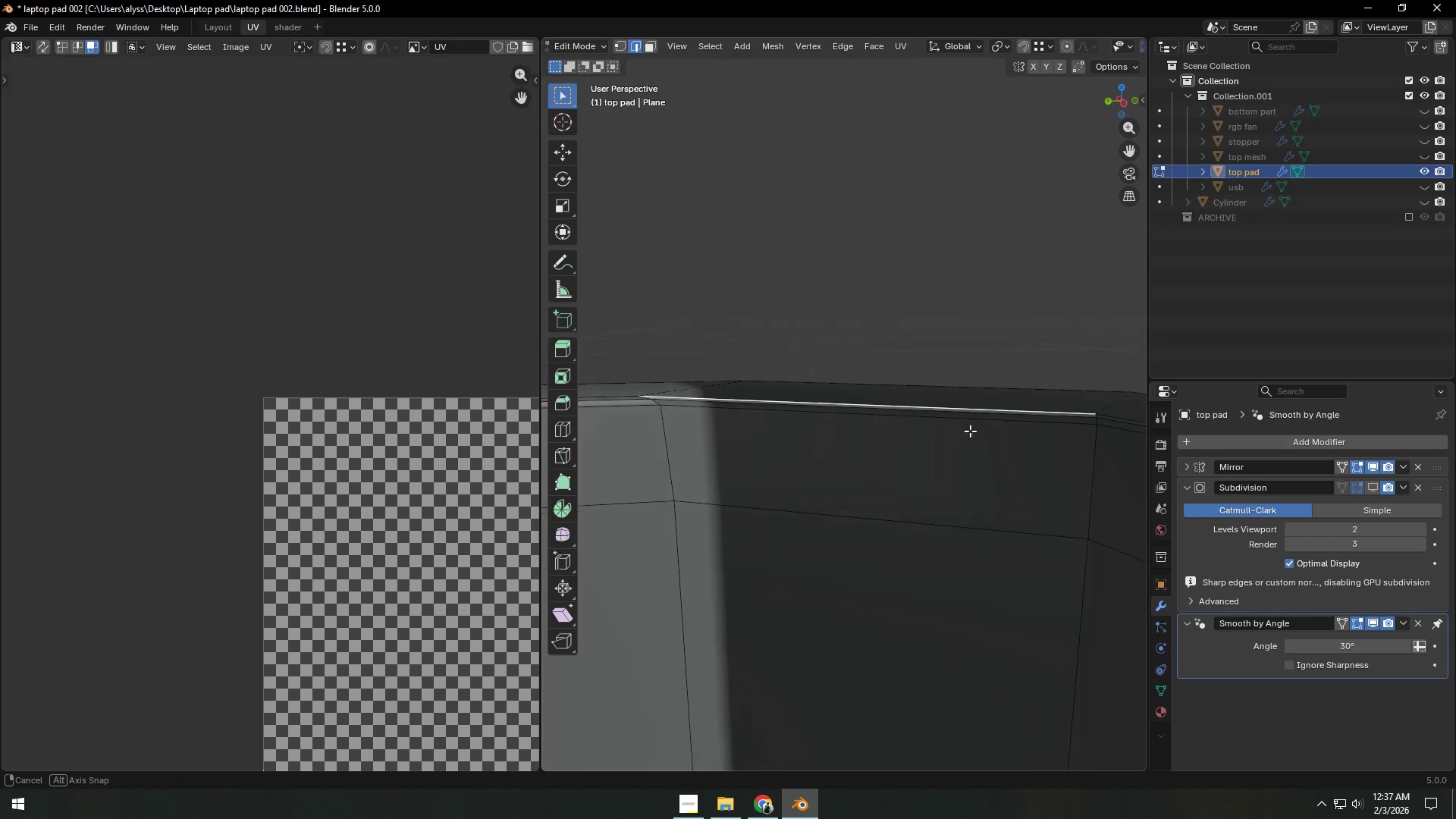 
scroll: coordinate [949, 560], scroll_direction: down, amount: 2.0
 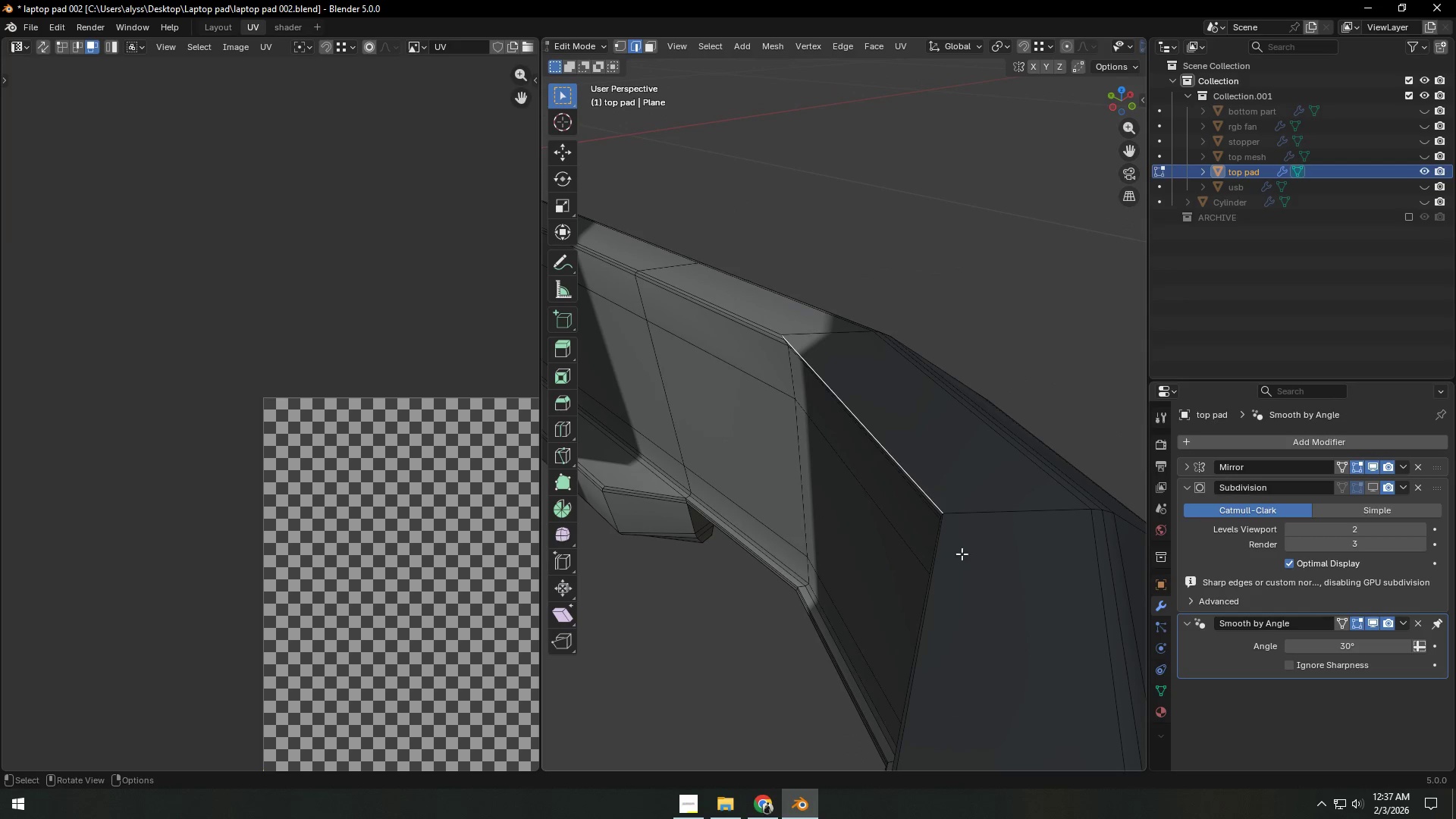 
key(1)
 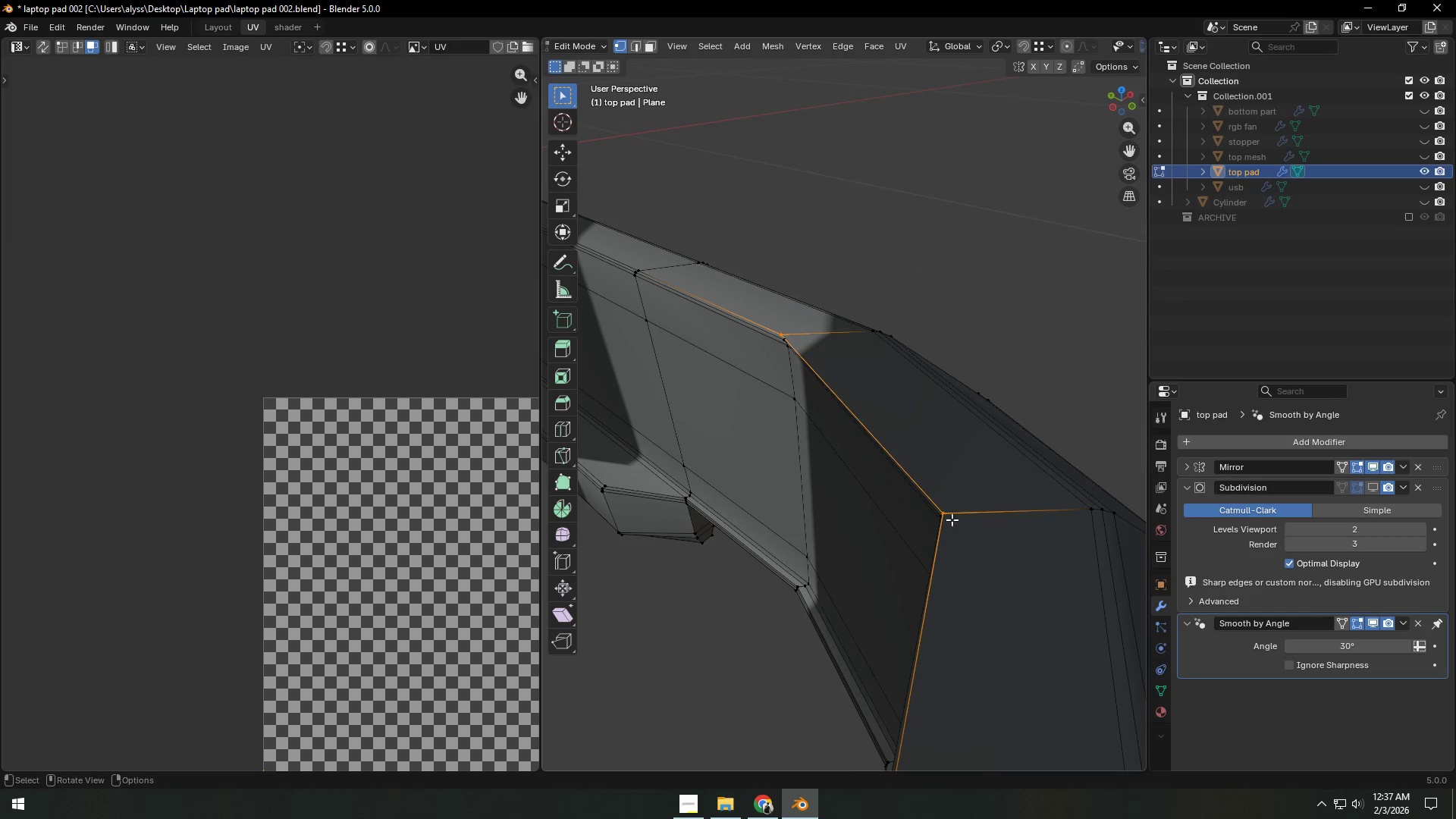 
left_click([951, 517])
 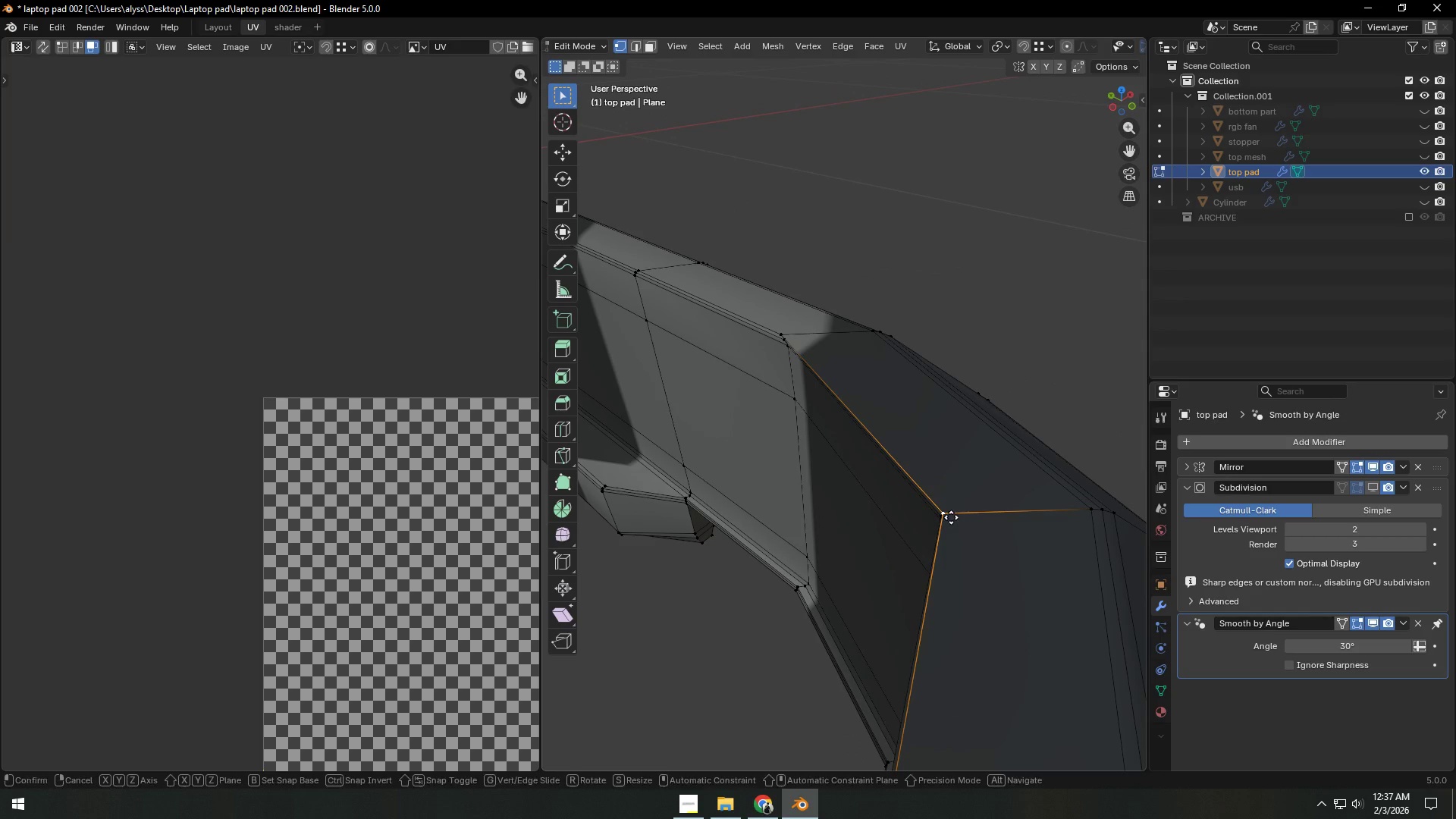 
type(gg)
 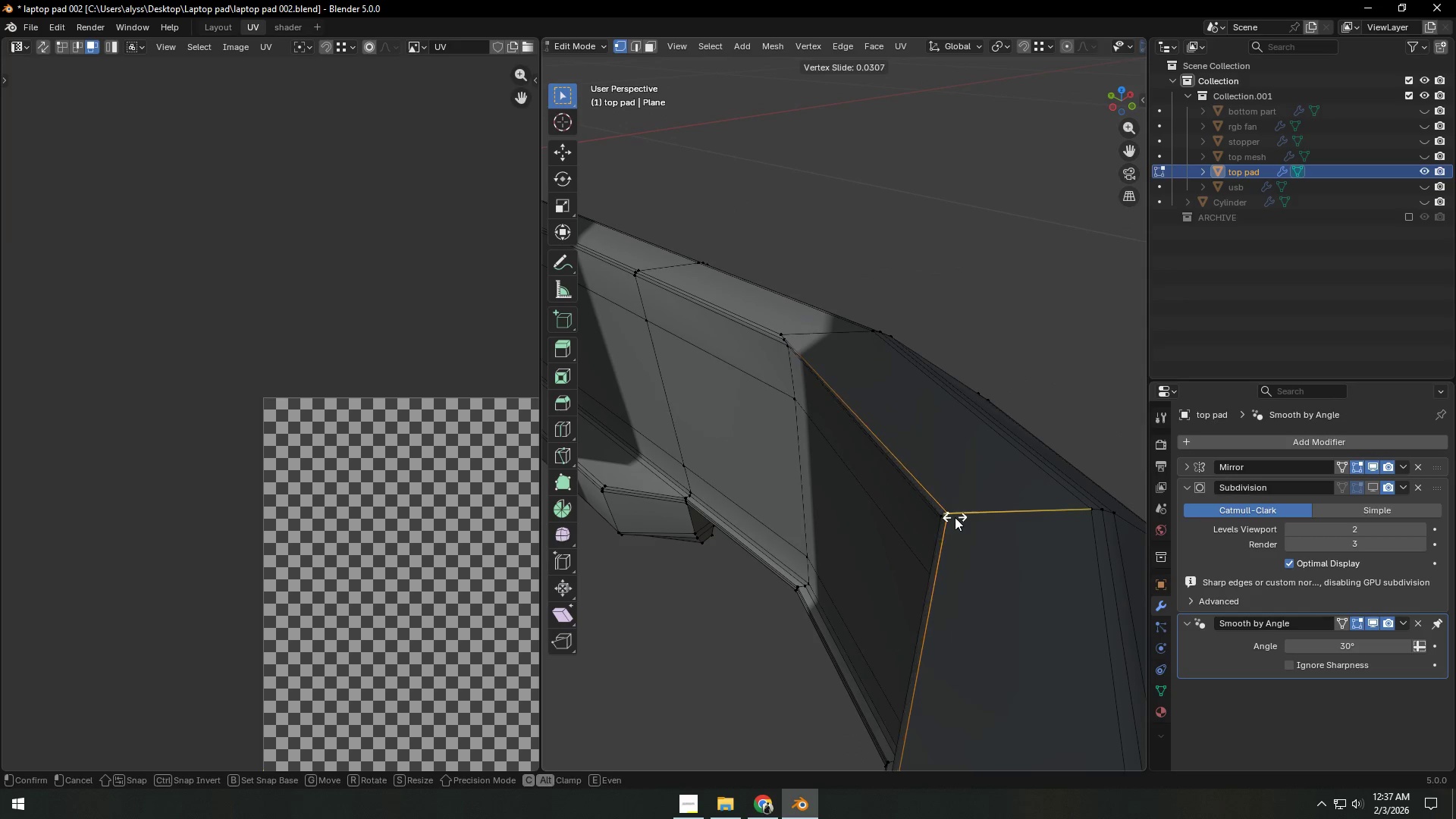 
right_click([956, 517])
 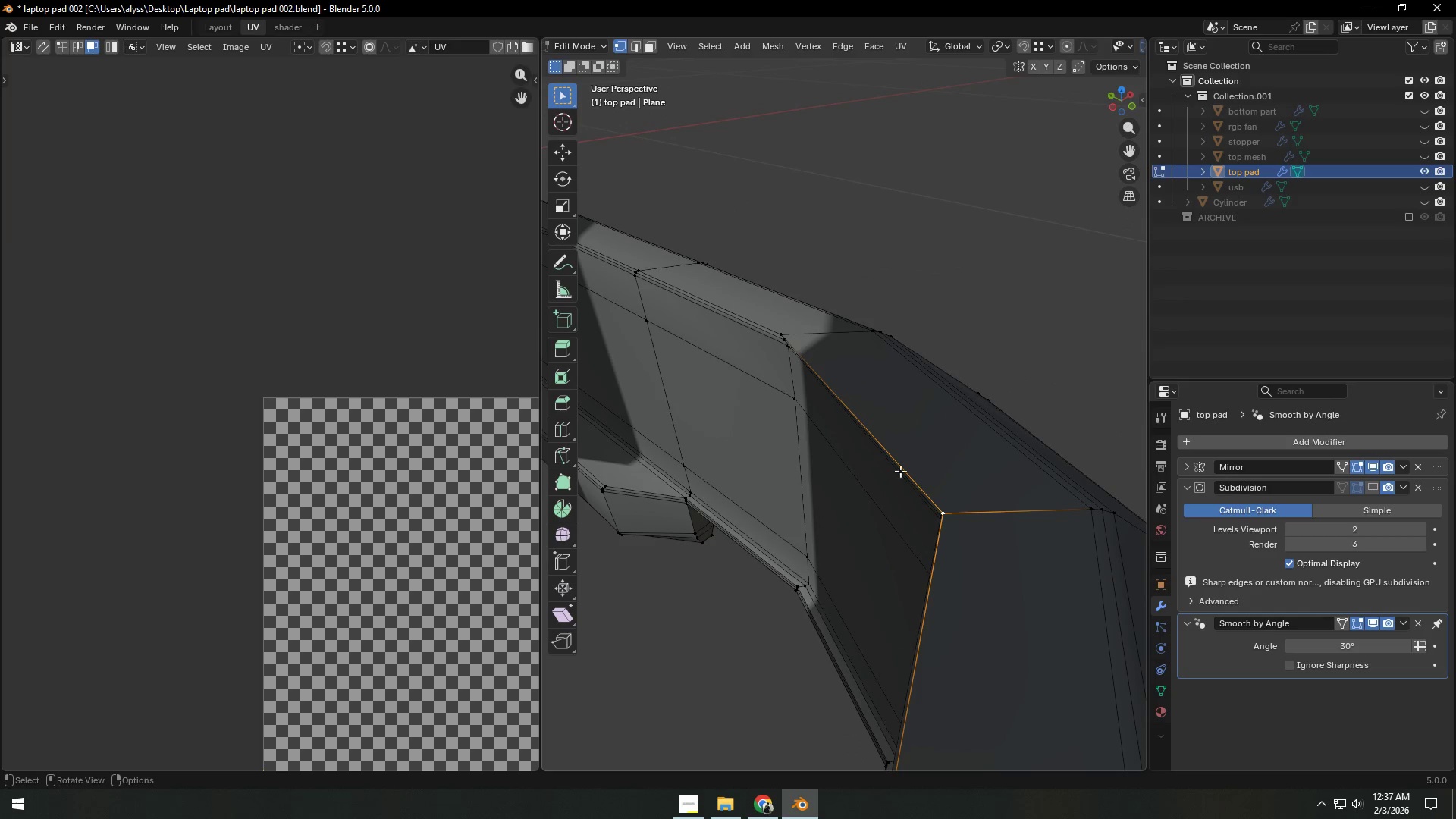 
hold_key(key=ShiftLeft, duration=0.44)
left_click([788, 332])
 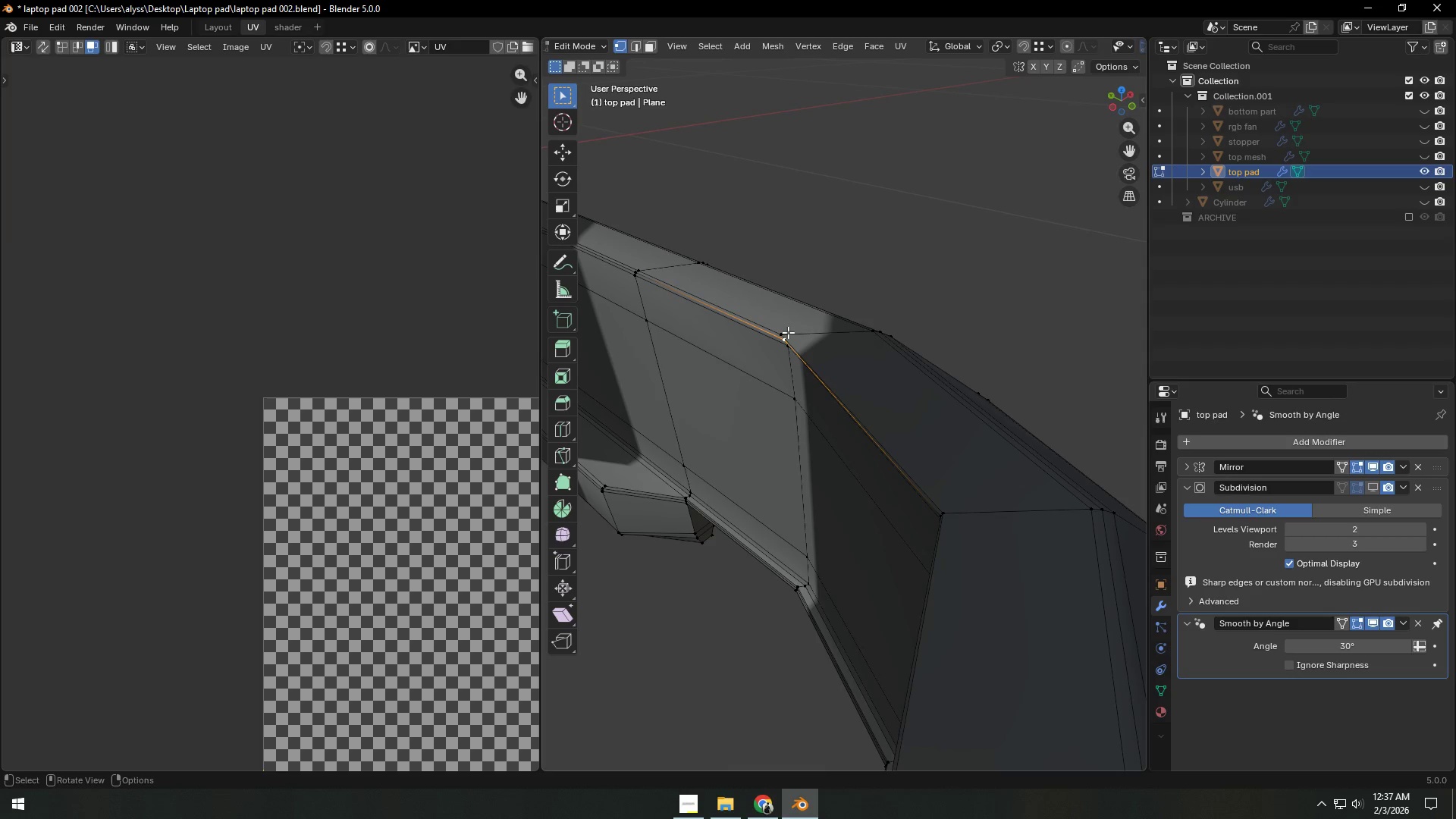 
double_click([779, 330])
 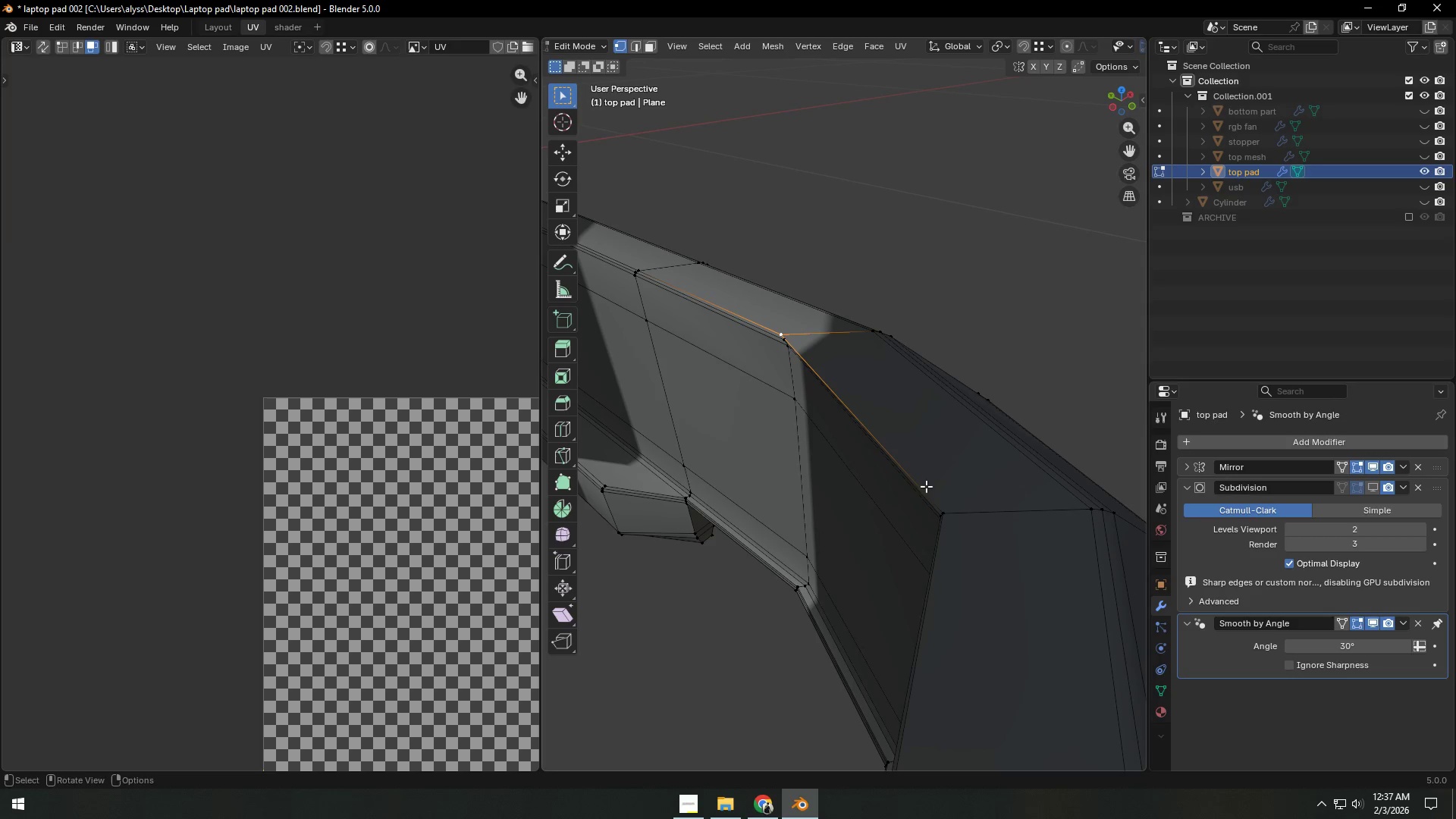 
hold_key(key=ShiftLeft, duration=0.48)
left_click([963, 517])
 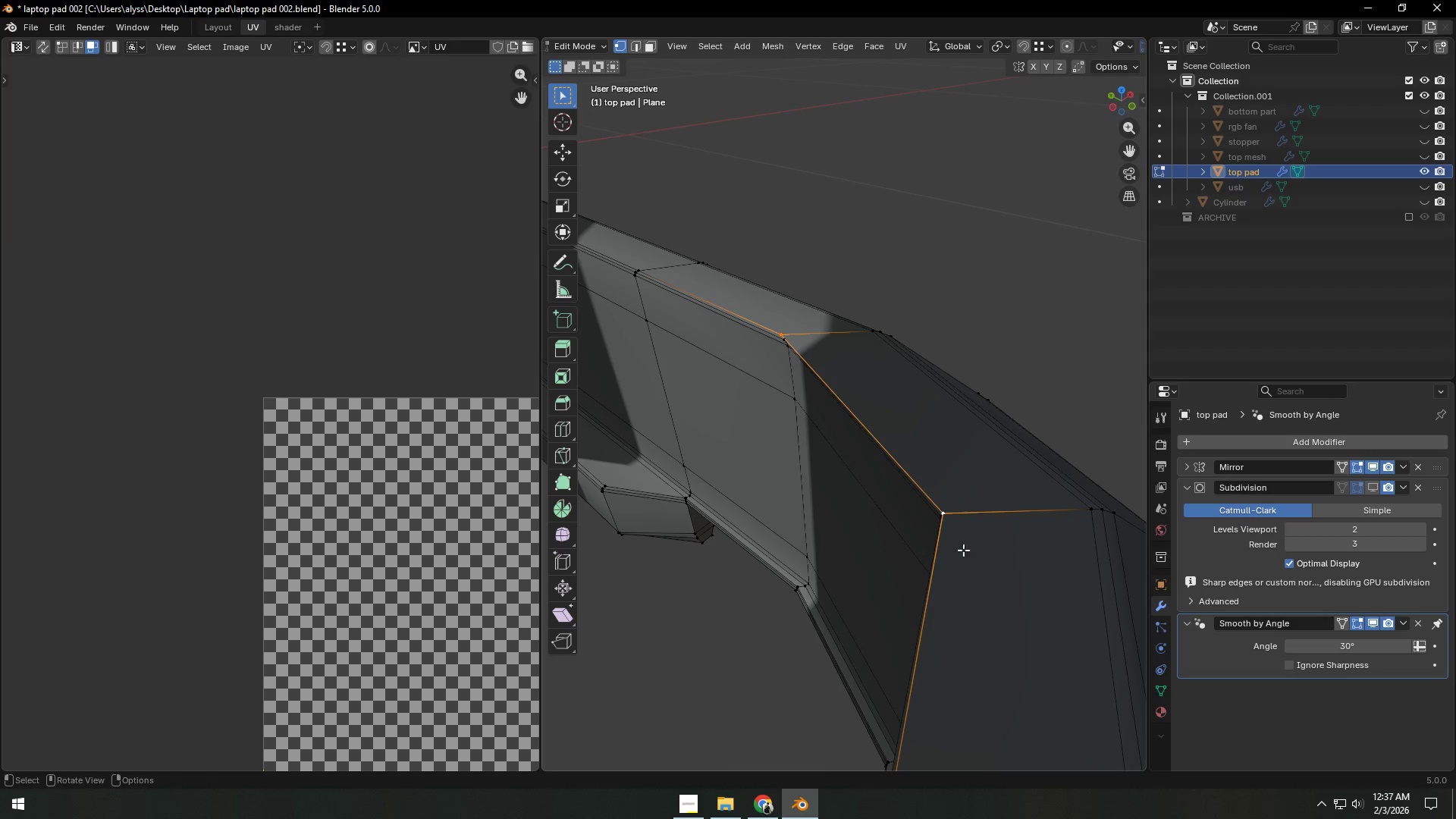 
scroll: coordinate [959, 614], scroll_direction: down, amount: 2.0
 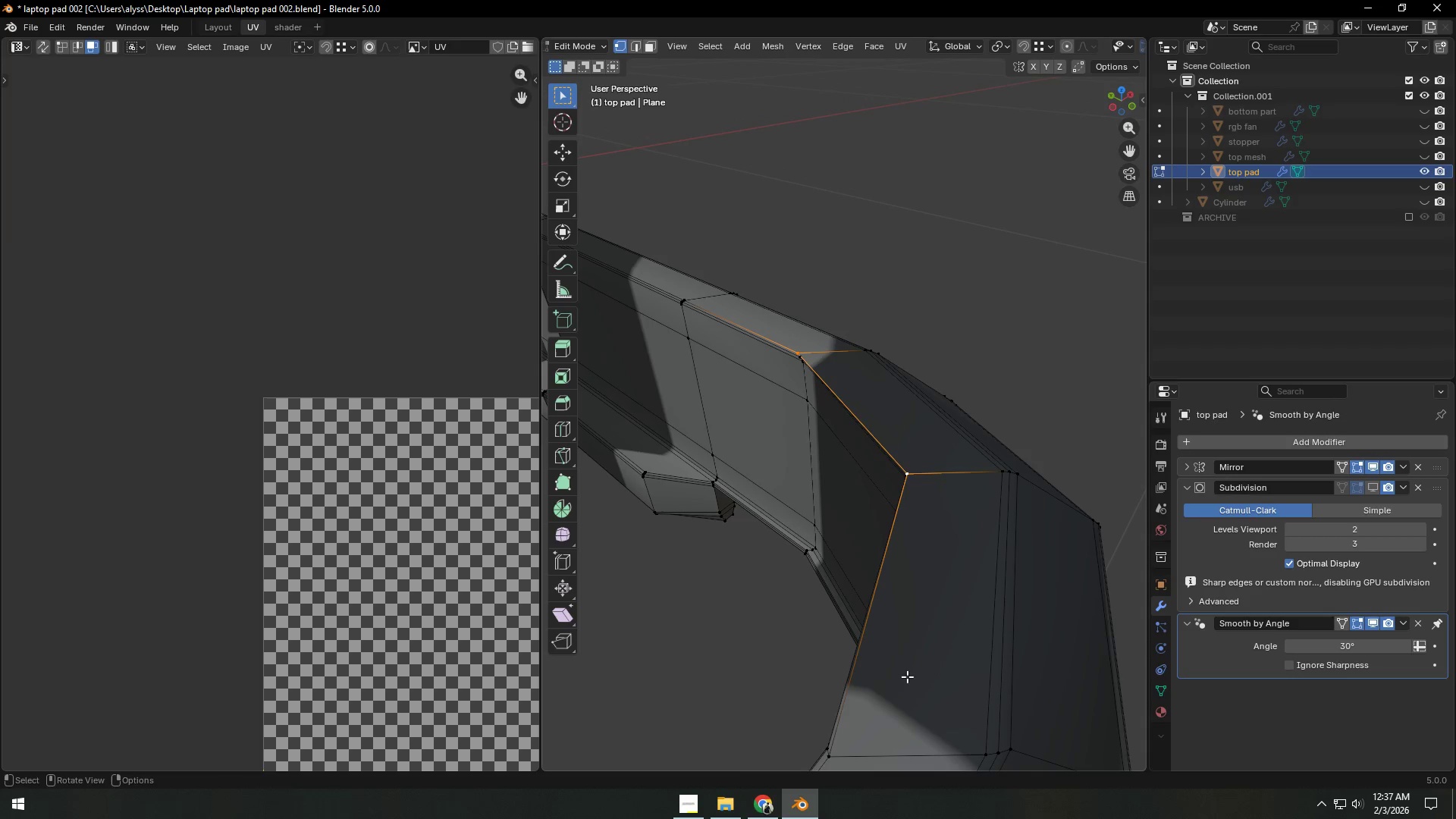 
hold_key(key=ShiftLeft, duration=0.92)
 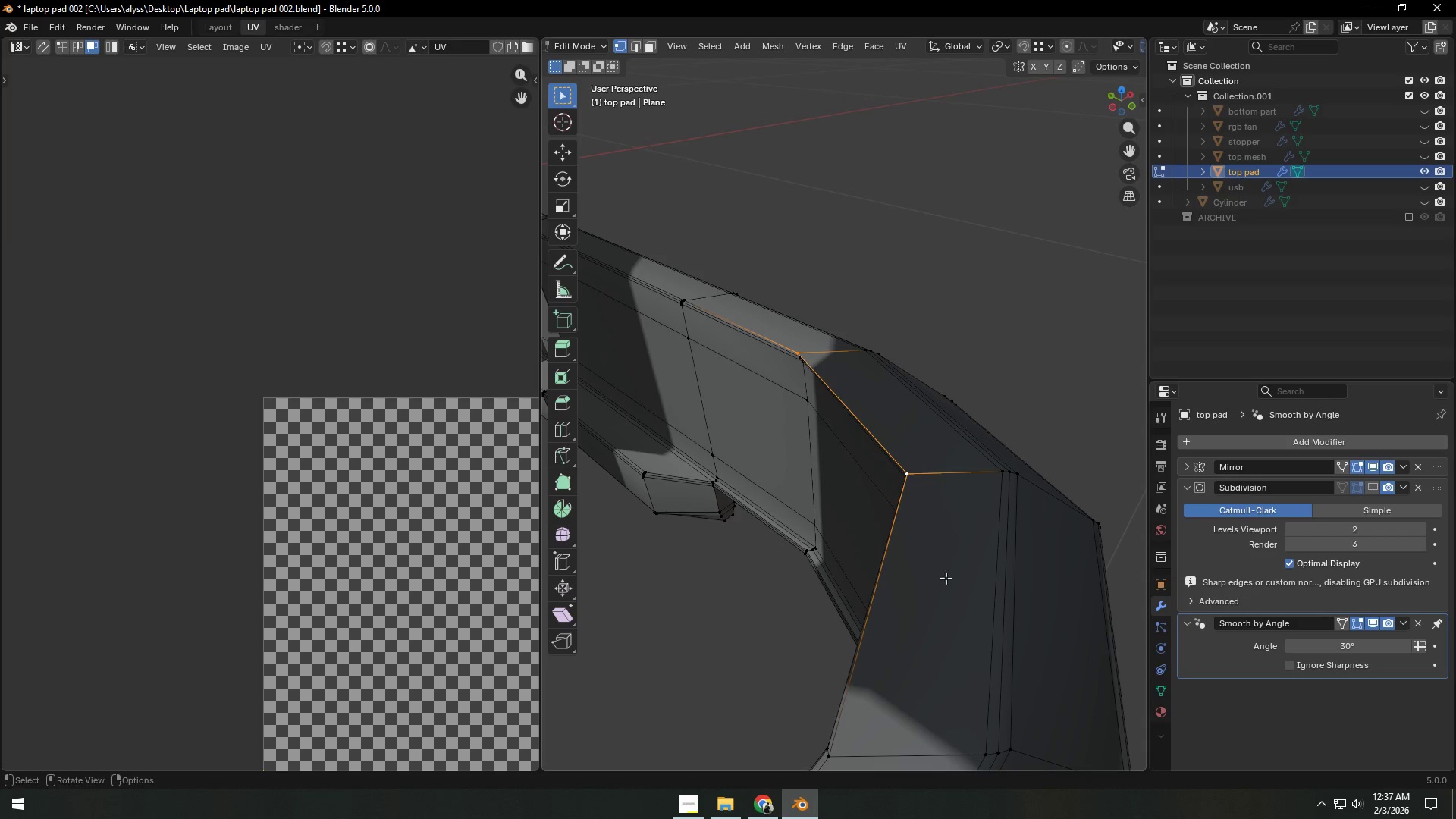 
type(gg)
 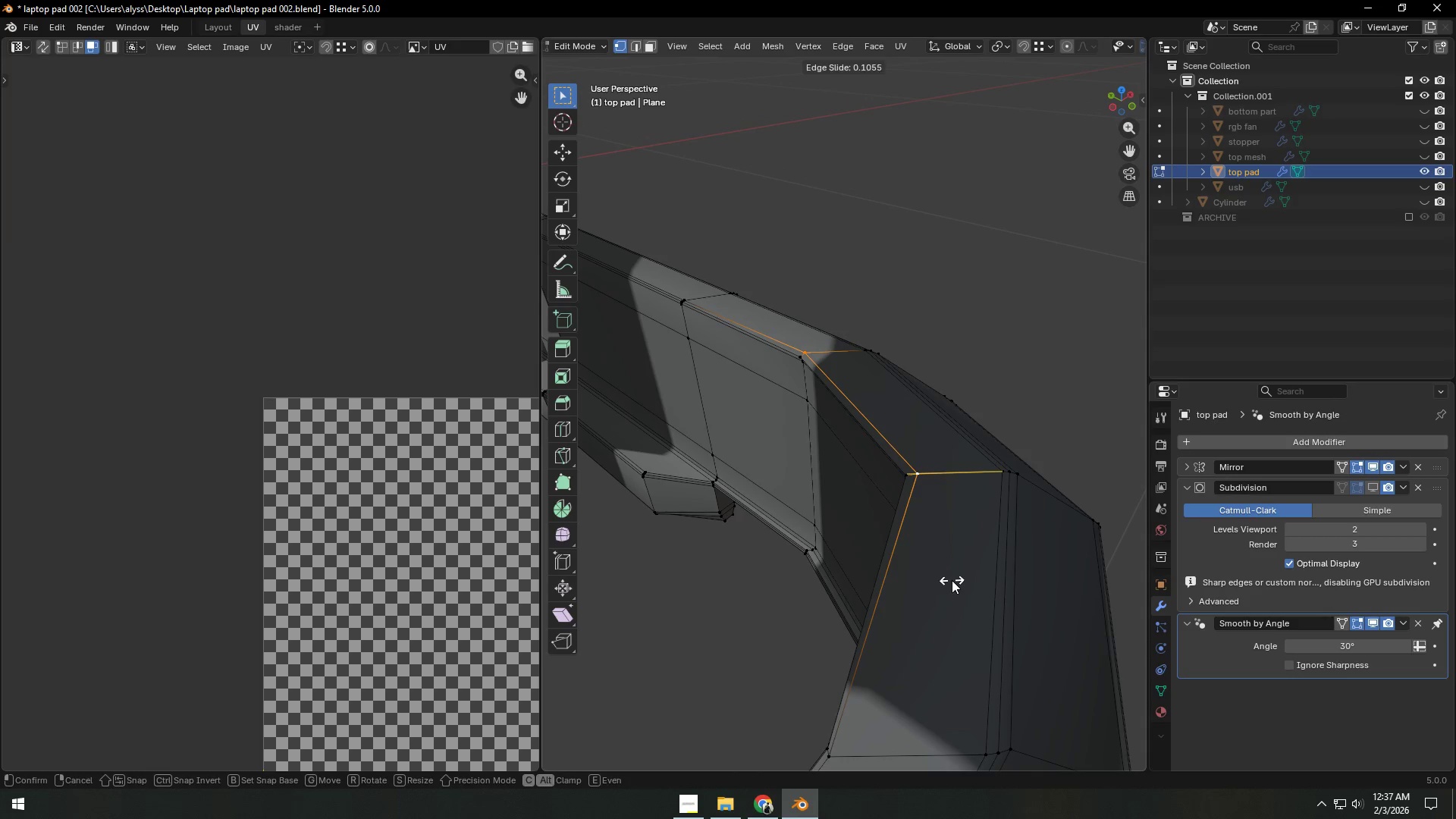 
hold_key(key=ShiftLeft, duration=1.51)
 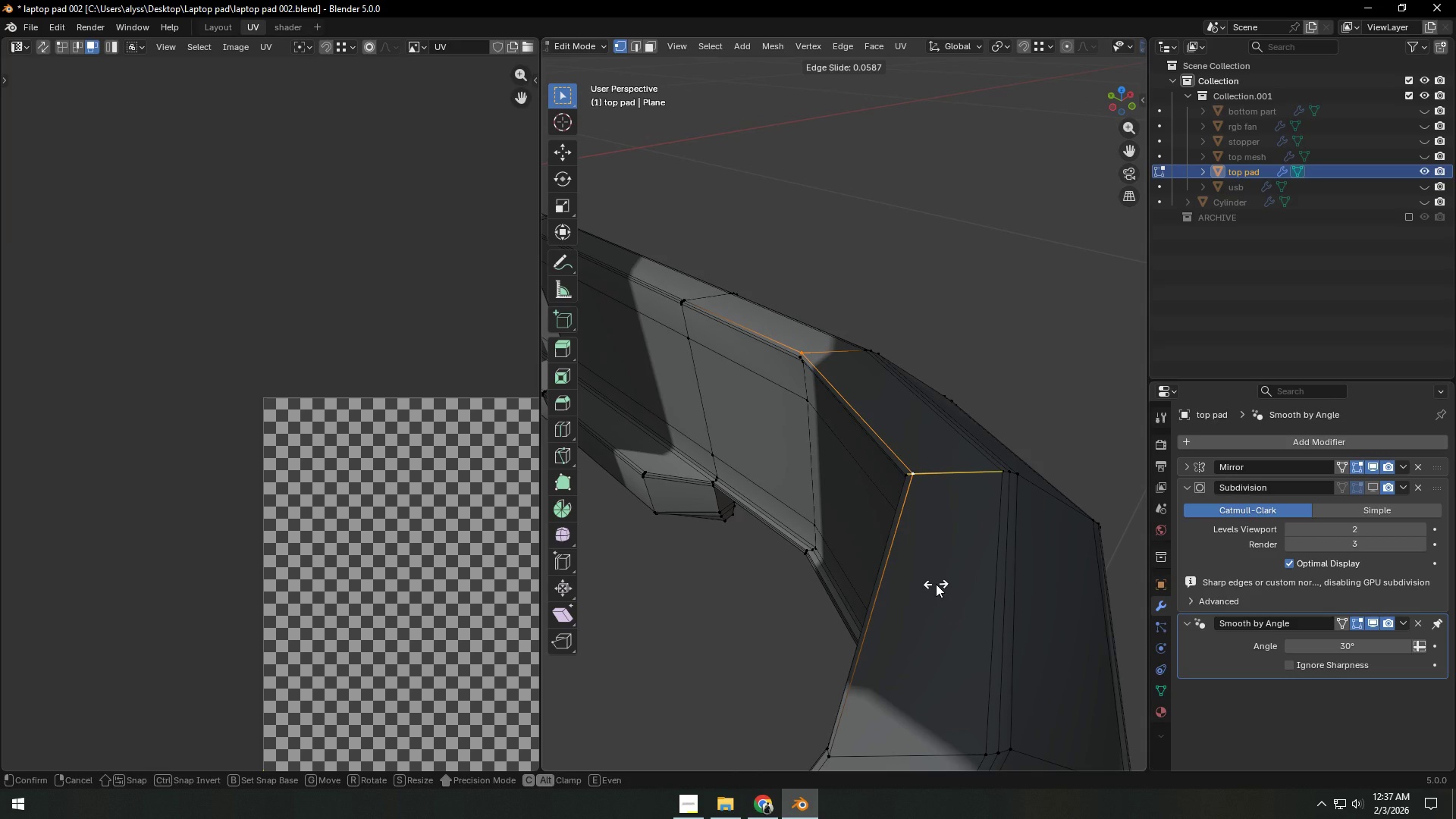 
hold_key(key=ShiftLeft, duration=1.08)
left_click([936, 584])
 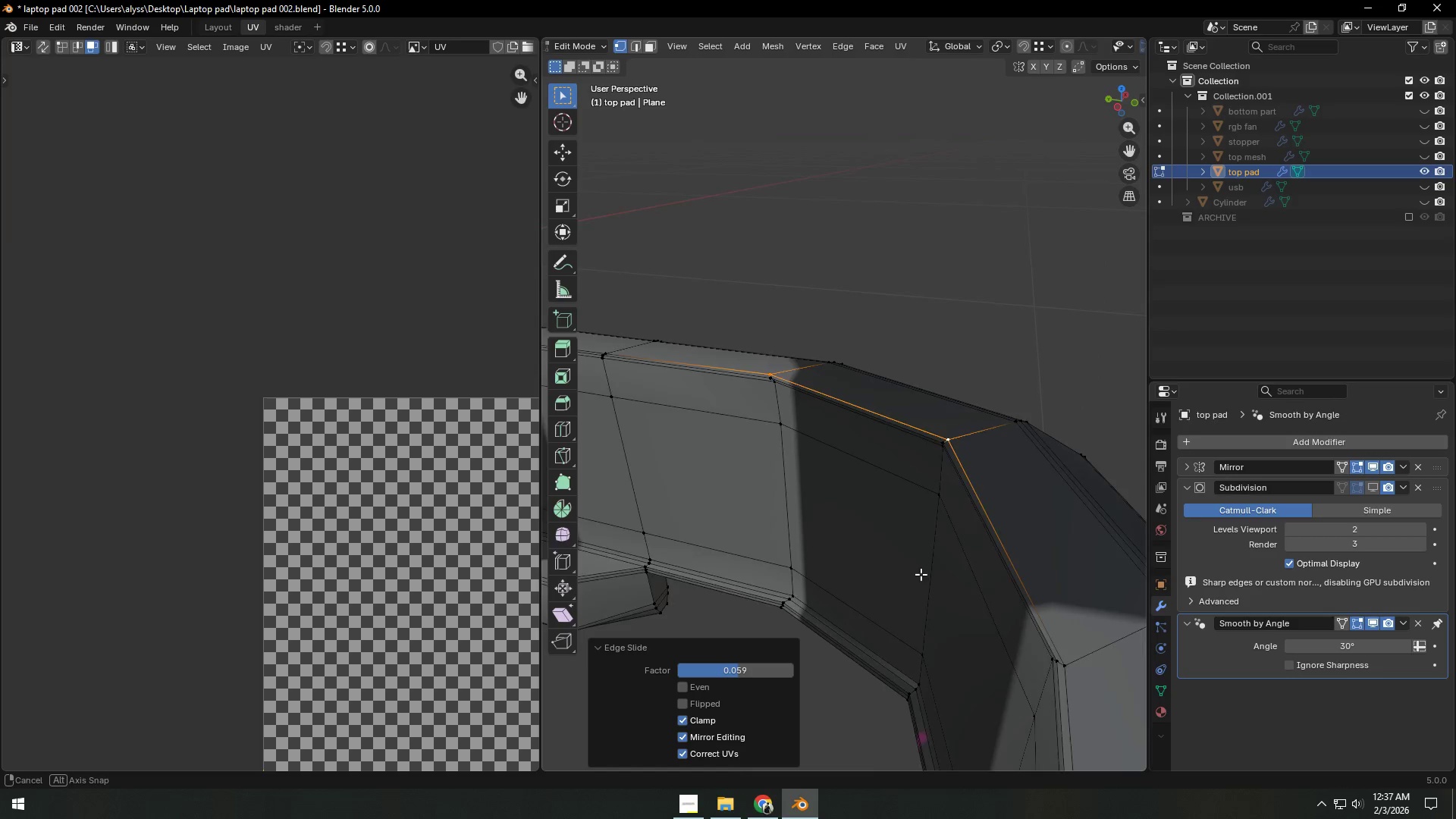 
scroll: coordinate [954, 569], scroll_direction: up, amount: 4.0
 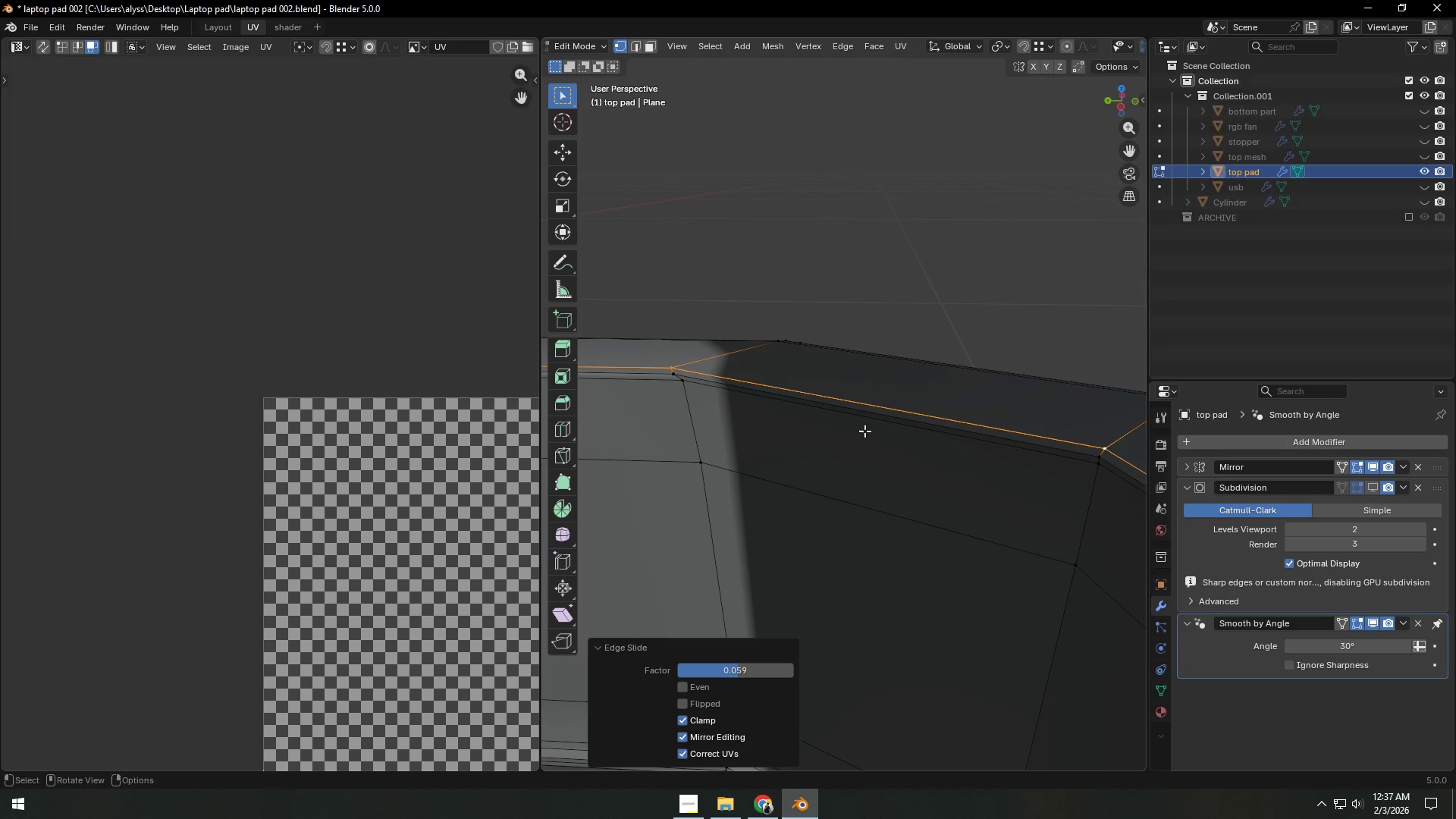 
hold_key(key=AltLeft, duration=0.38)
left_click([864, 413])
 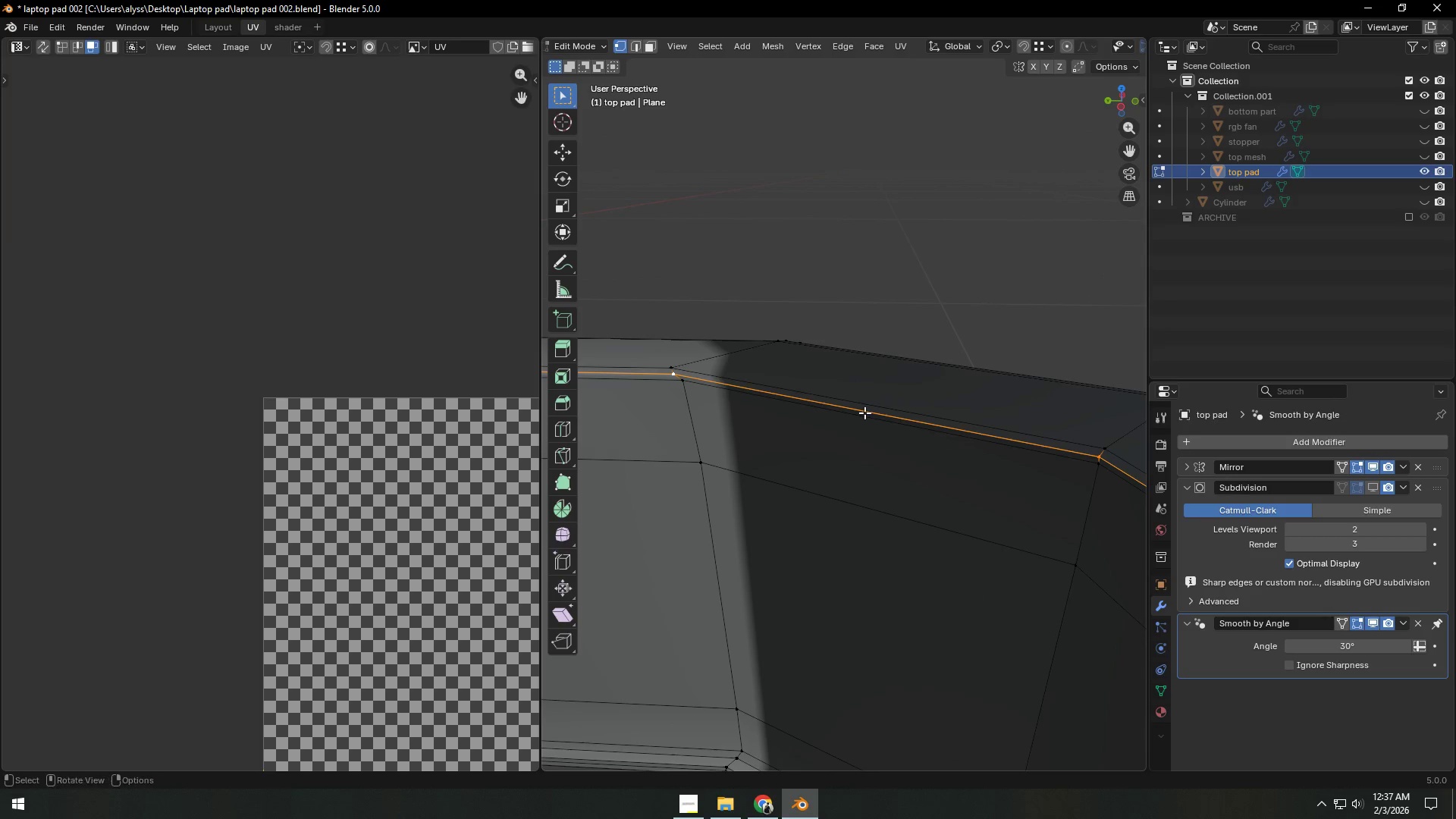 
scroll: coordinate [761, 416], scroll_direction: down, amount: 13.0
 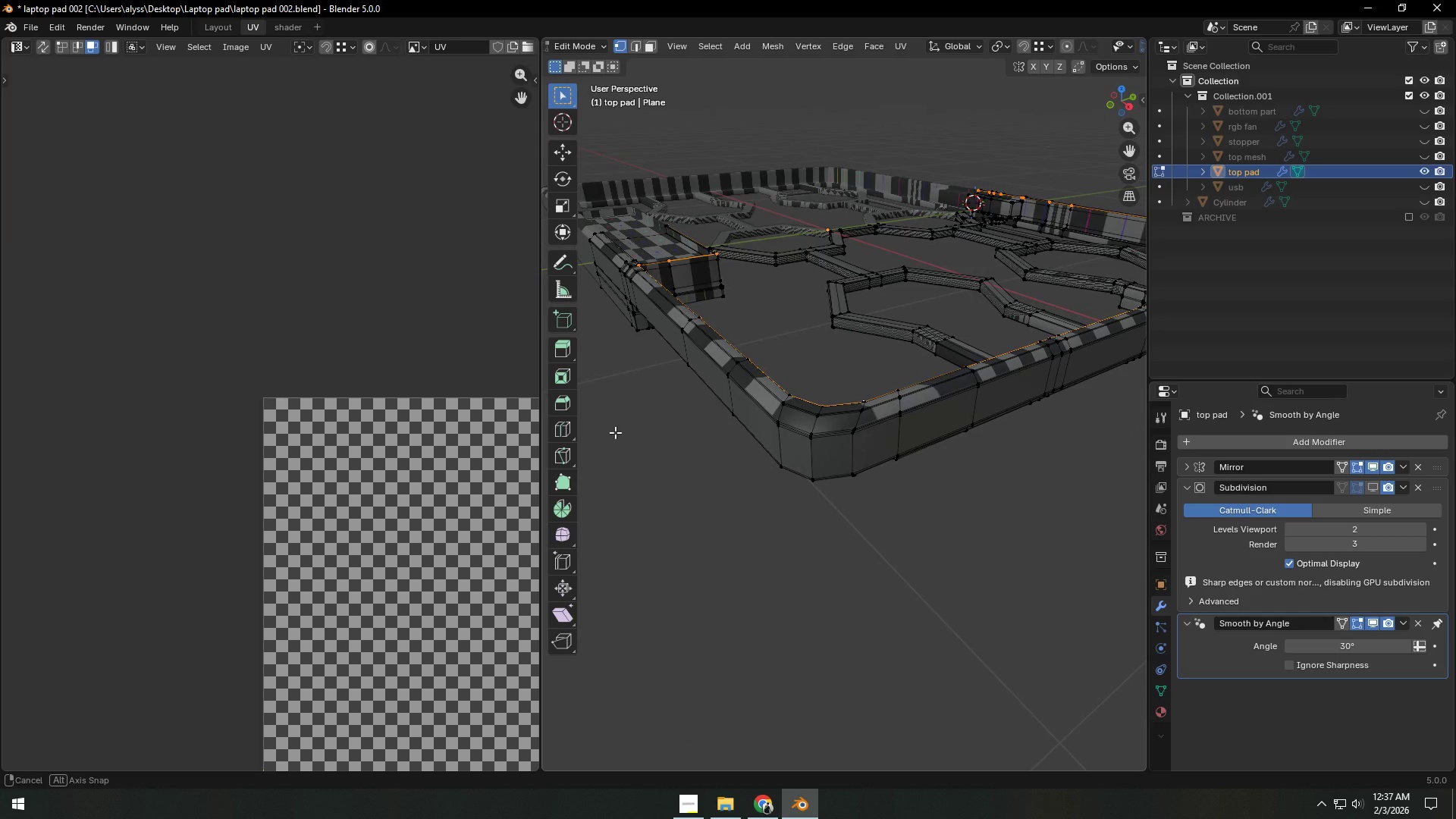 
key(Control+E)
 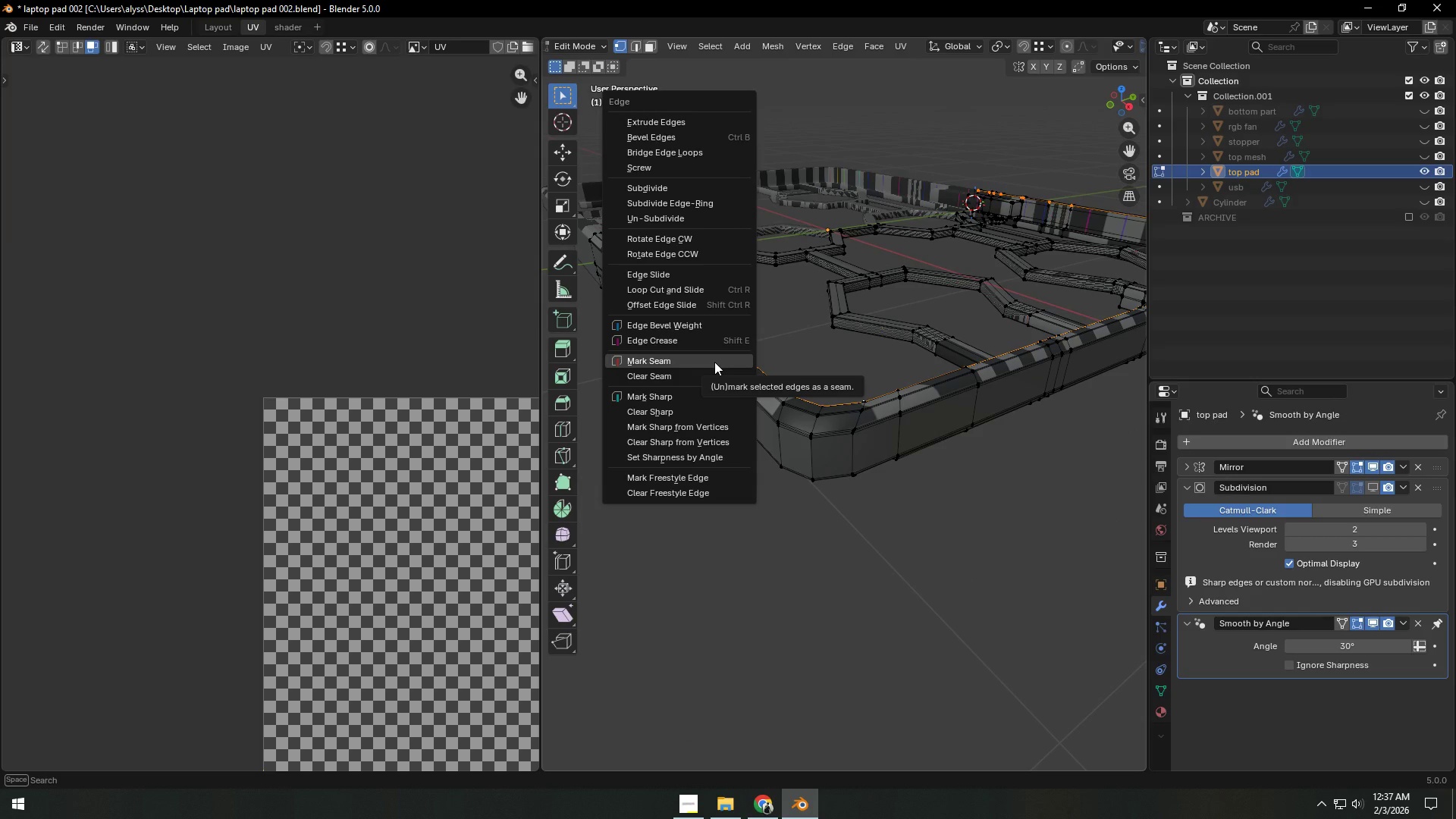 
left_click([714, 362])
 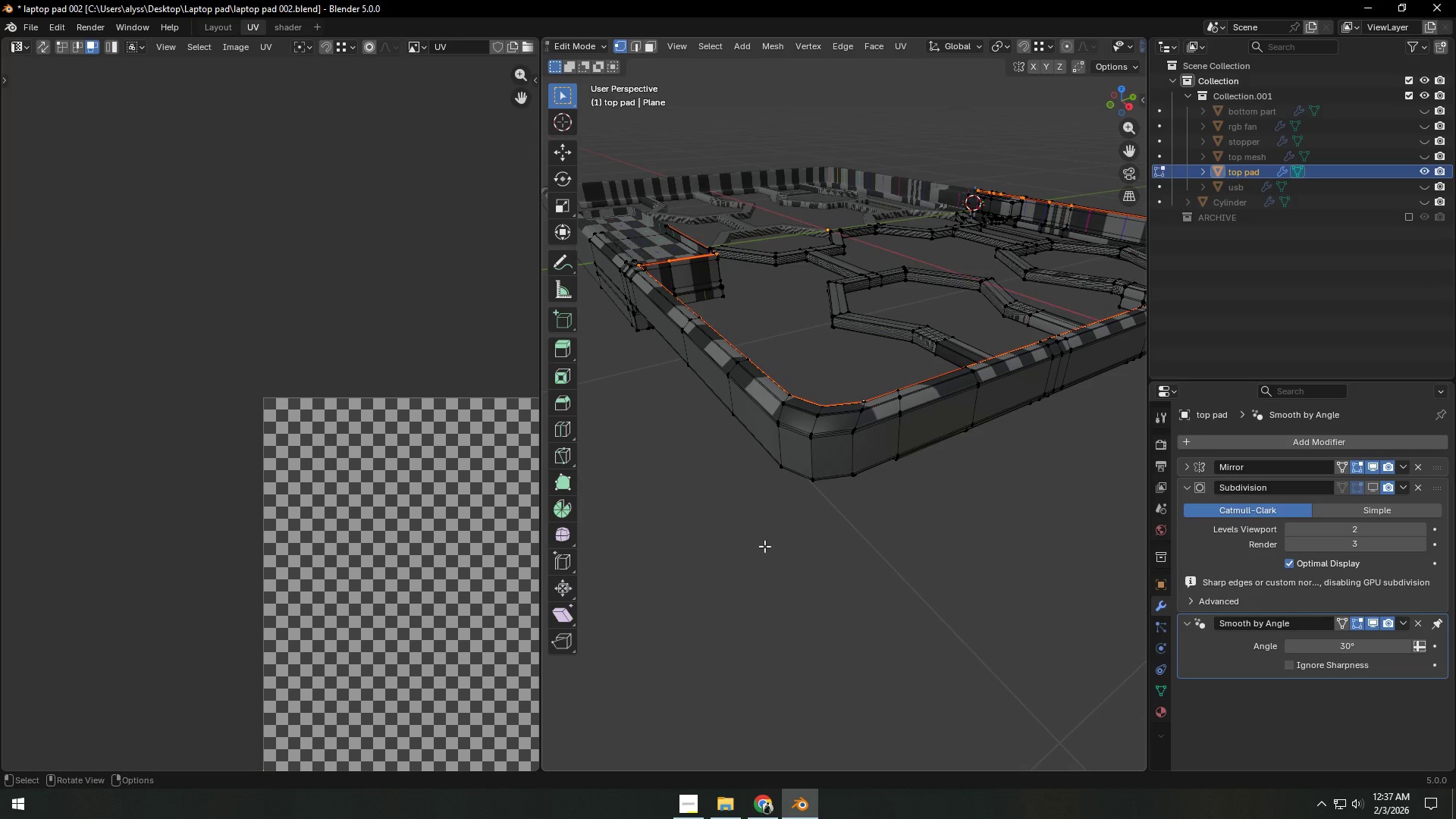 
left_click([764, 546])
 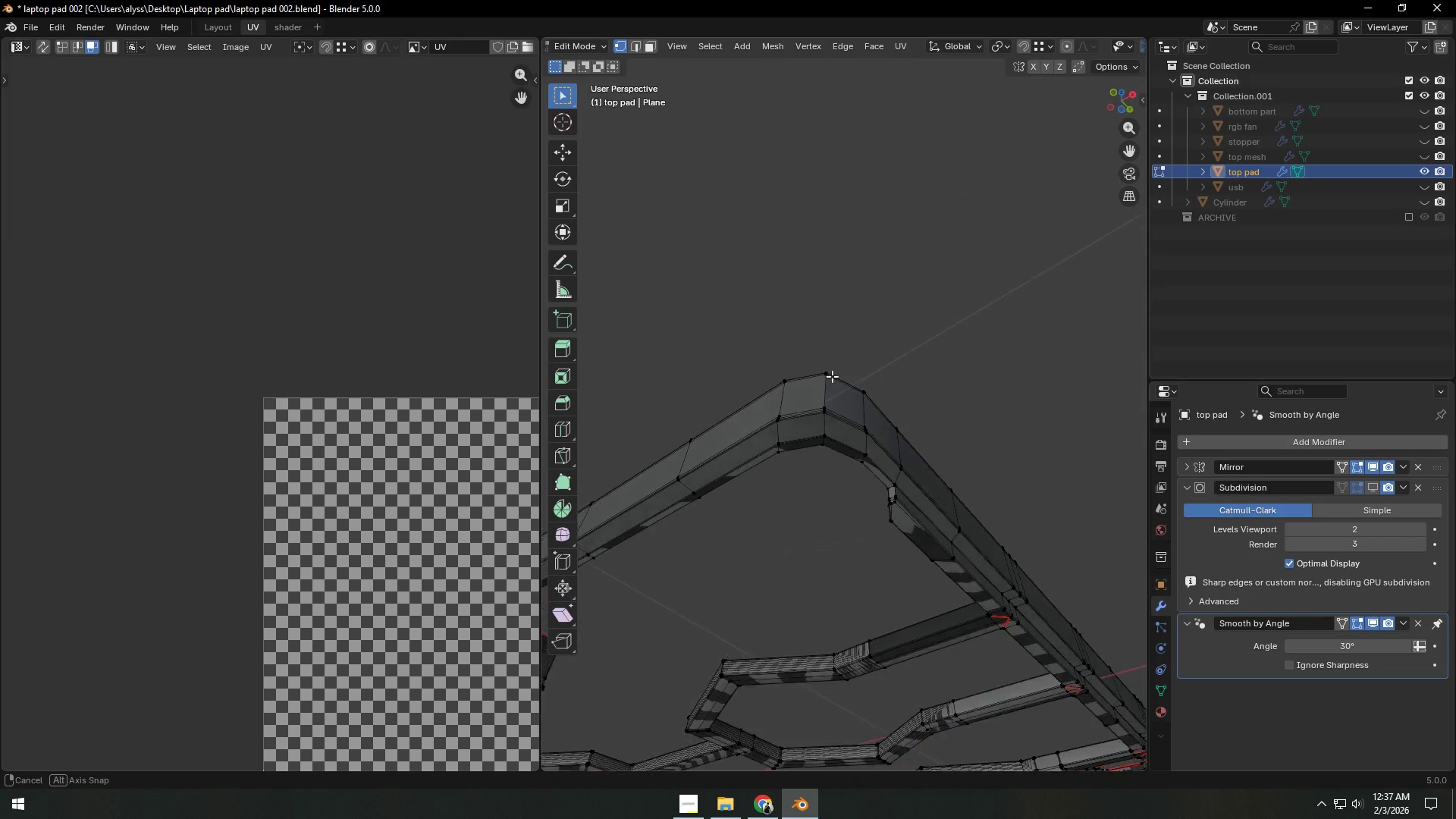 
scroll: coordinate [862, 380], scroll_direction: up, amount: 8.0
 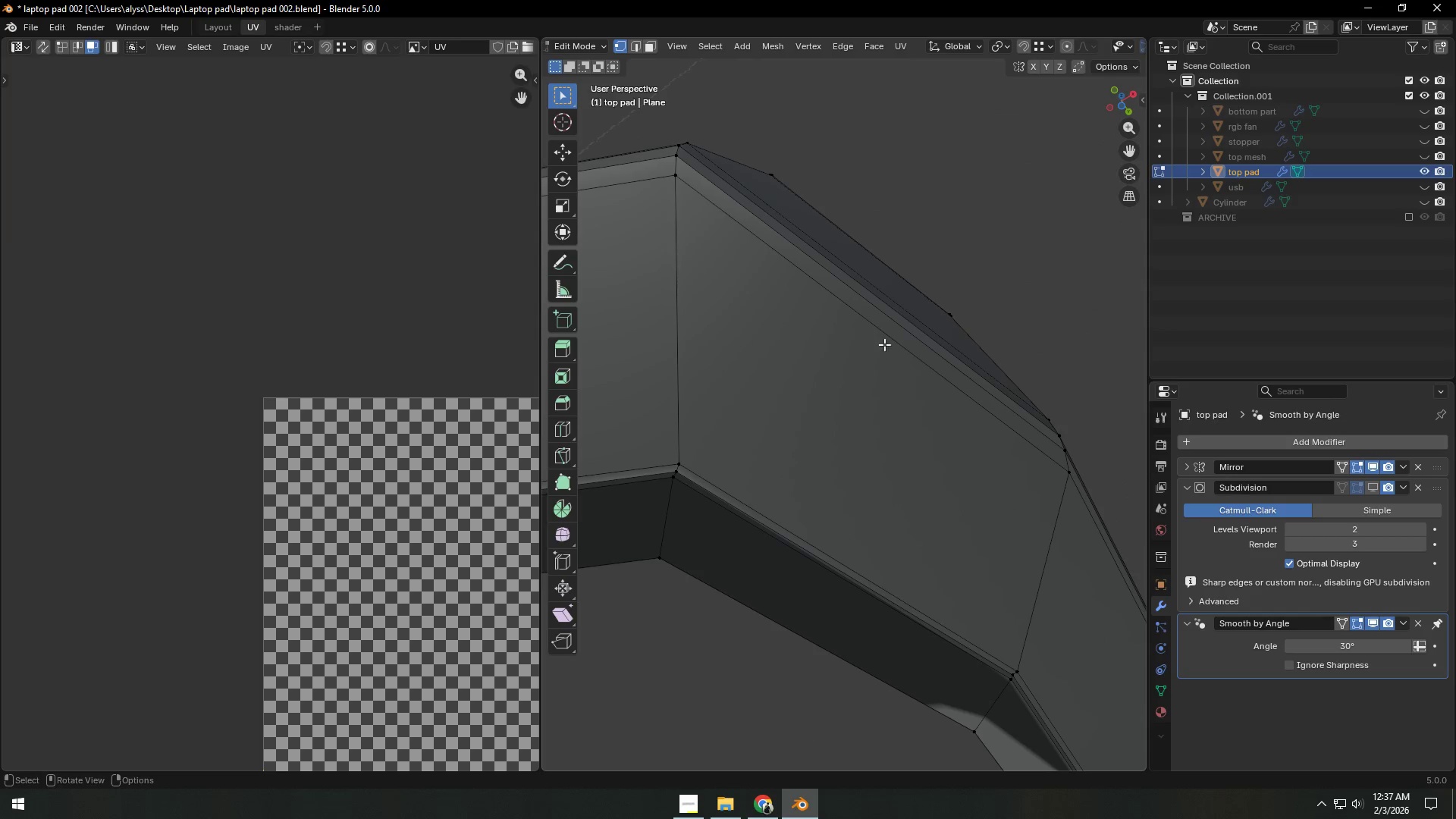 
hold_key(key=AltLeft, duration=1.12)
left_click([903, 320])
 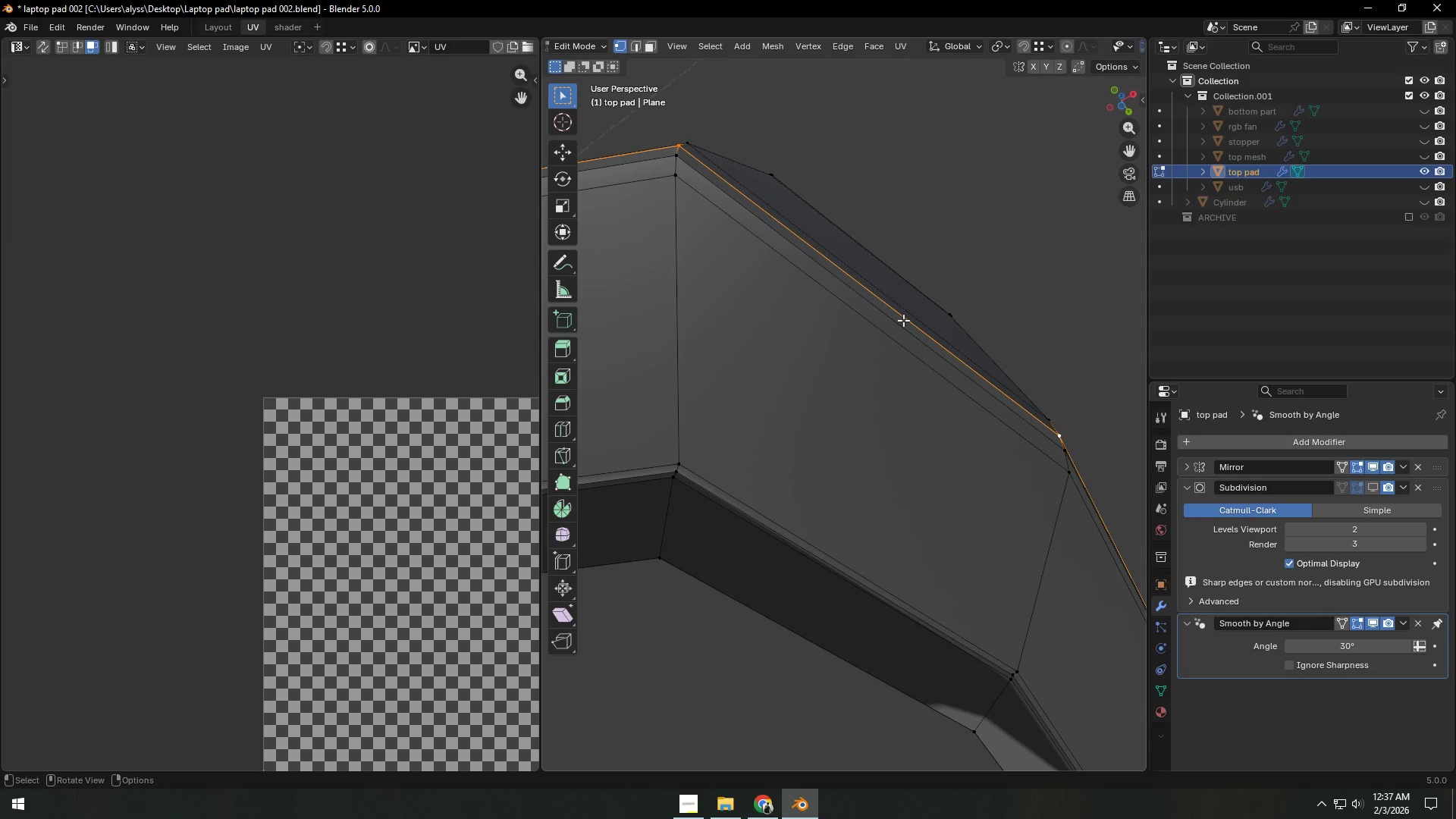 
key(Control+ControlLeft)
 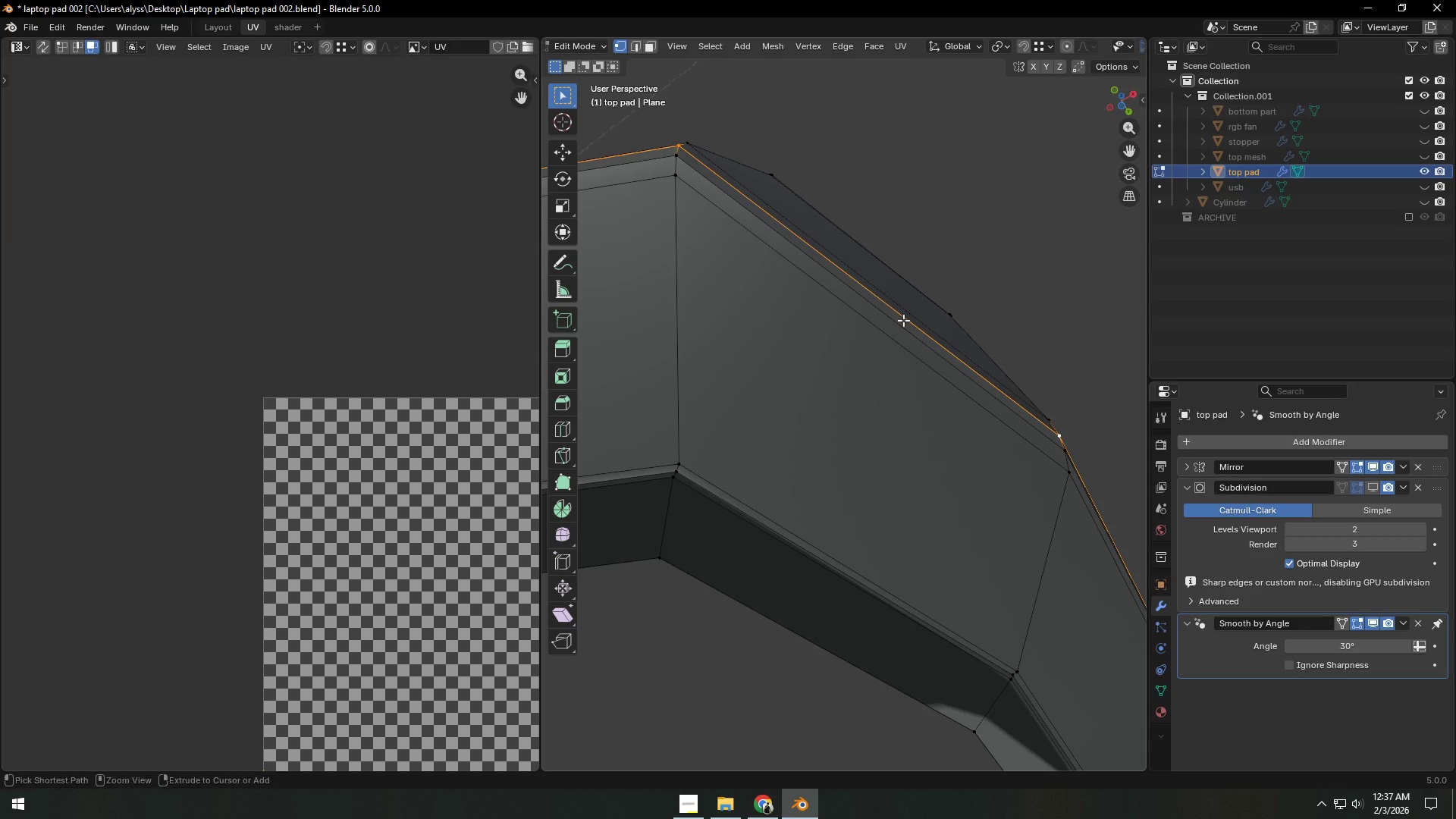 
key(Control+E)
 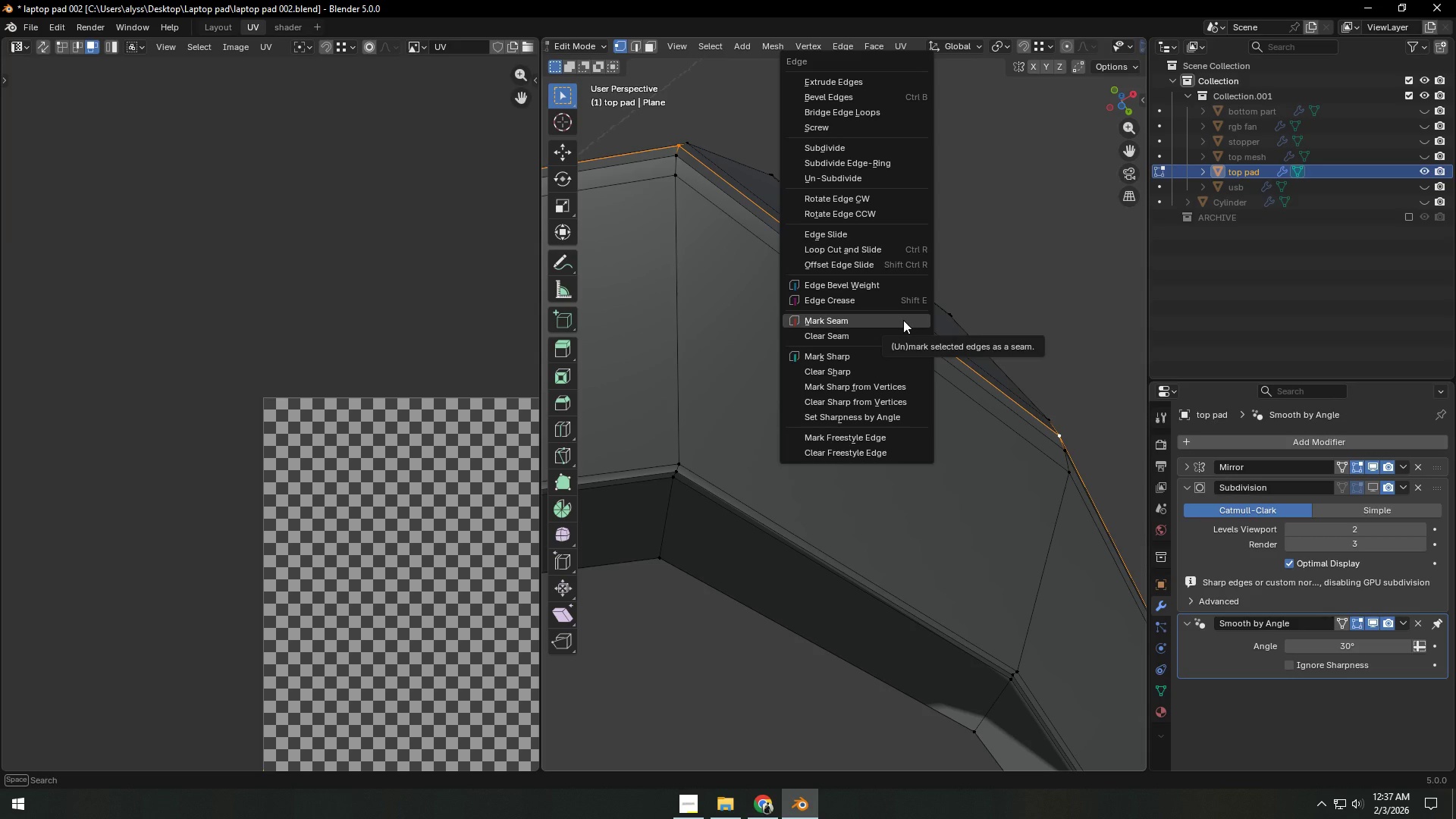 
left_click([903, 320])
 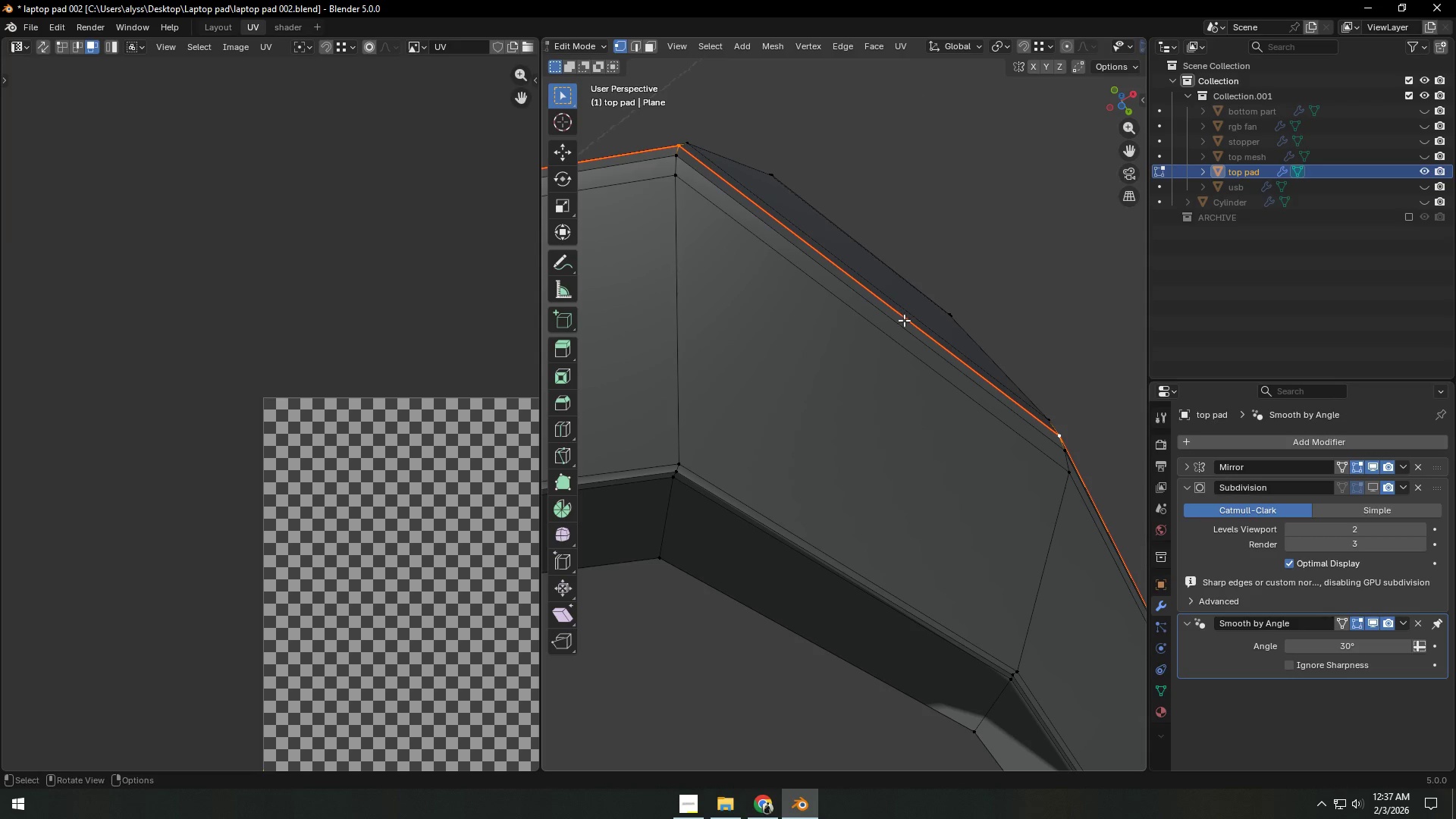 
scroll: coordinate [905, 331], scroll_direction: down, amount: 11.0
 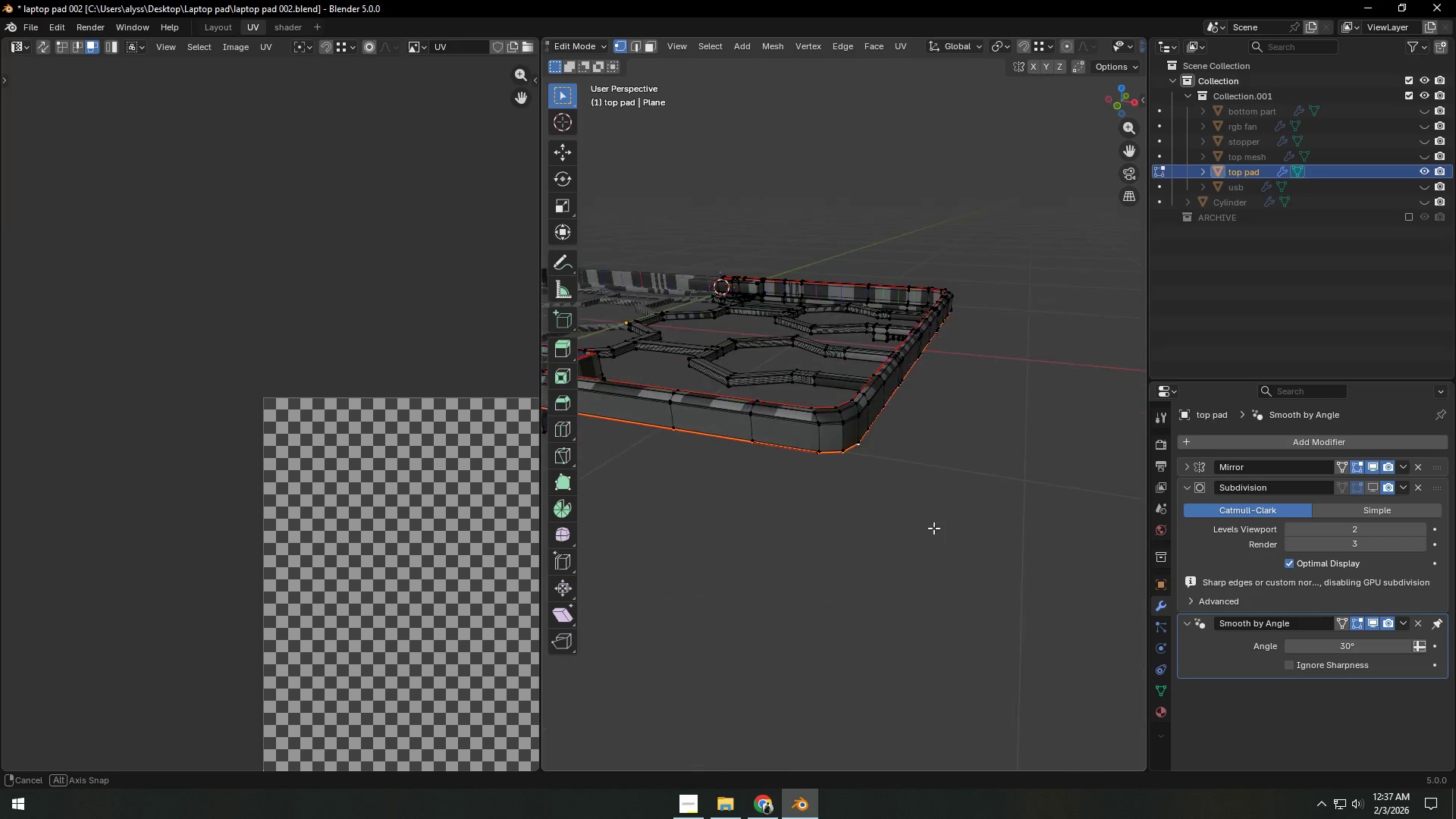 
left_click([935, 551])
 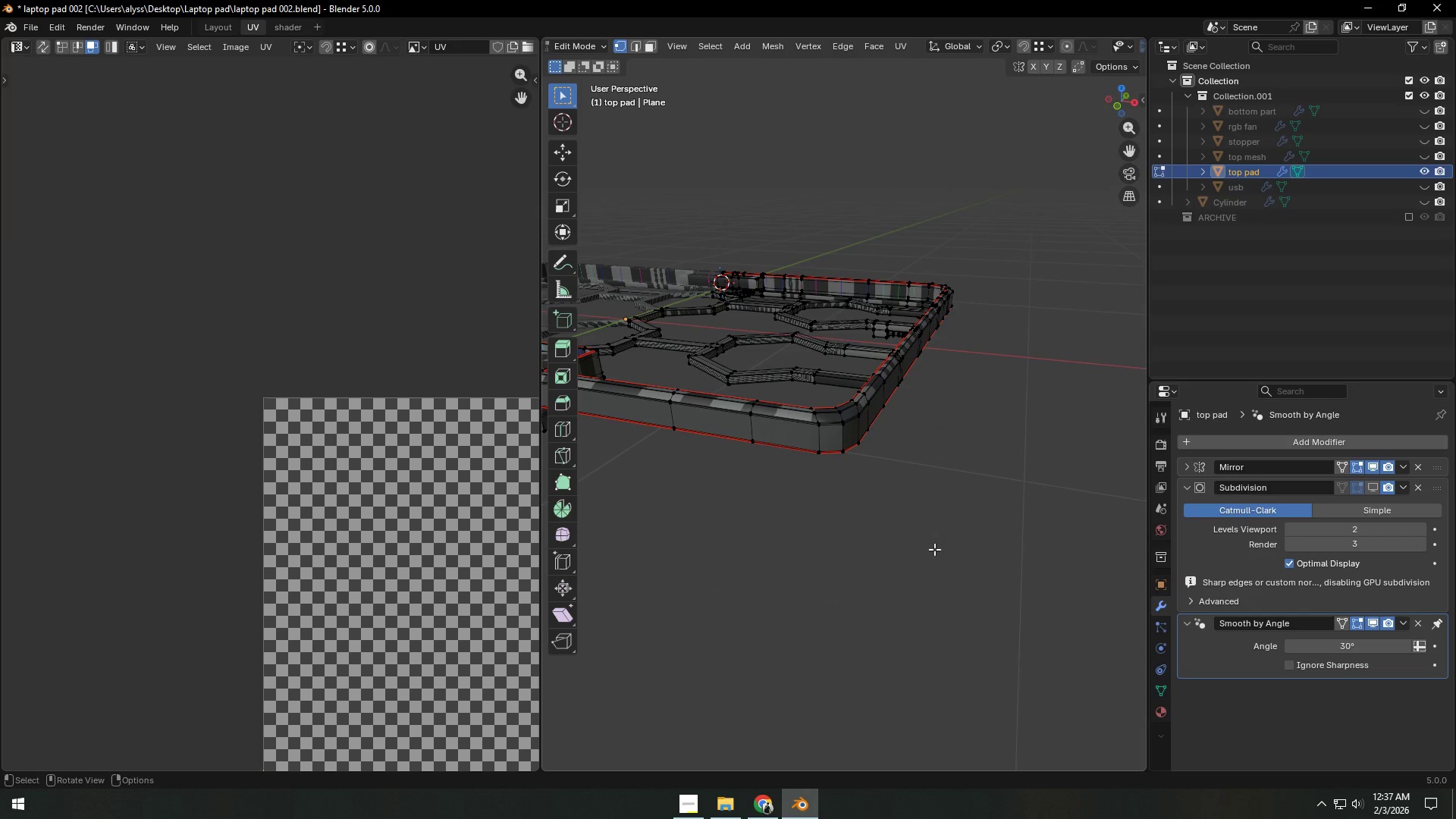 
hold_key(key=ShiftLeft, duration=0.5)
 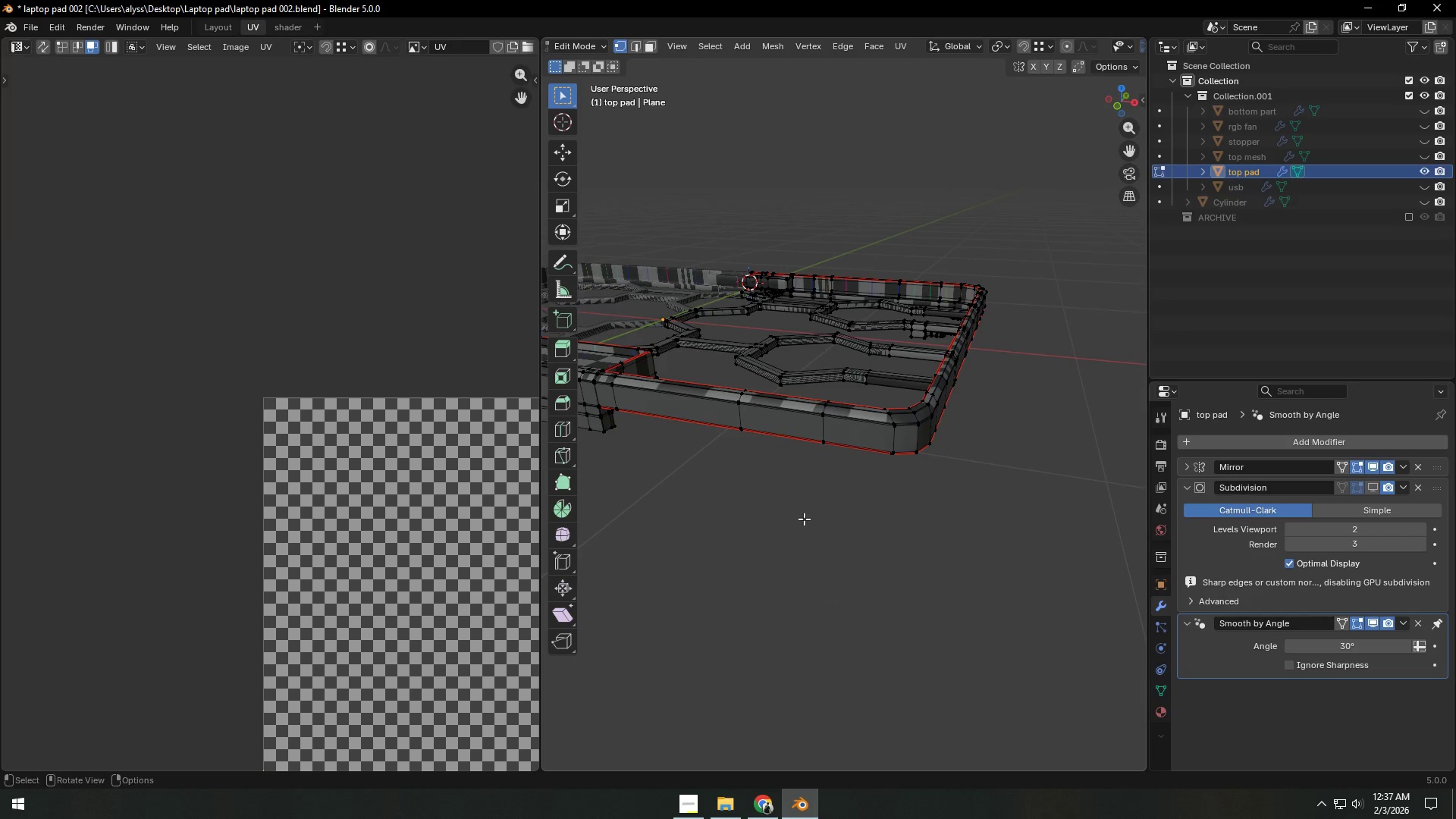 
key(Control+S)
 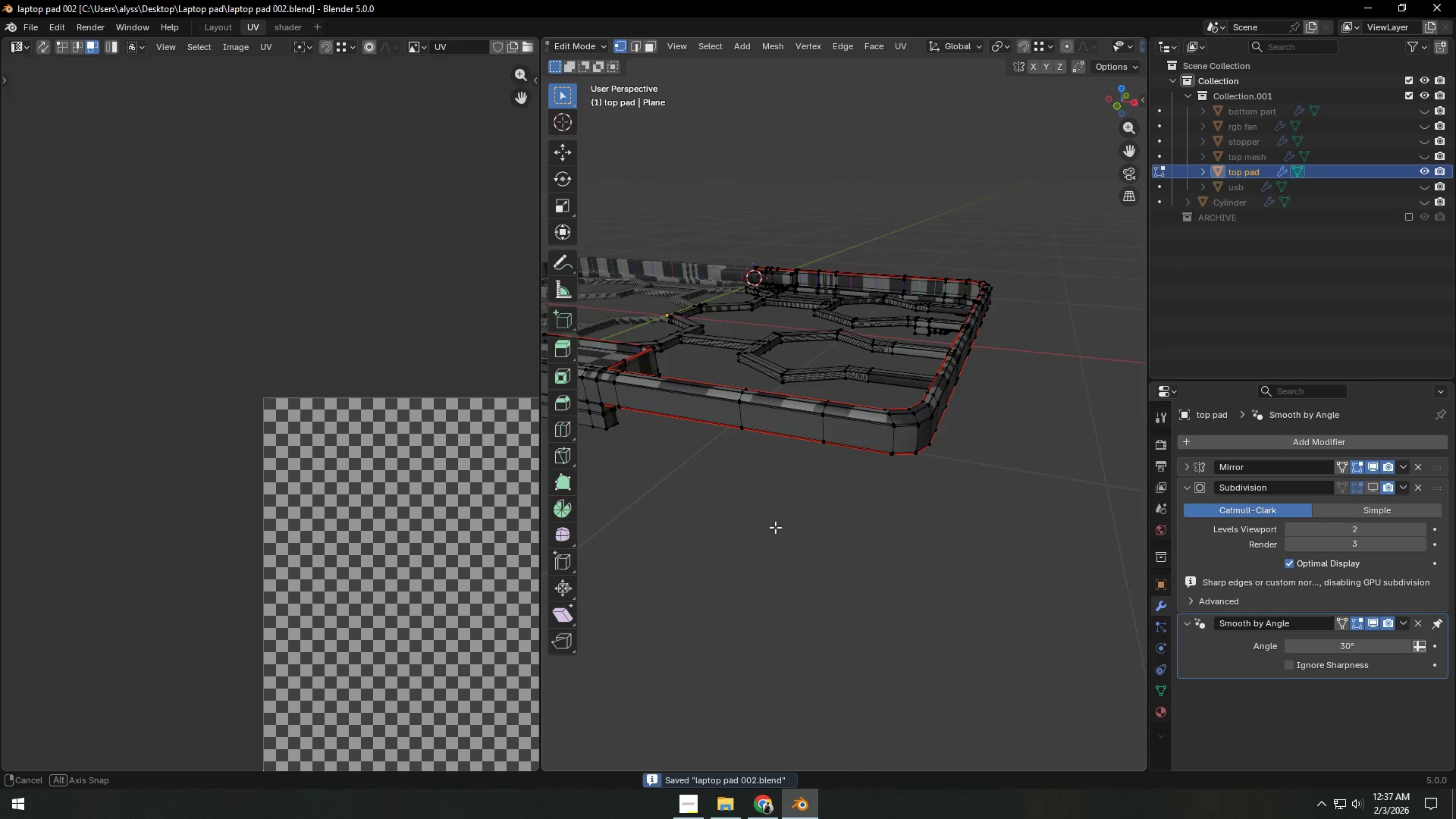 
hold_key(key=ShiftLeft, duration=0.59)
 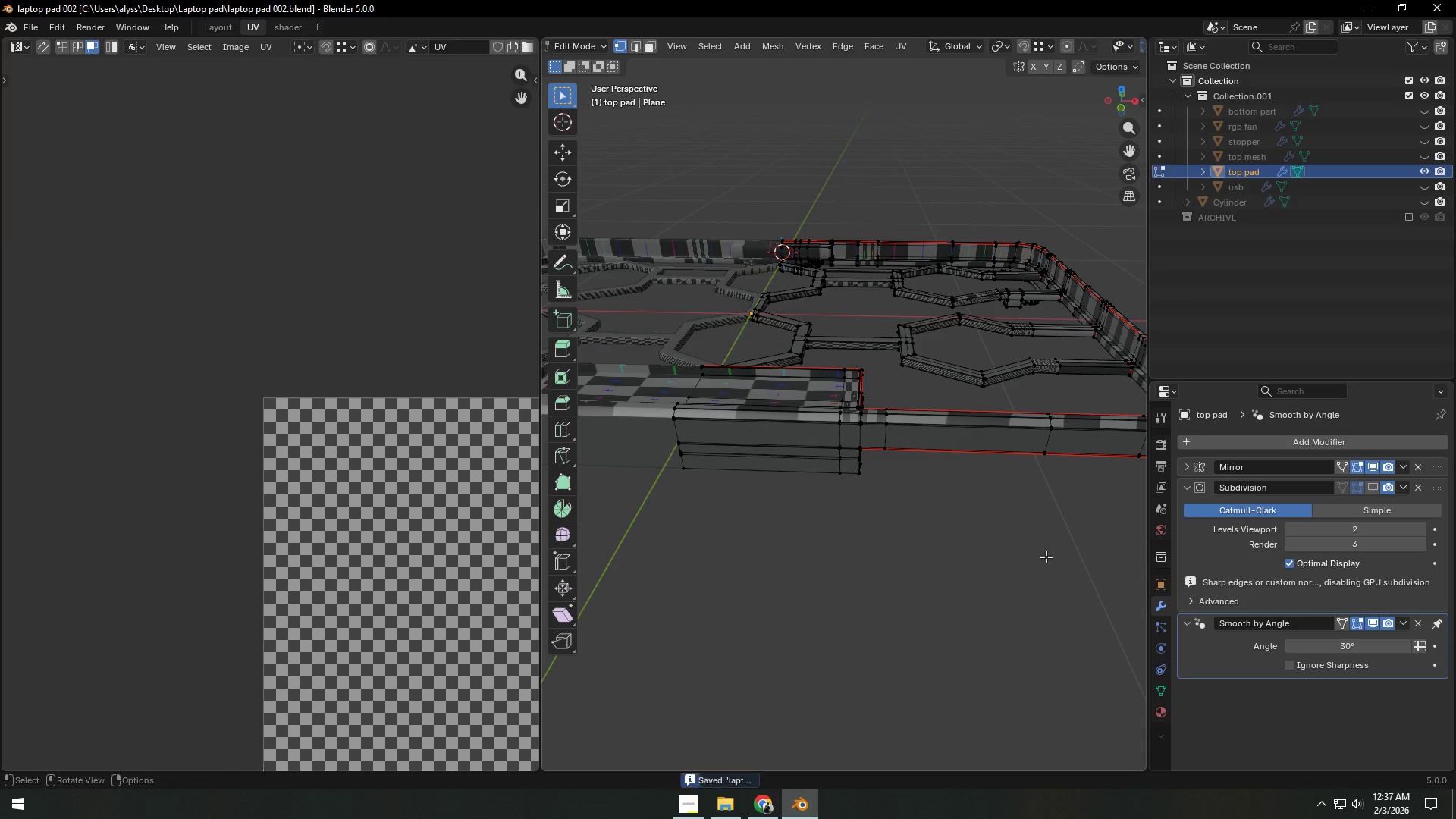 
wait(8.7)
 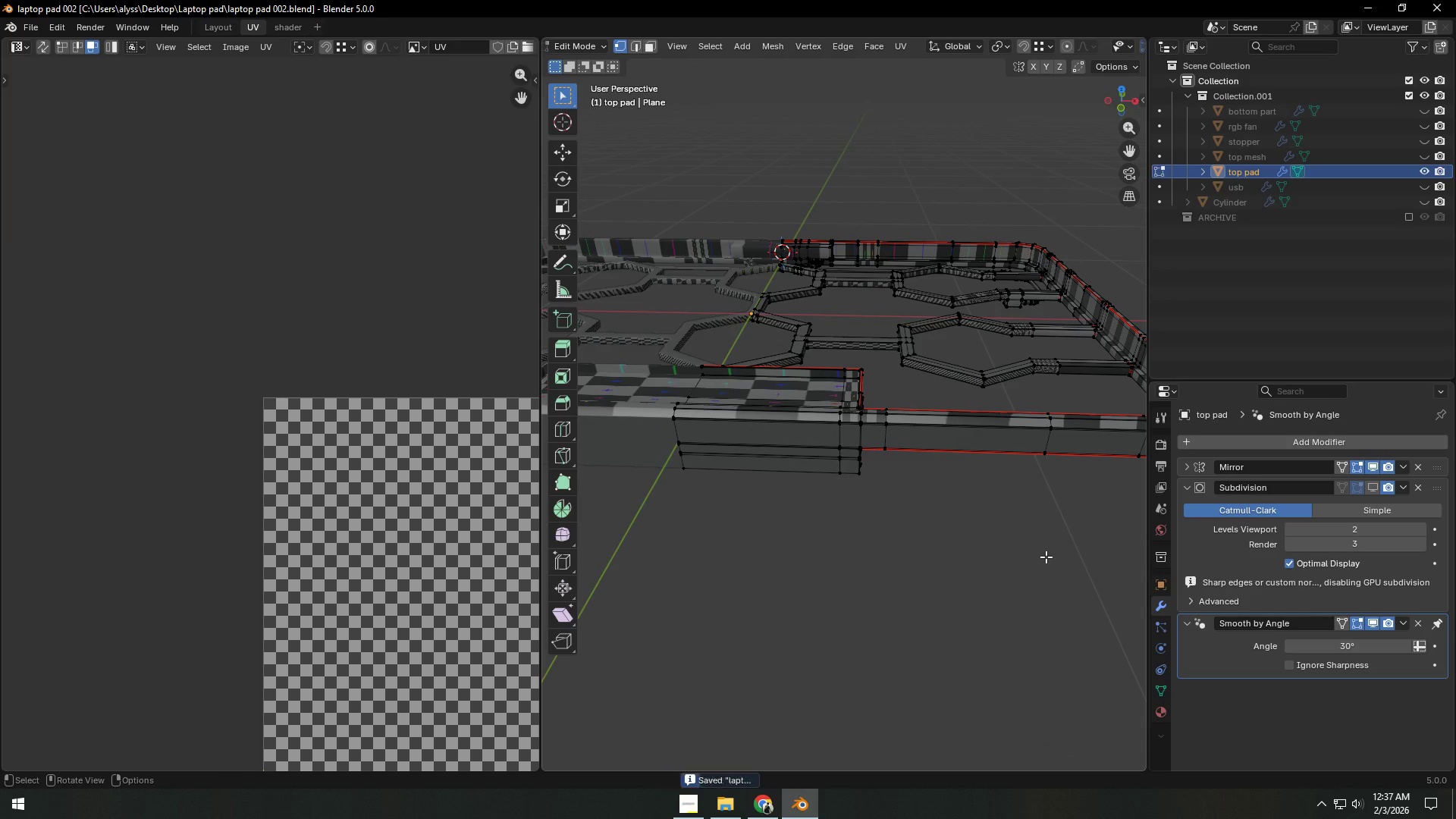 
scroll: coordinate [922, 610], scroll_direction: up, amount: 12.0
 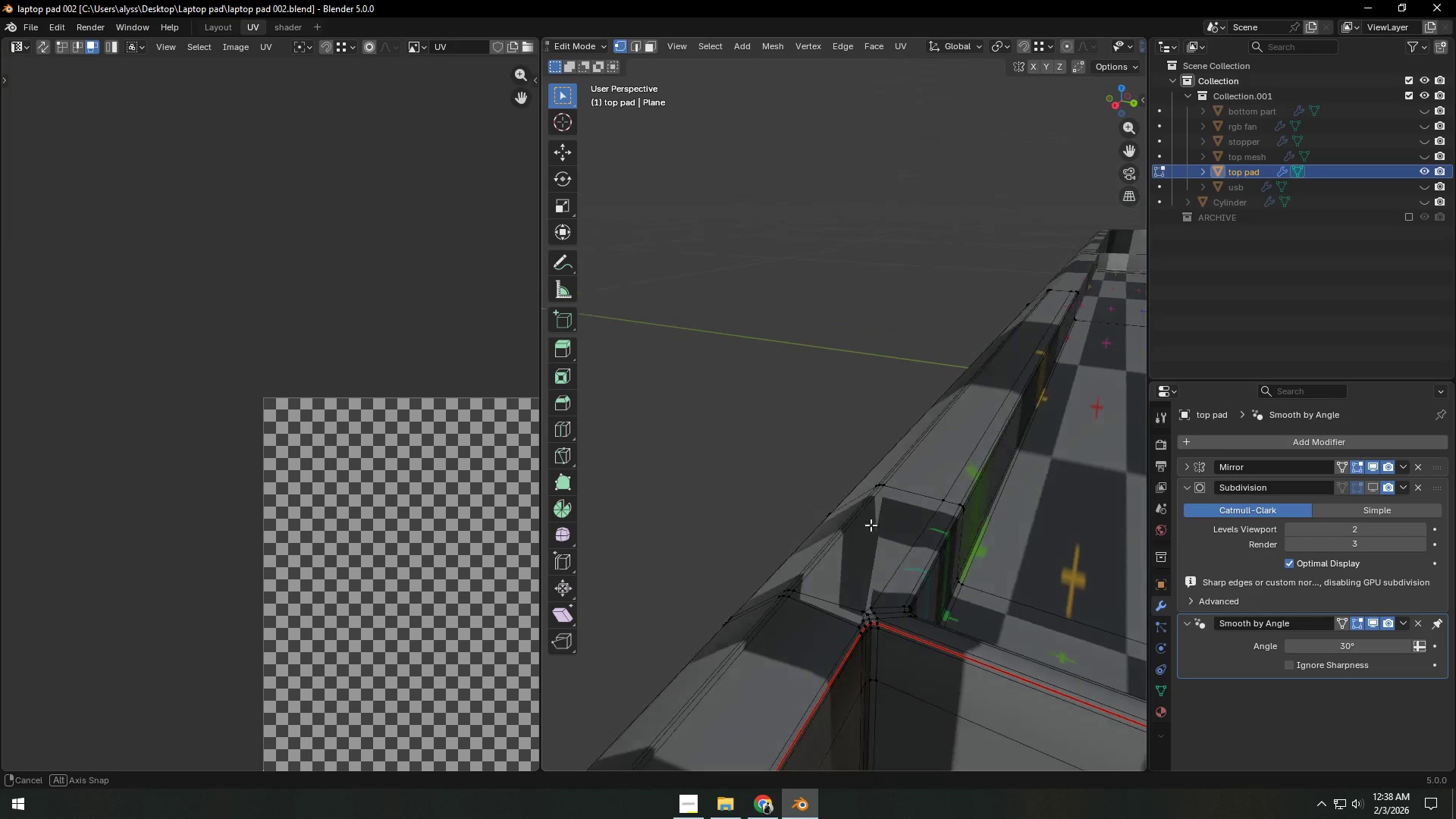 
hold_key(key=ShiftLeft, duration=0.77)
 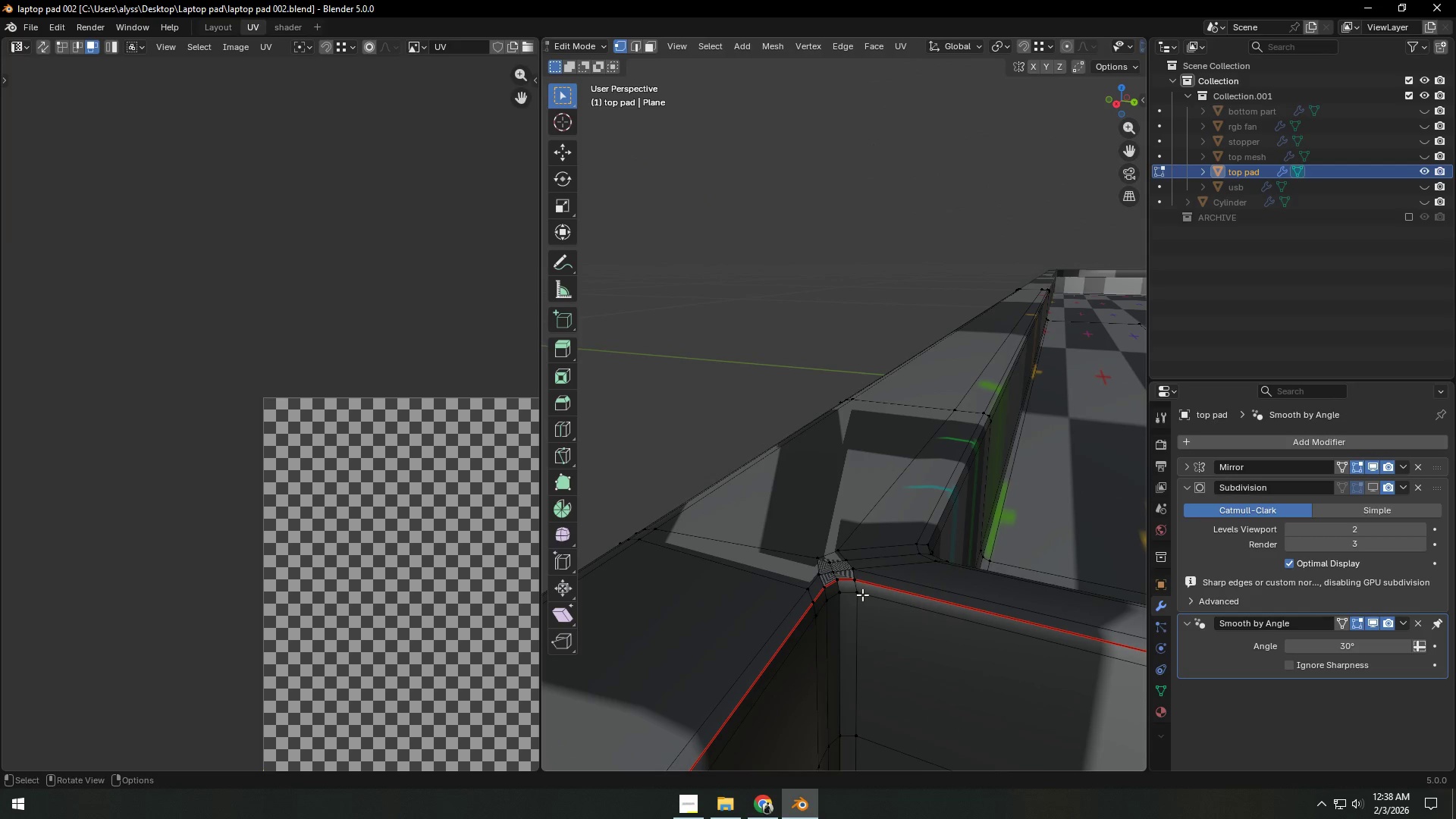 
scroll: coordinate [871, 603], scroll_direction: up, amount: 4.0
 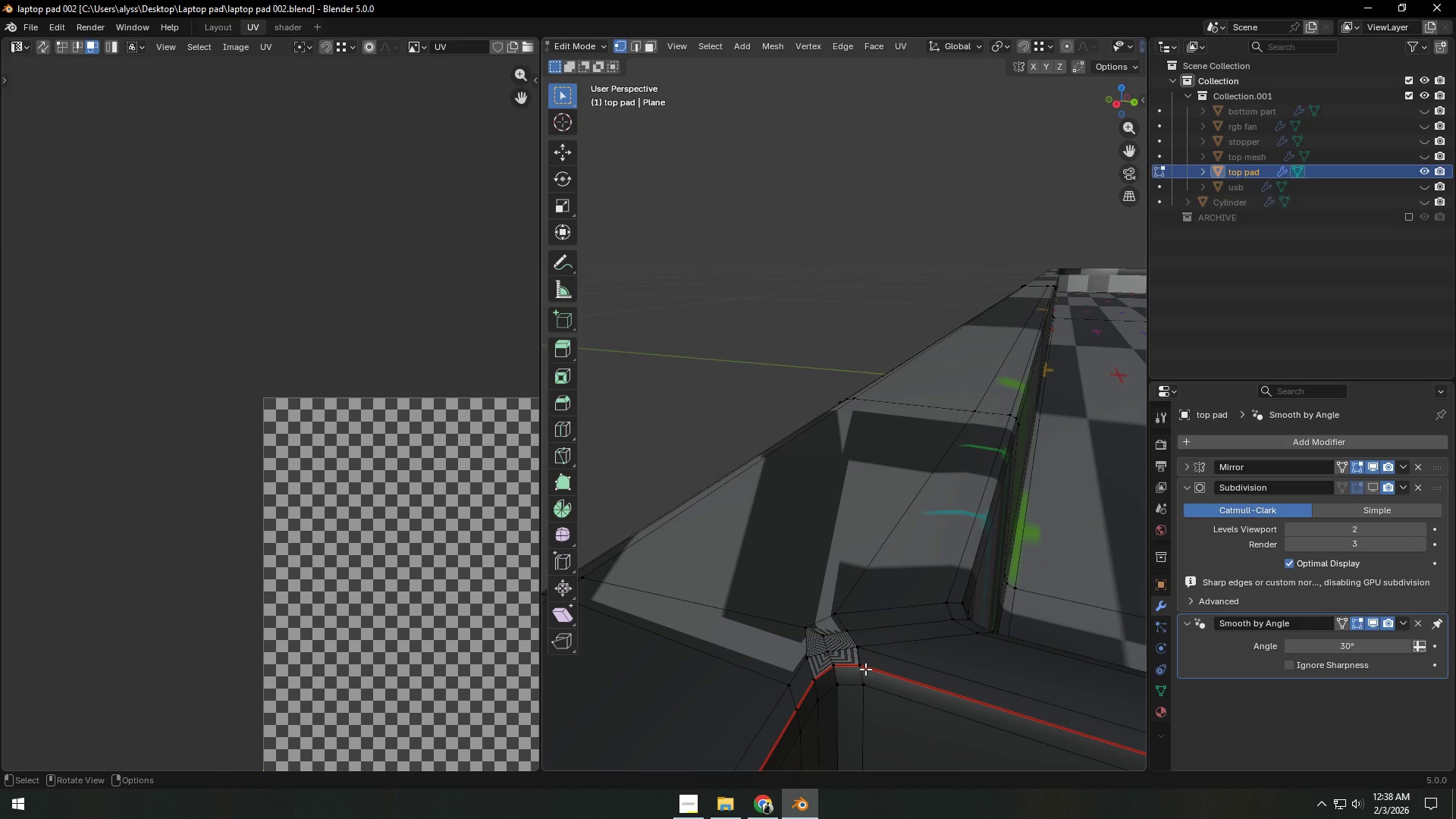 
hold_key(key=ShiftLeft, duration=0.53)
left_click([830, 660])
 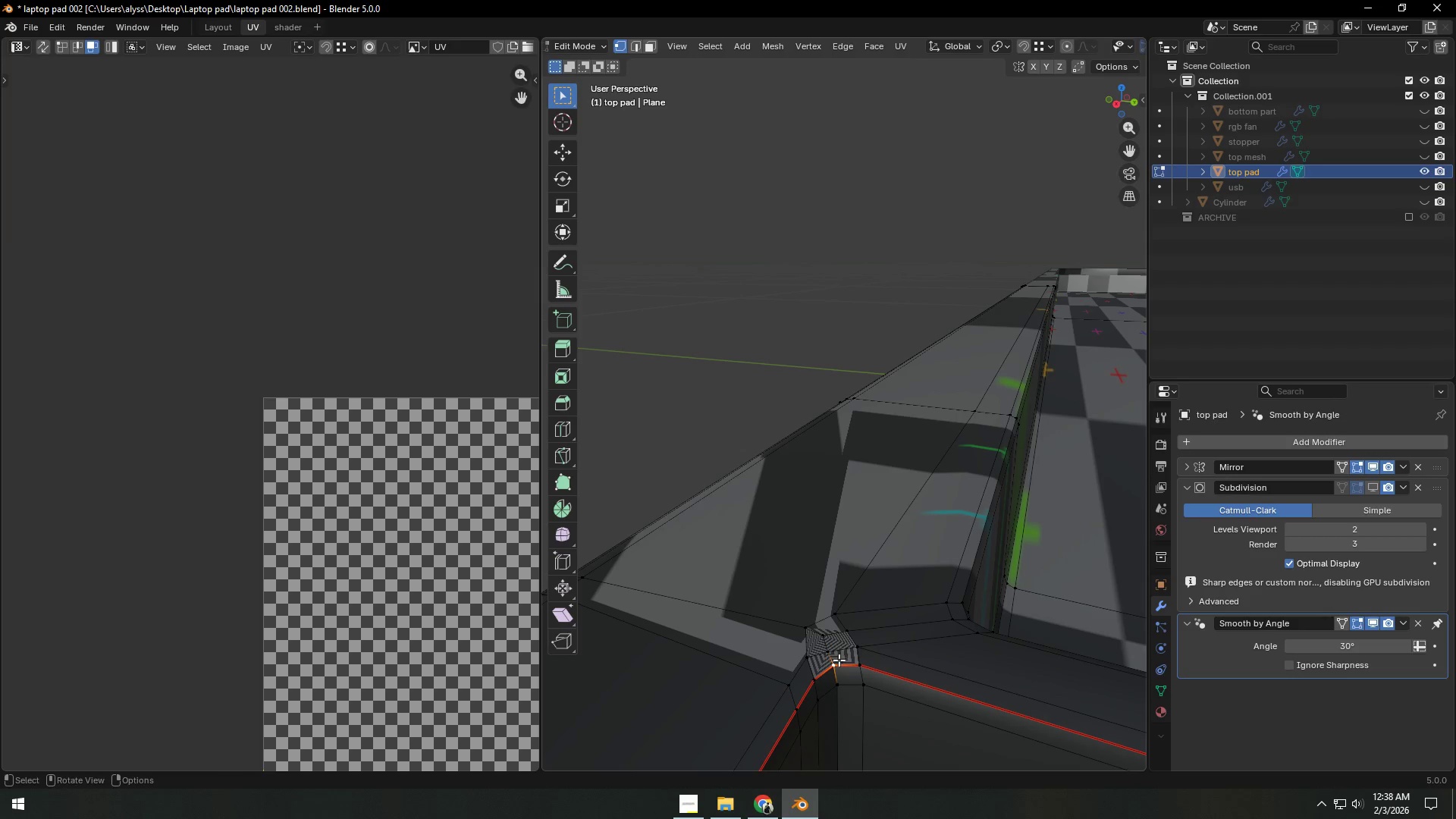 
key(2)
 